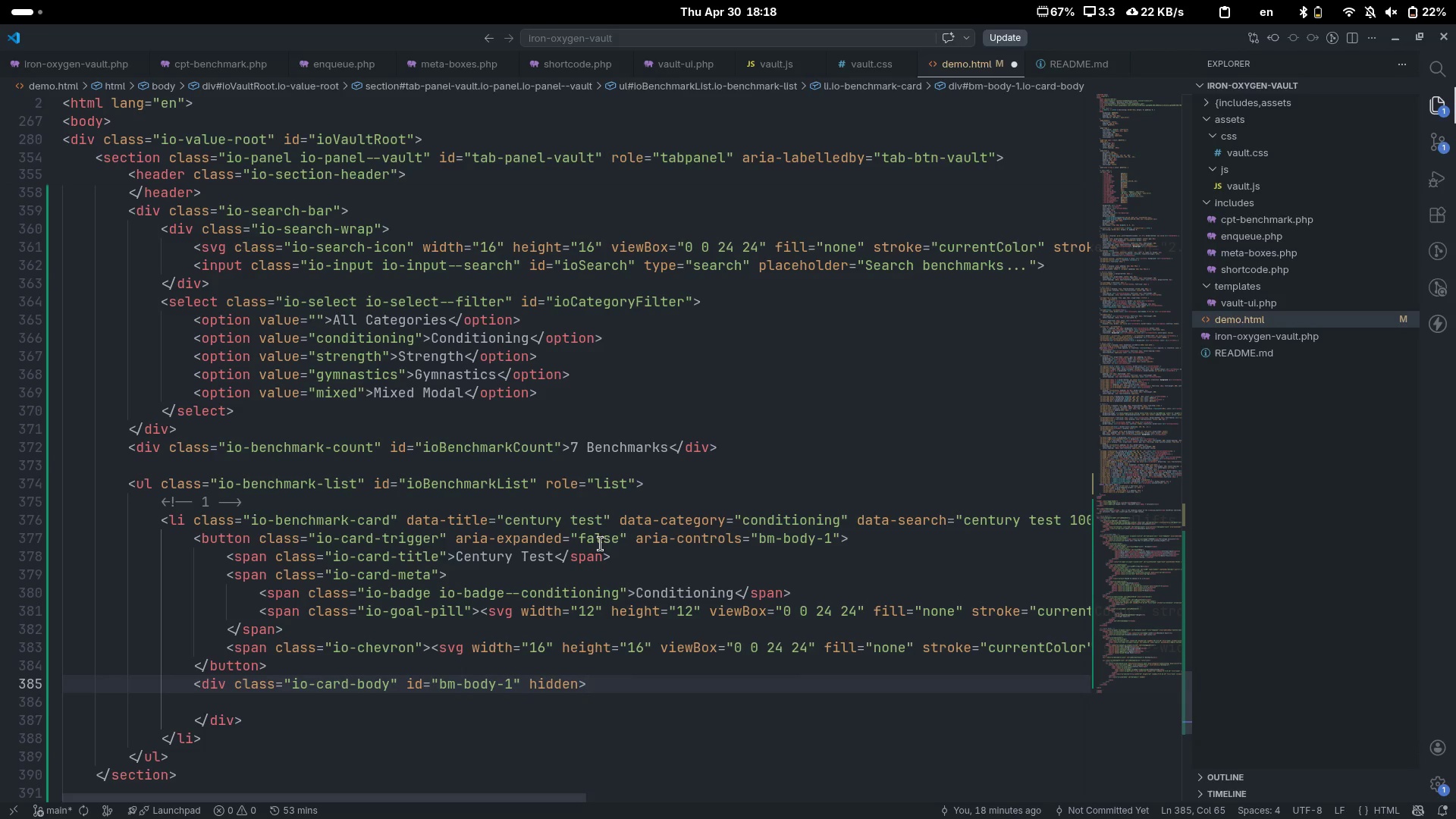 
key(ArrowDown)
 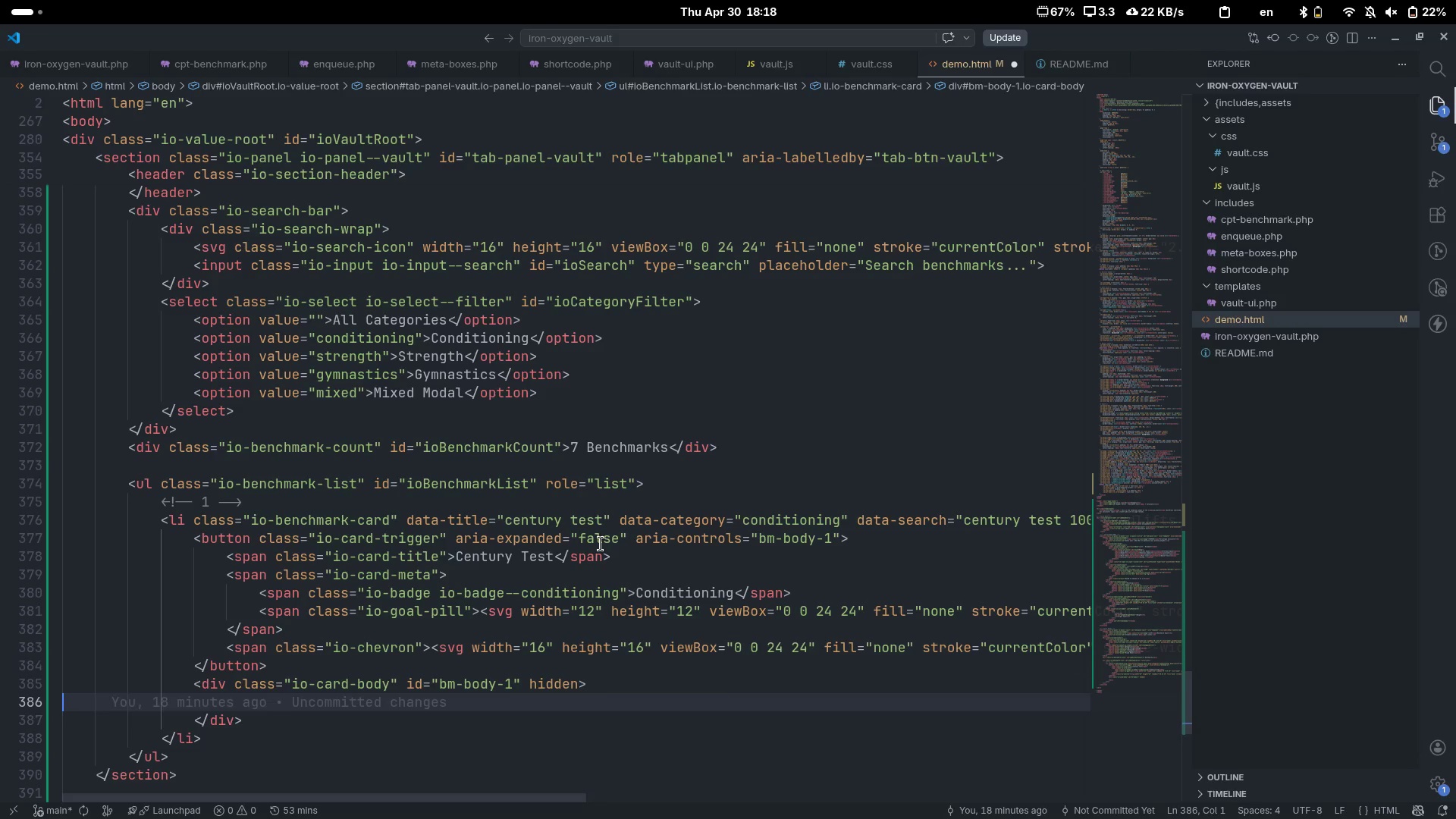 
key(Tab)
 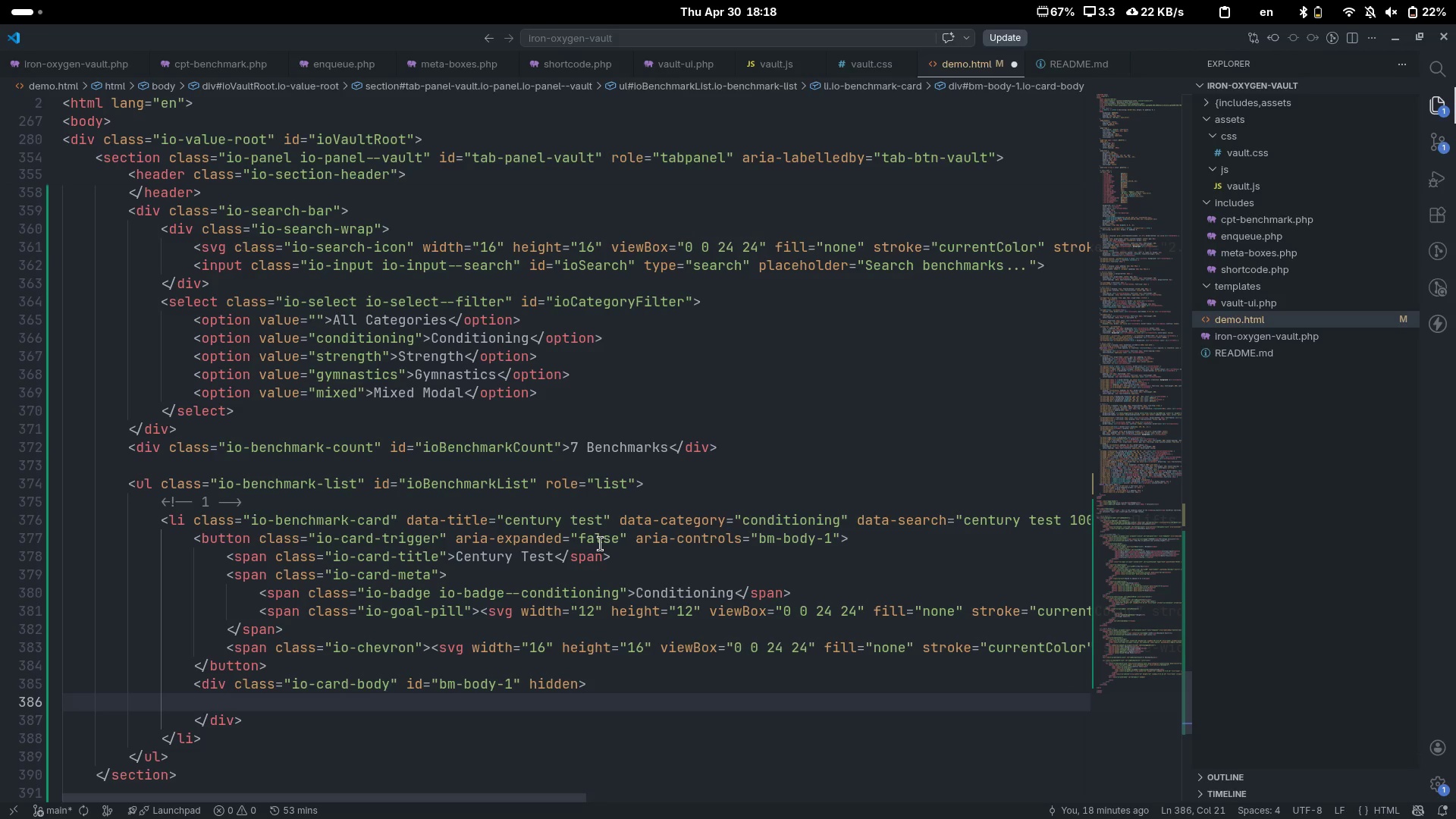 
type(div)
key(Tab)
 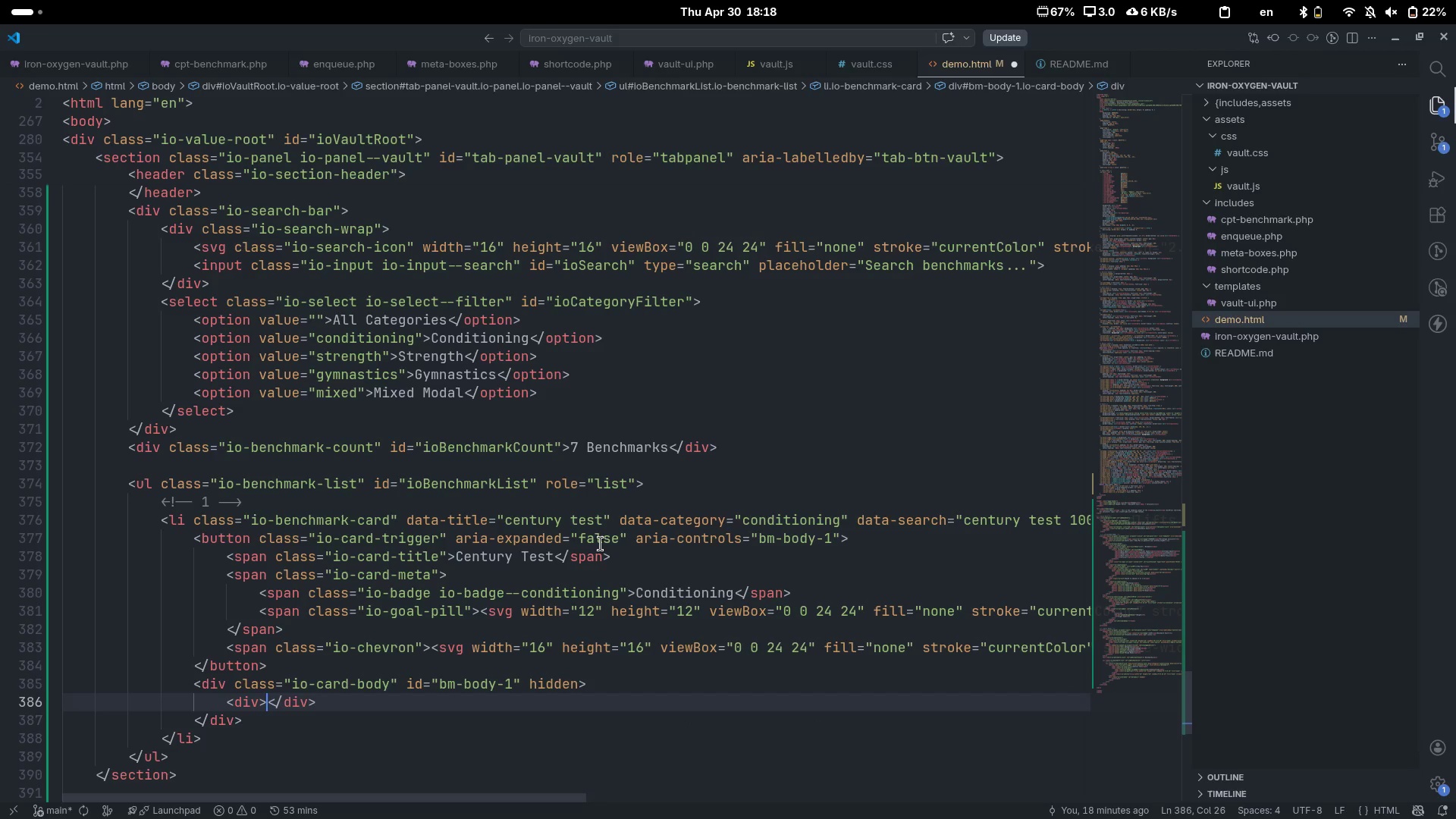 
key(ArrowLeft)
 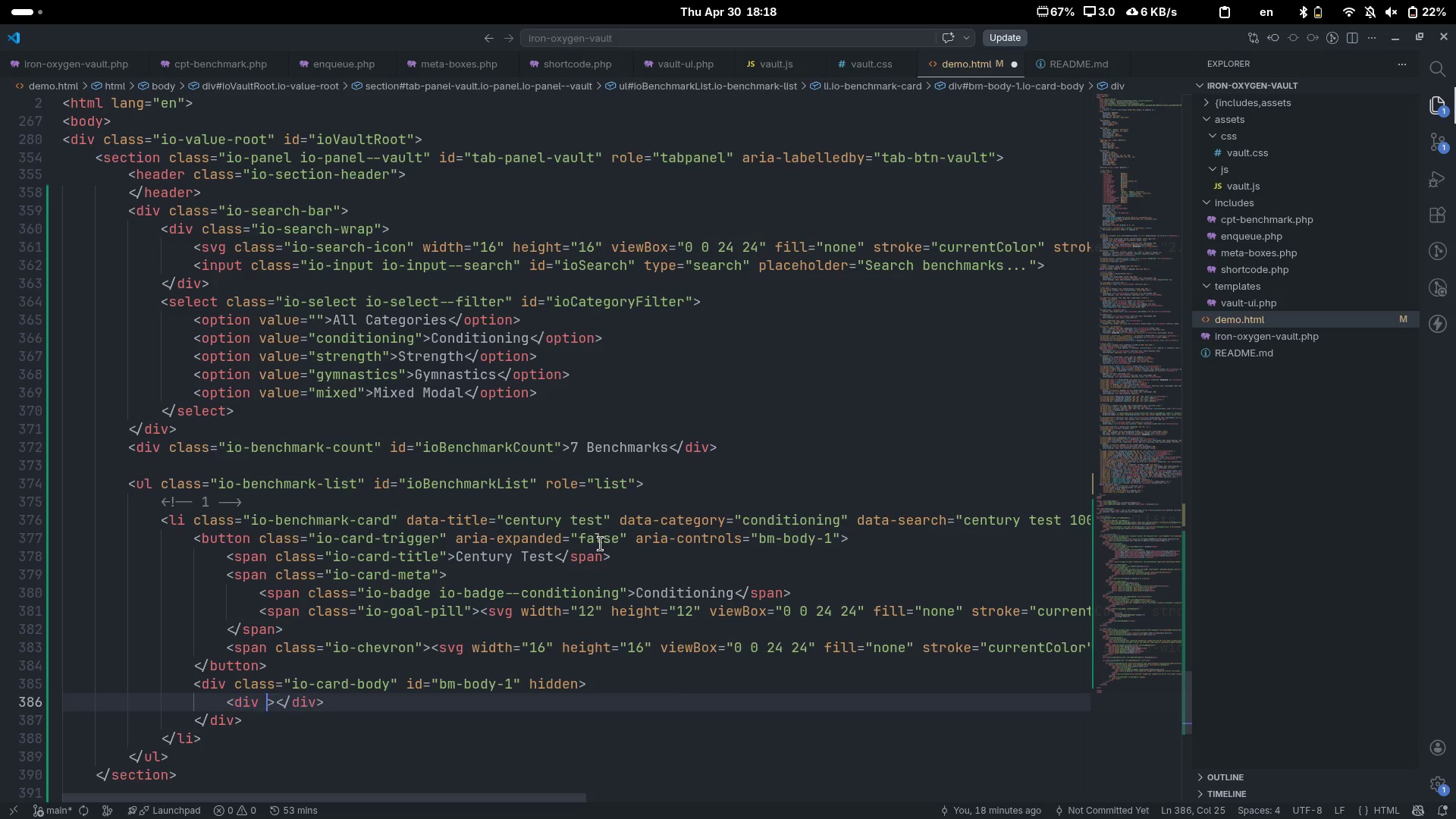 
type( clas)
key(Tab)
type(io-card-body)
key(Escape)
 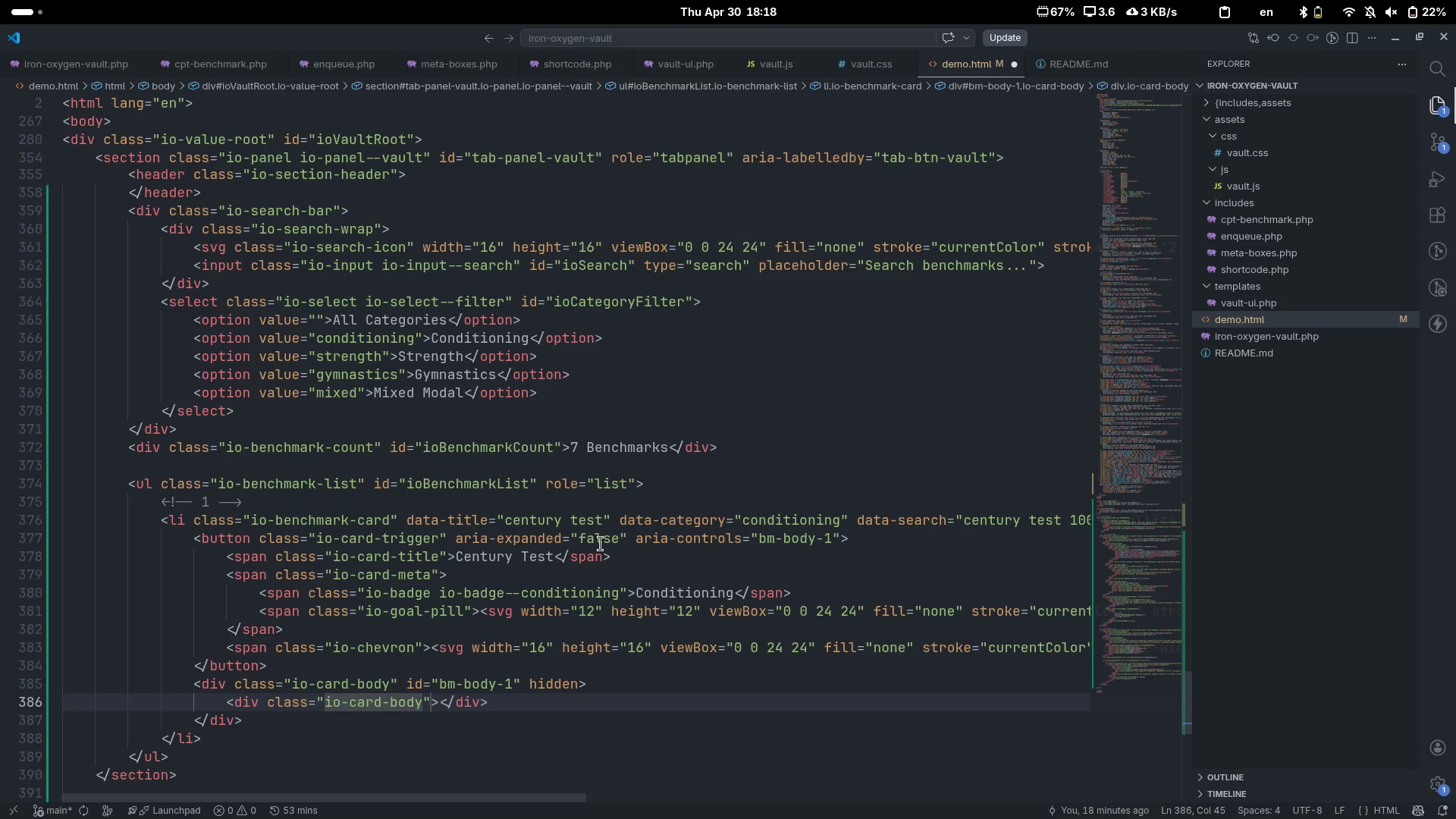 
key(ArrowRight)
 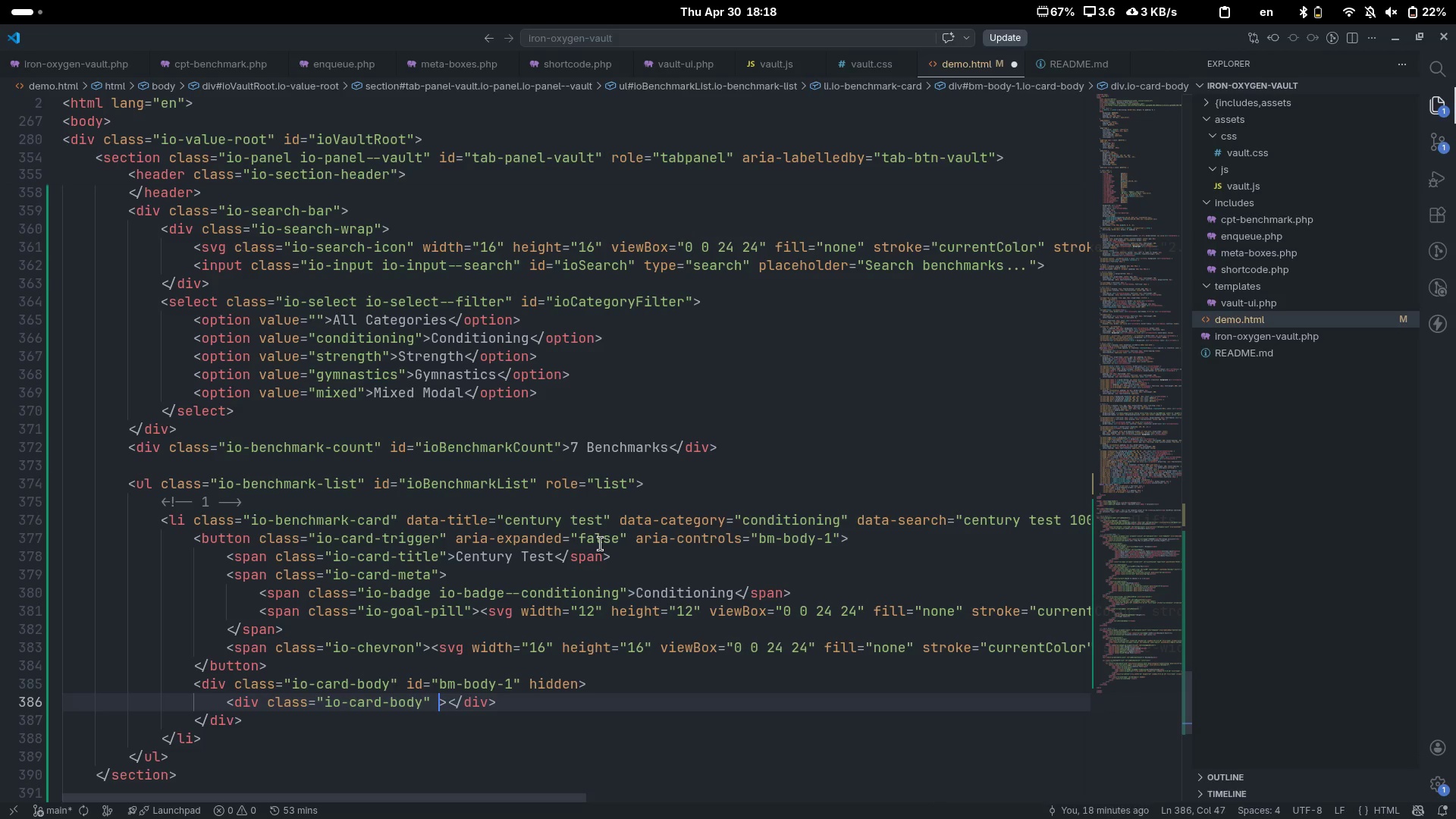 
type( id)
 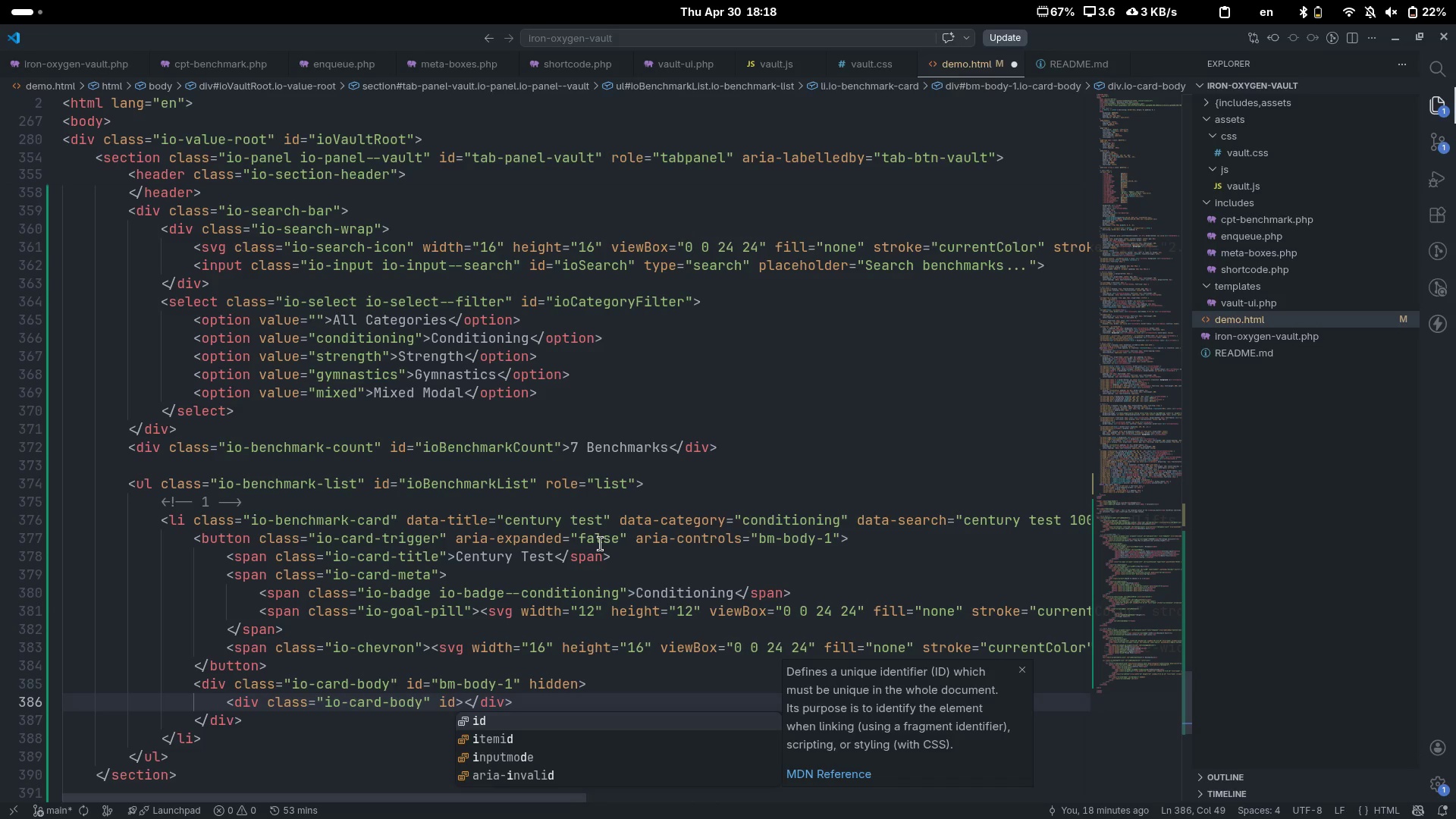 
key(Enter)
 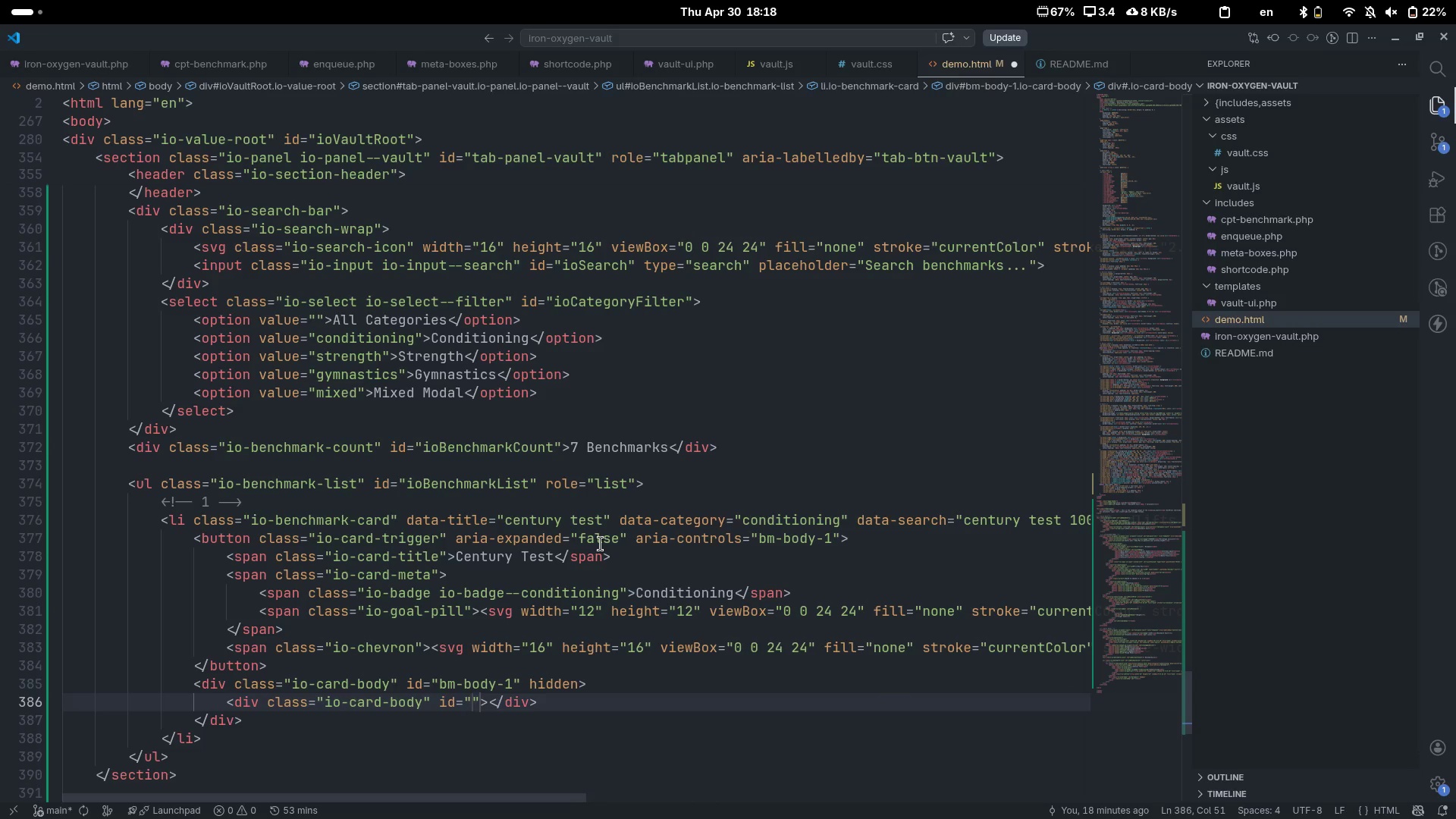 
type(bm-bod)
key(Tab)
 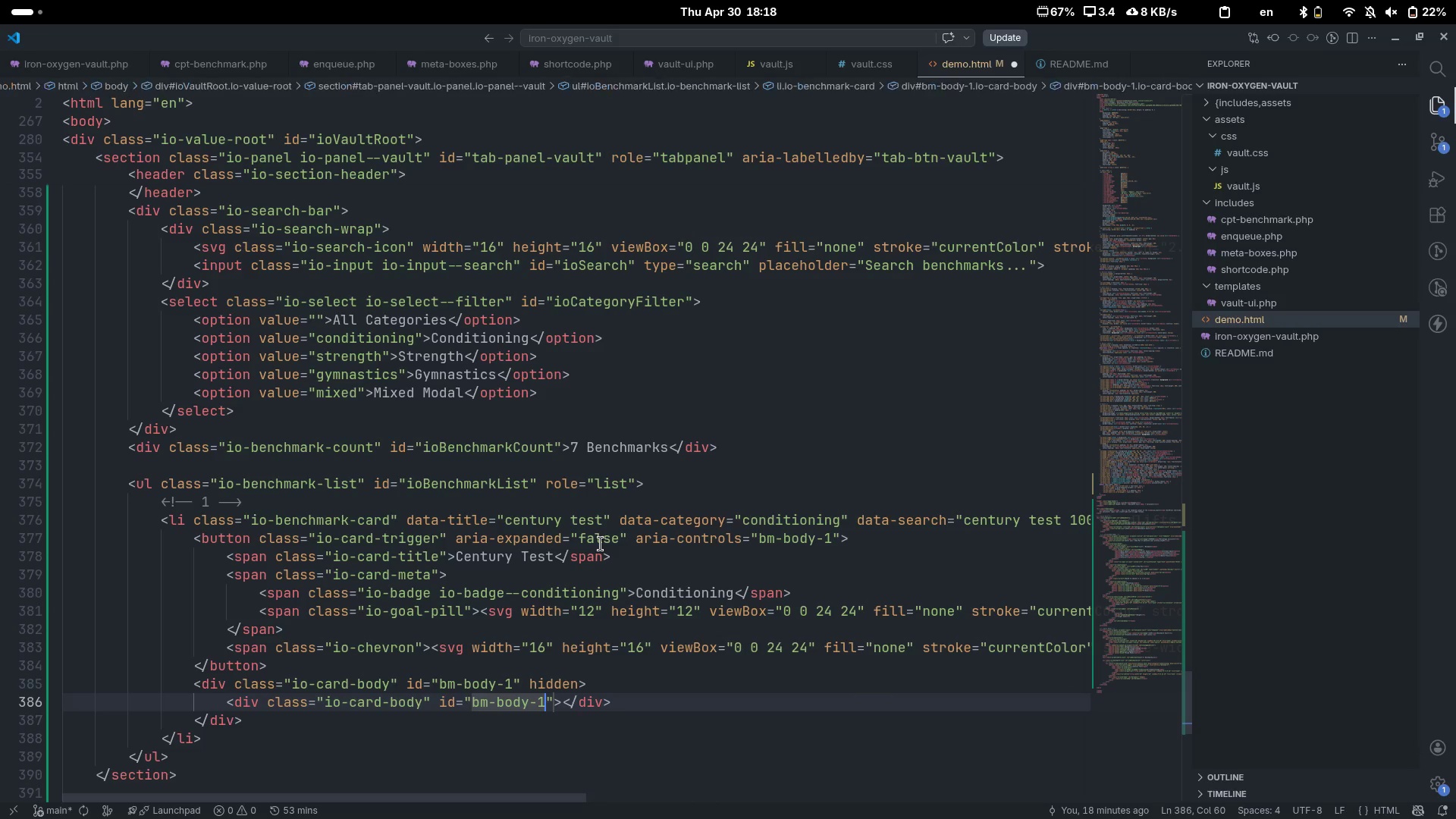 
key(ArrowRight)
 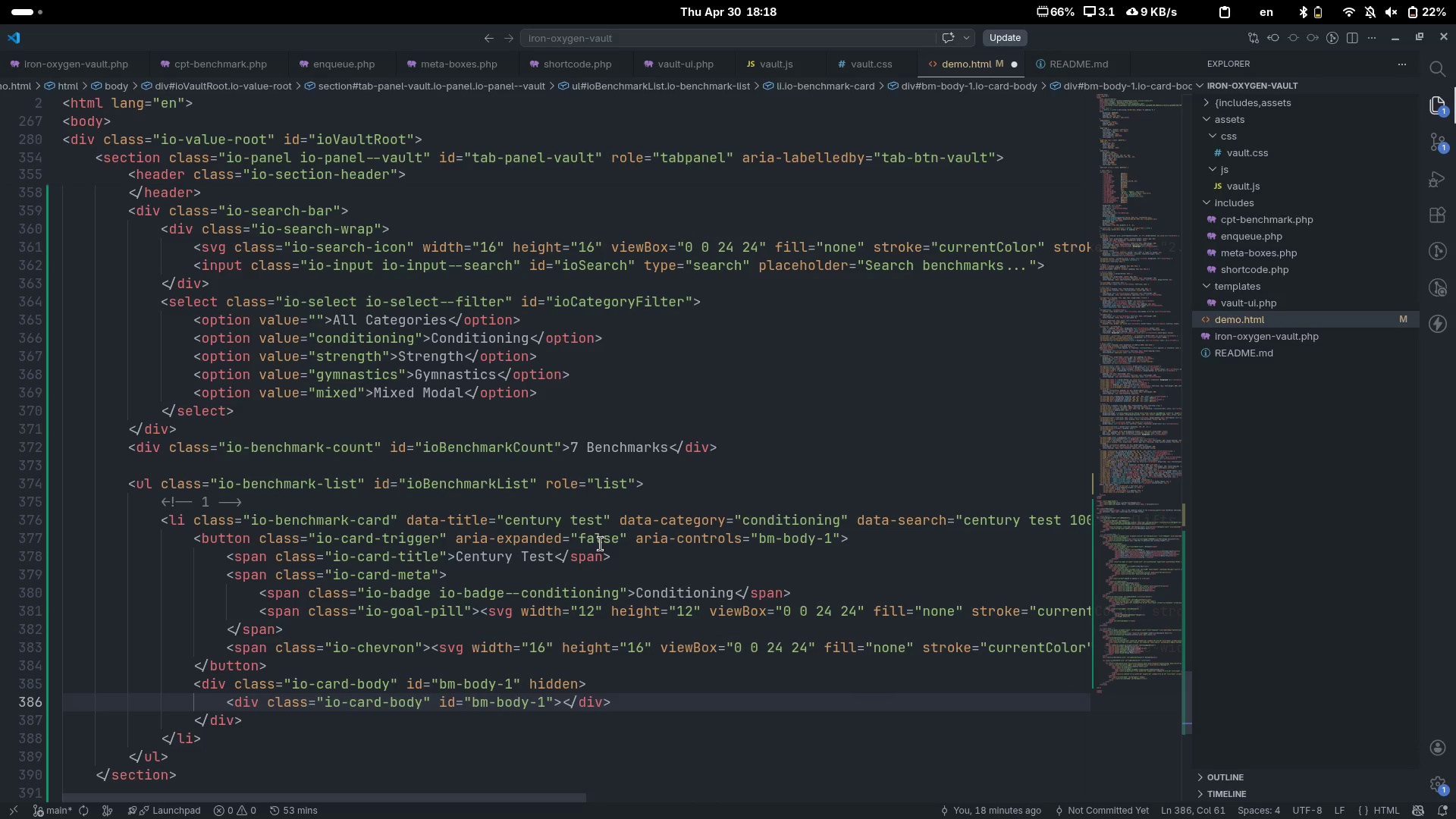 
type( digg)
 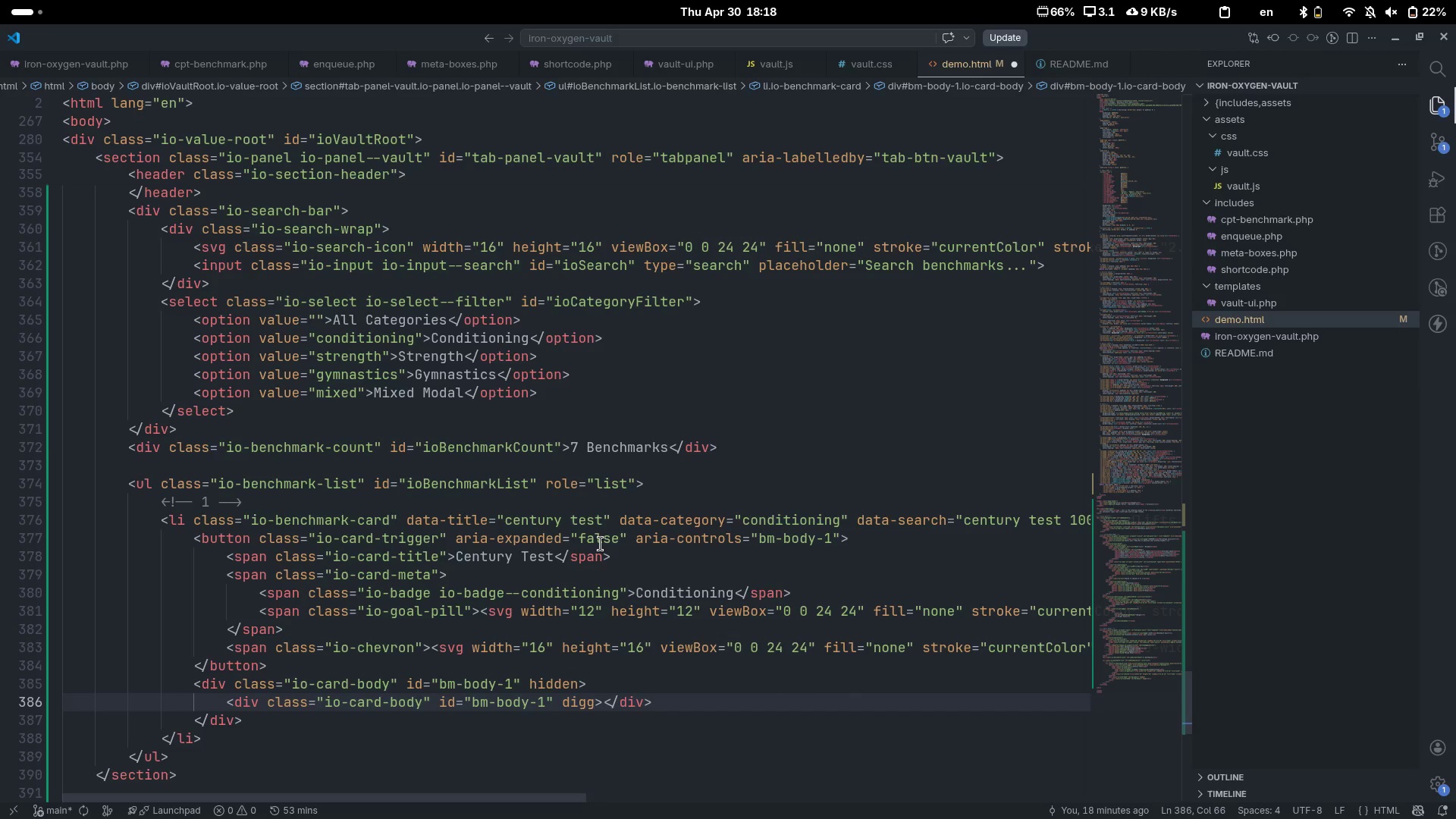 
key(Control+ControlLeft)
 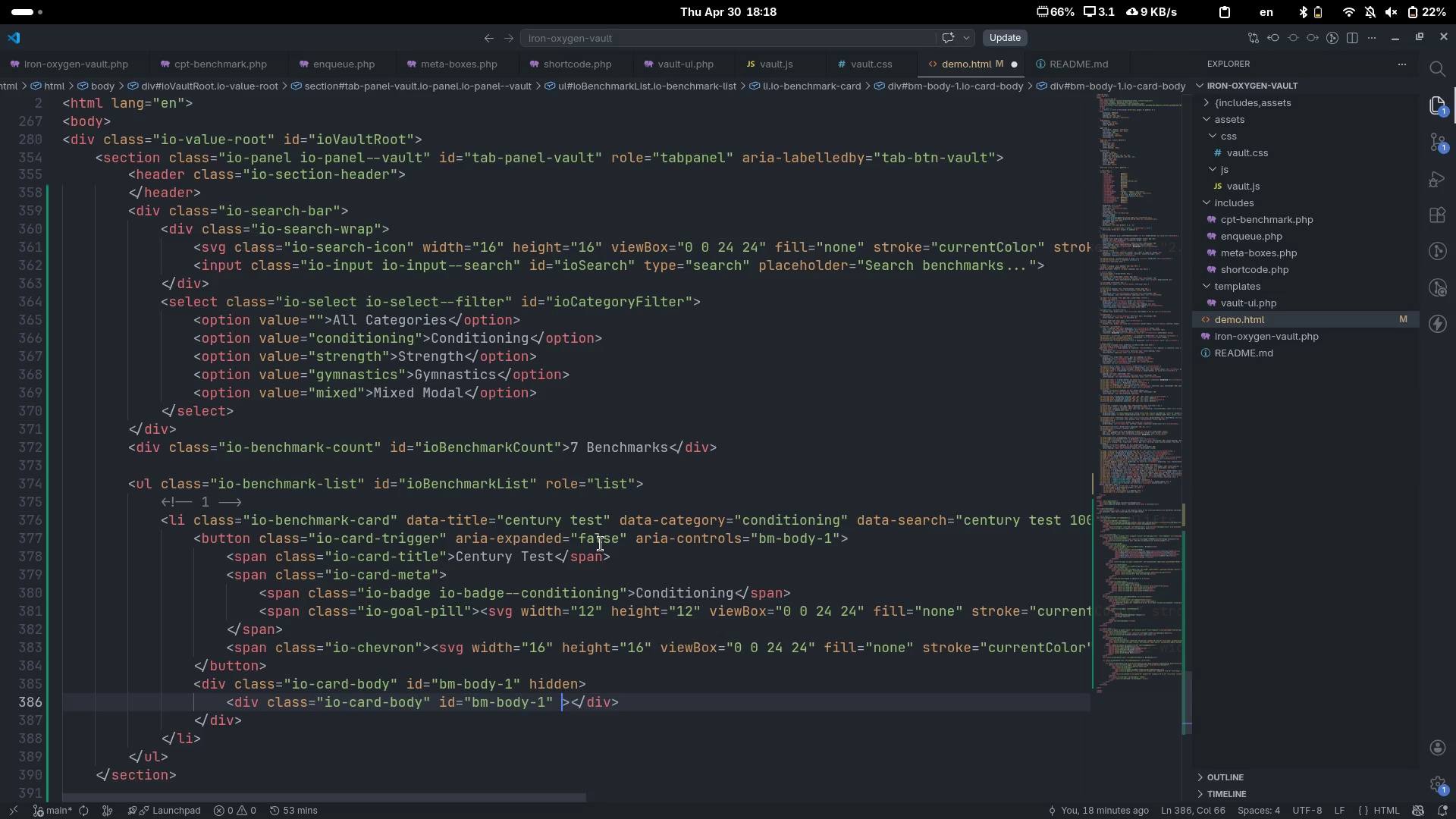 
key(Control+Backspace)
 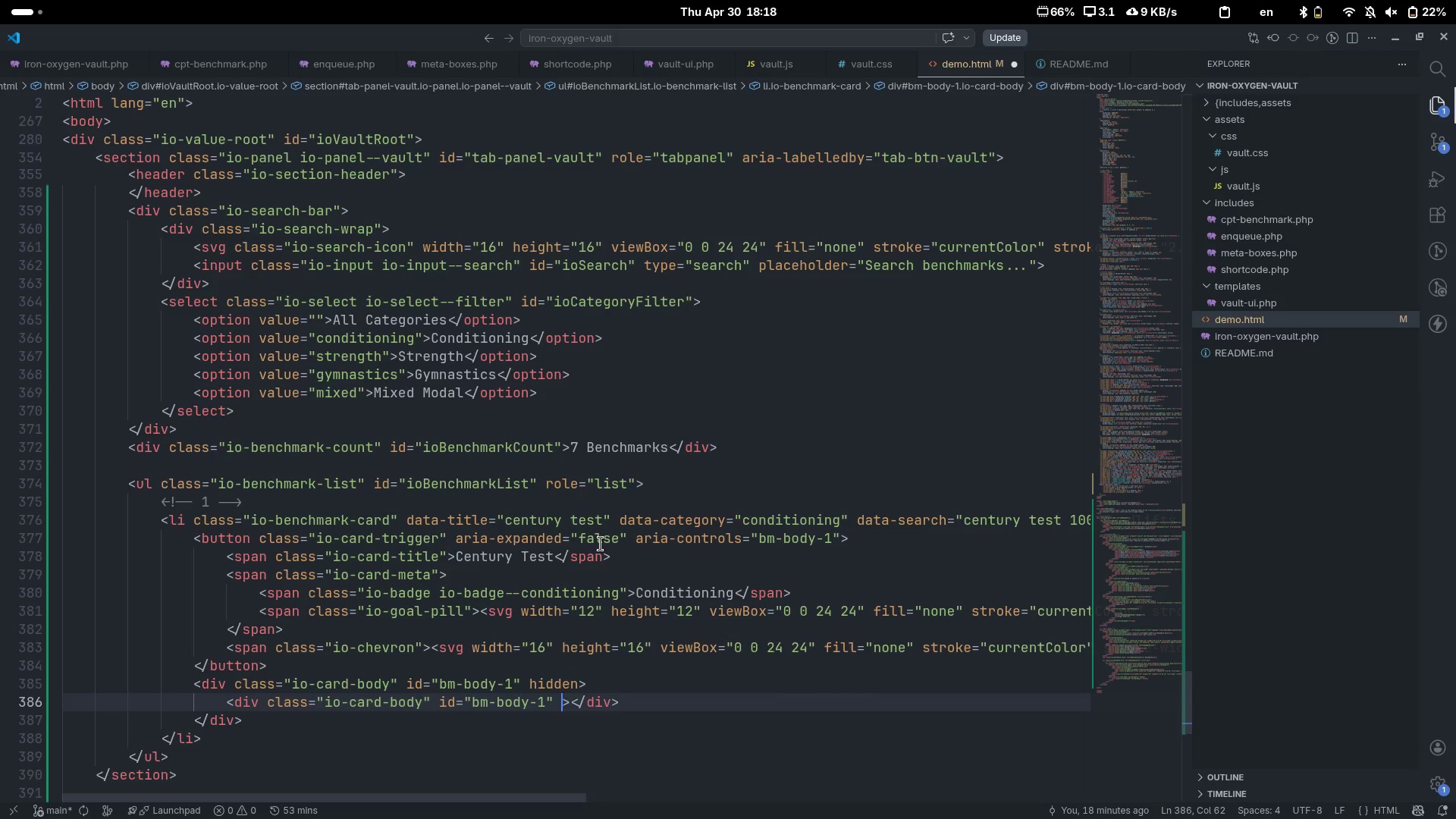 
type(i)
key(Backspace)
type(hidd)
key(Tab)
 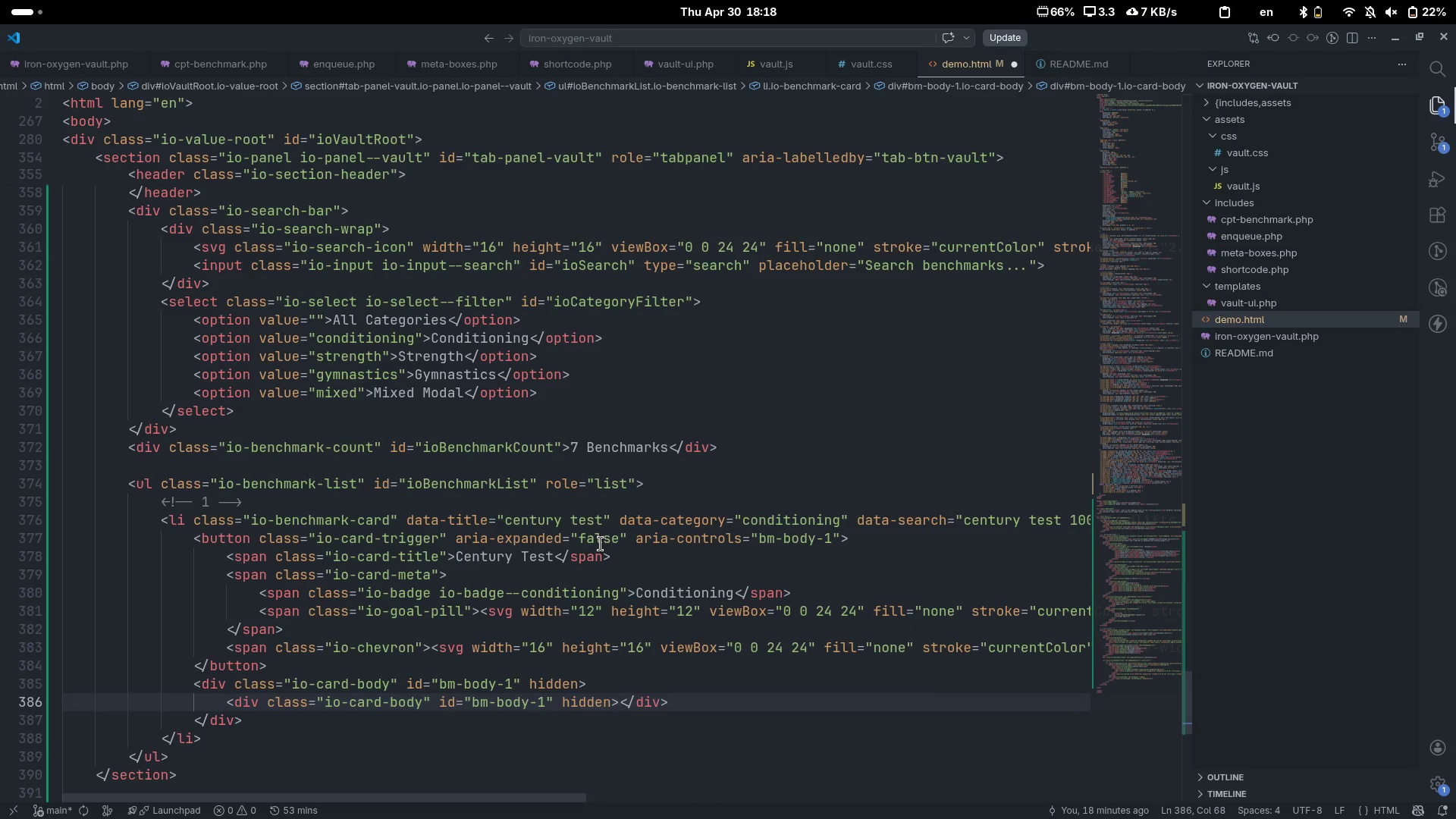 
key(ArrowRight)
 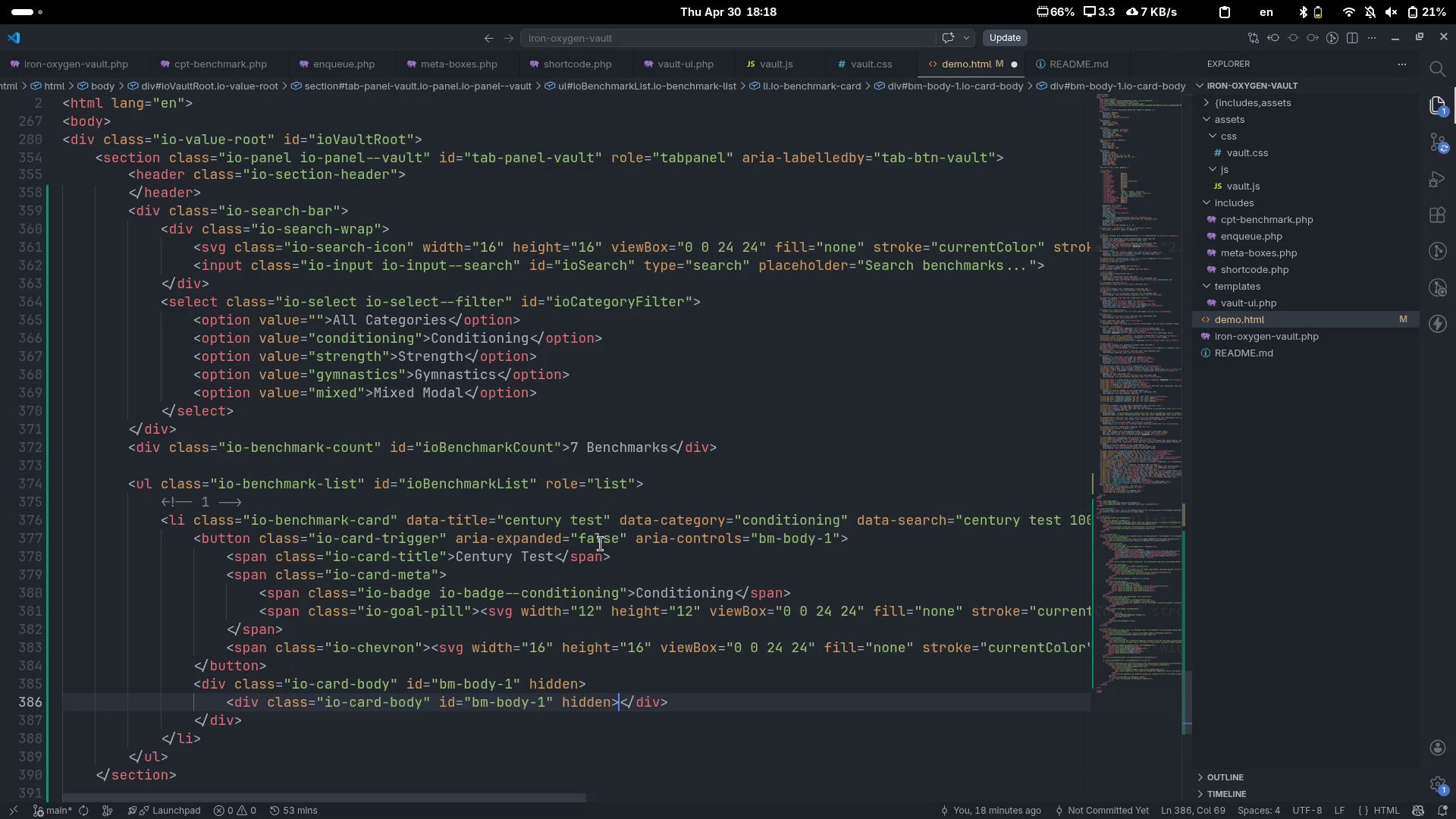 
key(Enter)
 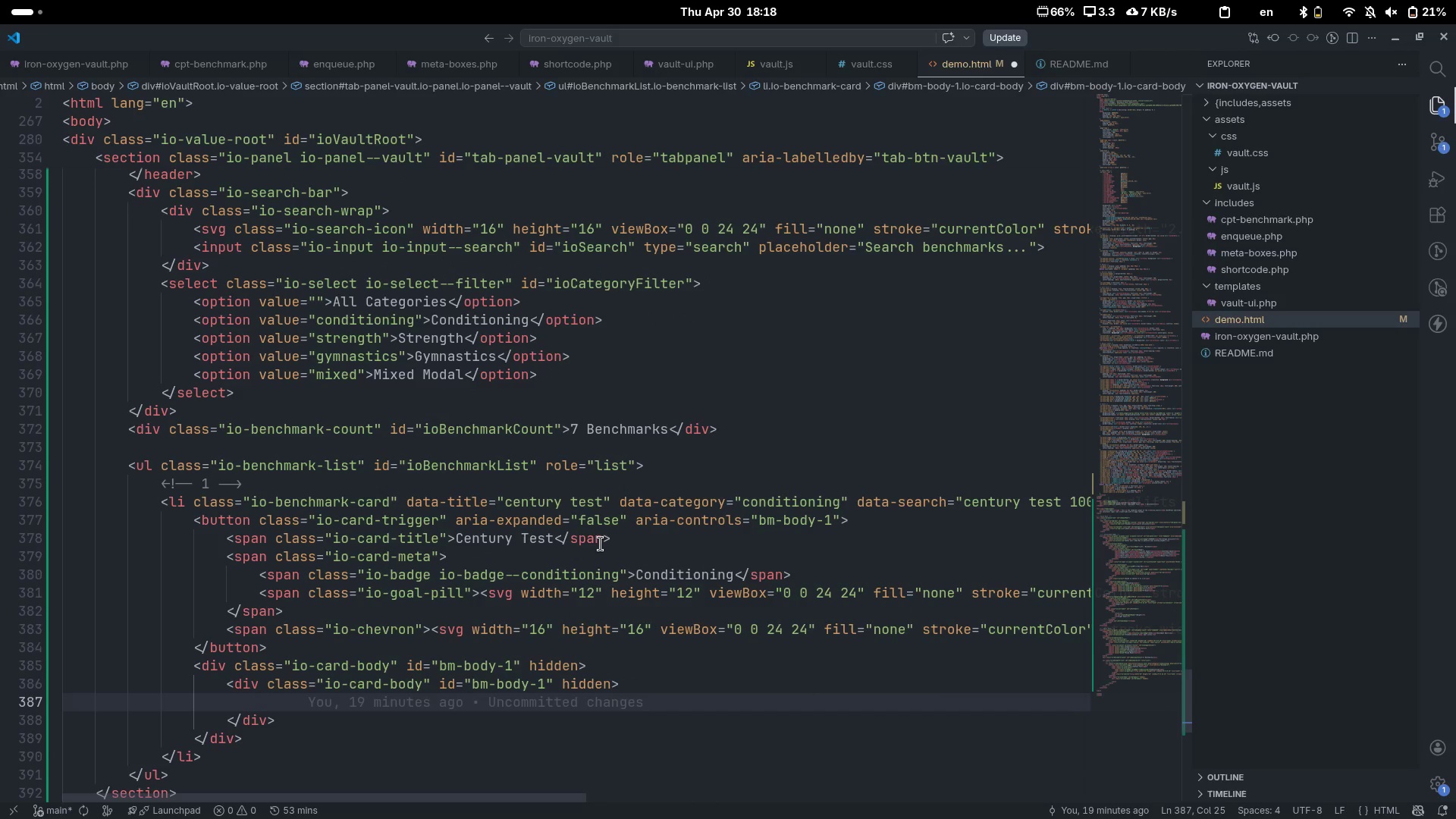 
type(div)
key(Tab)
 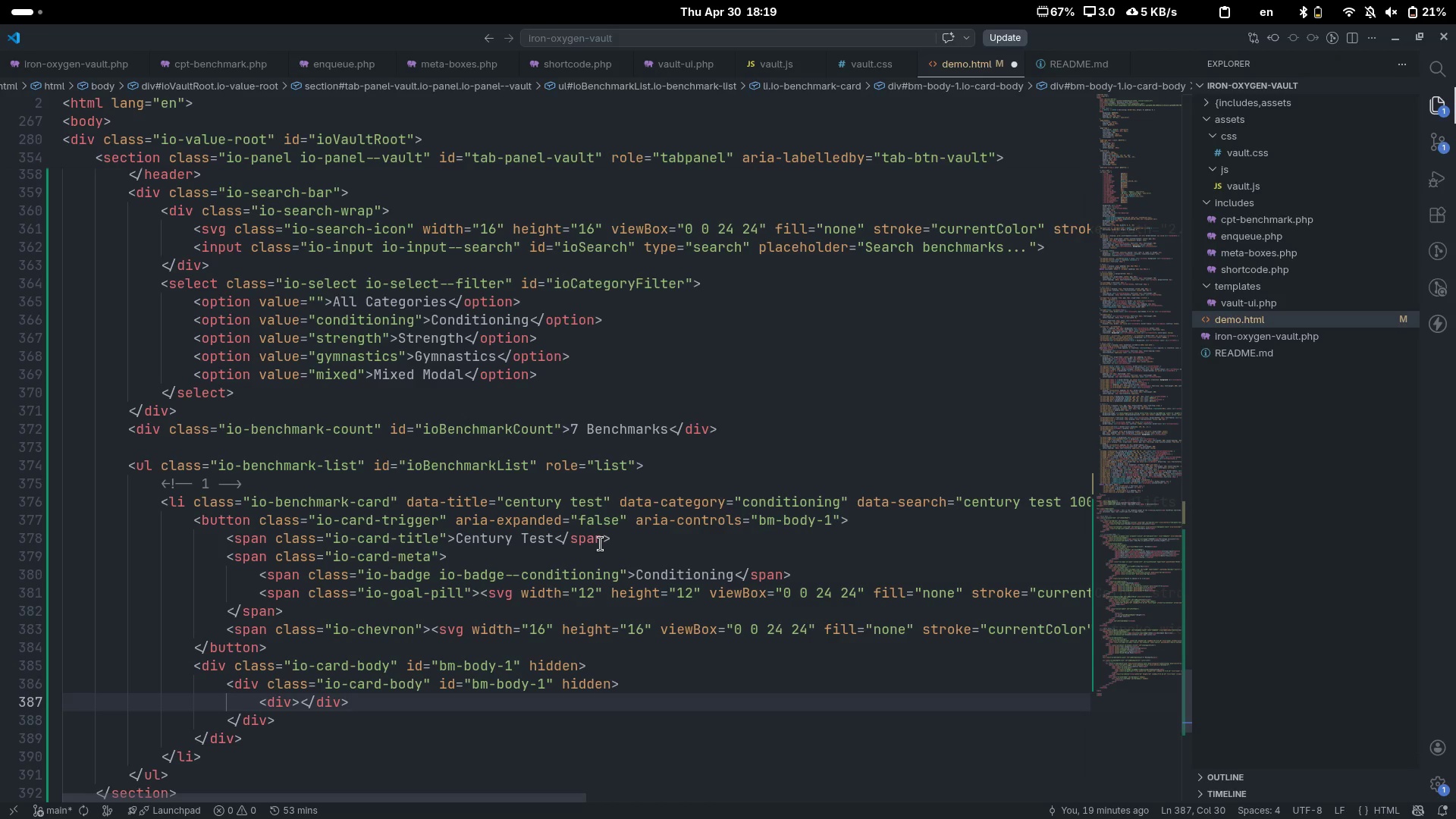 
key(ArrowLeft)
 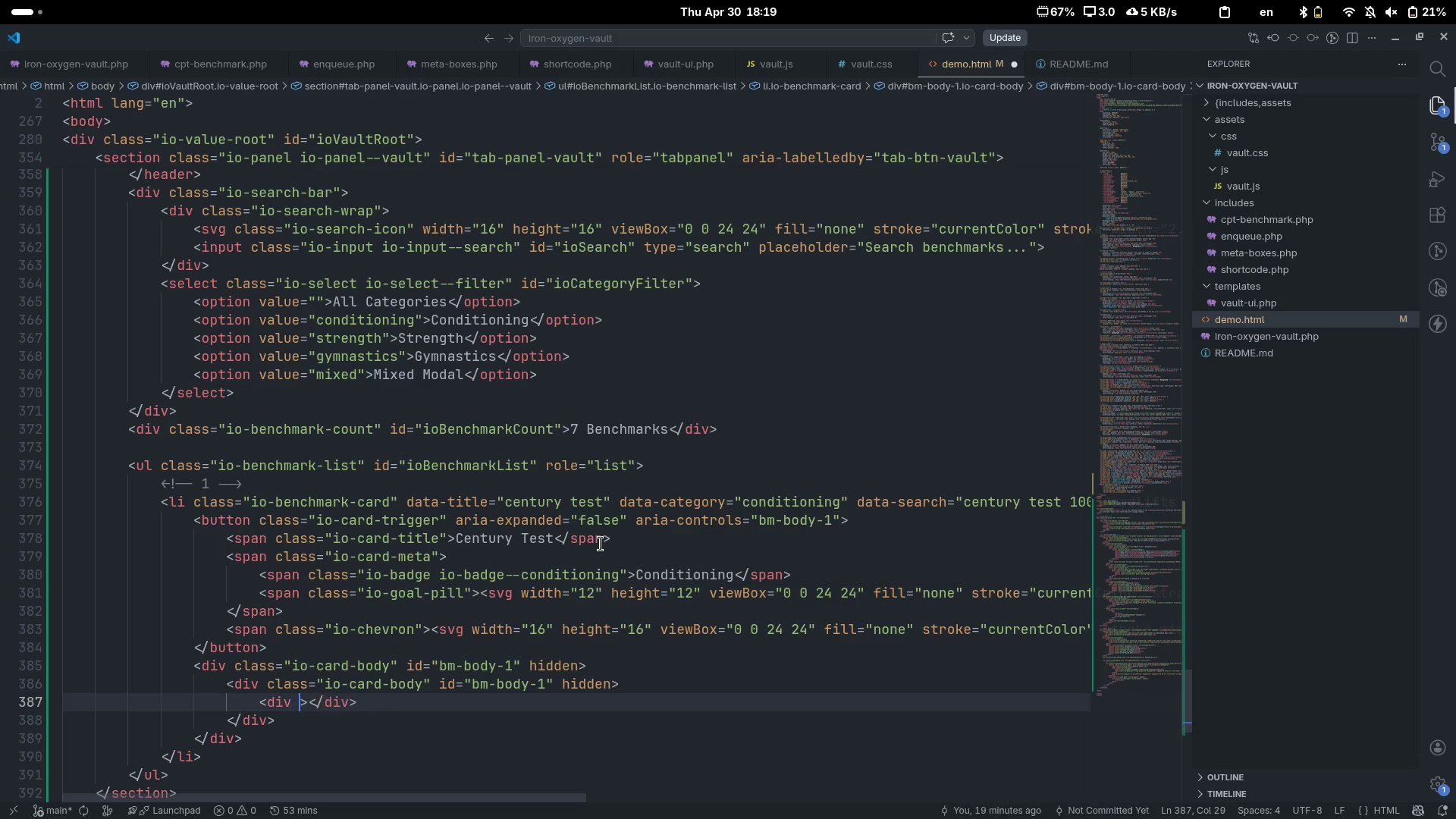 
type( clas)
key(Tab)
 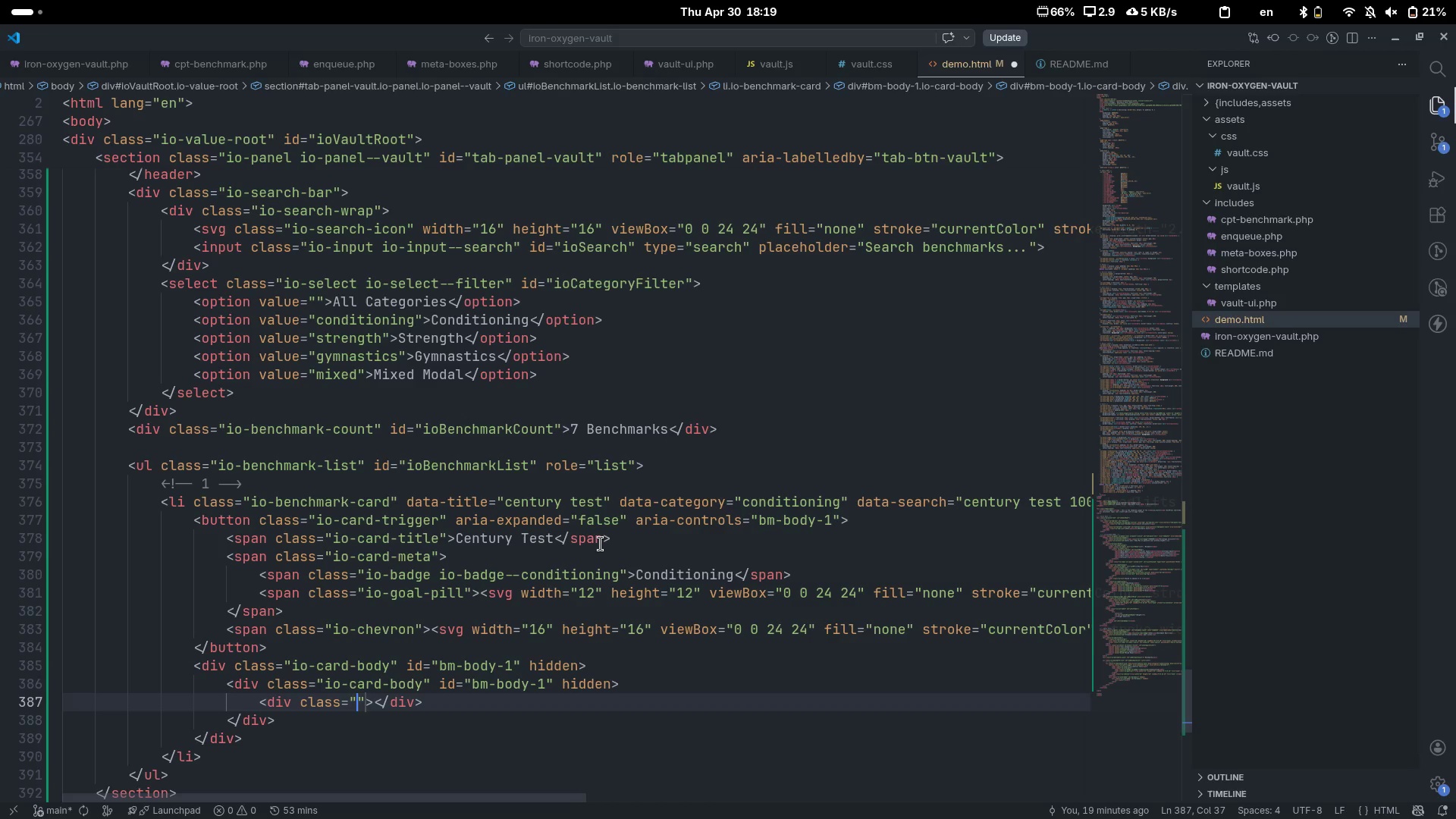 
wait(16.19)
 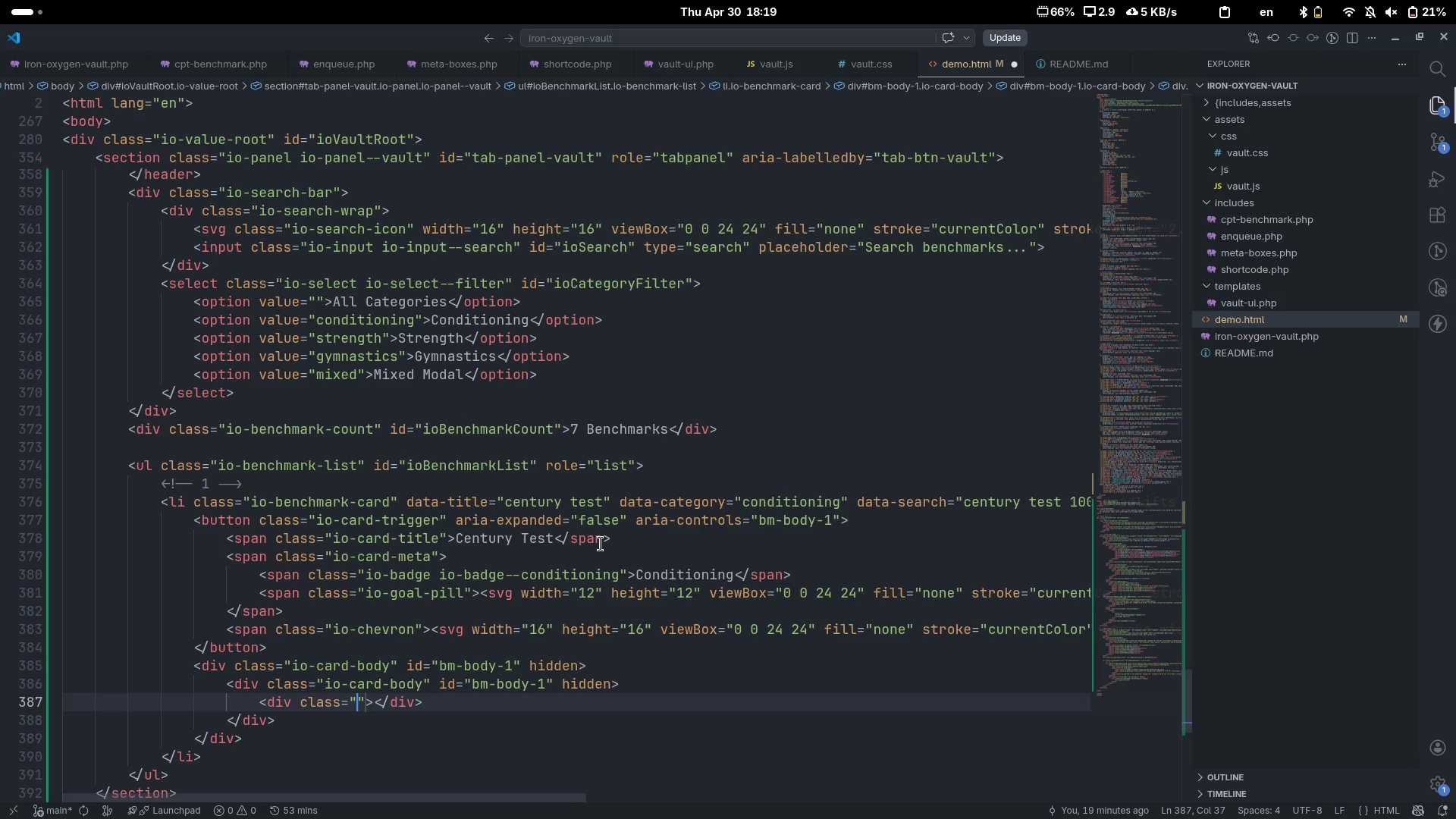 
type(io-s)
key(Backspace)
type(desc)
key(Escape)
 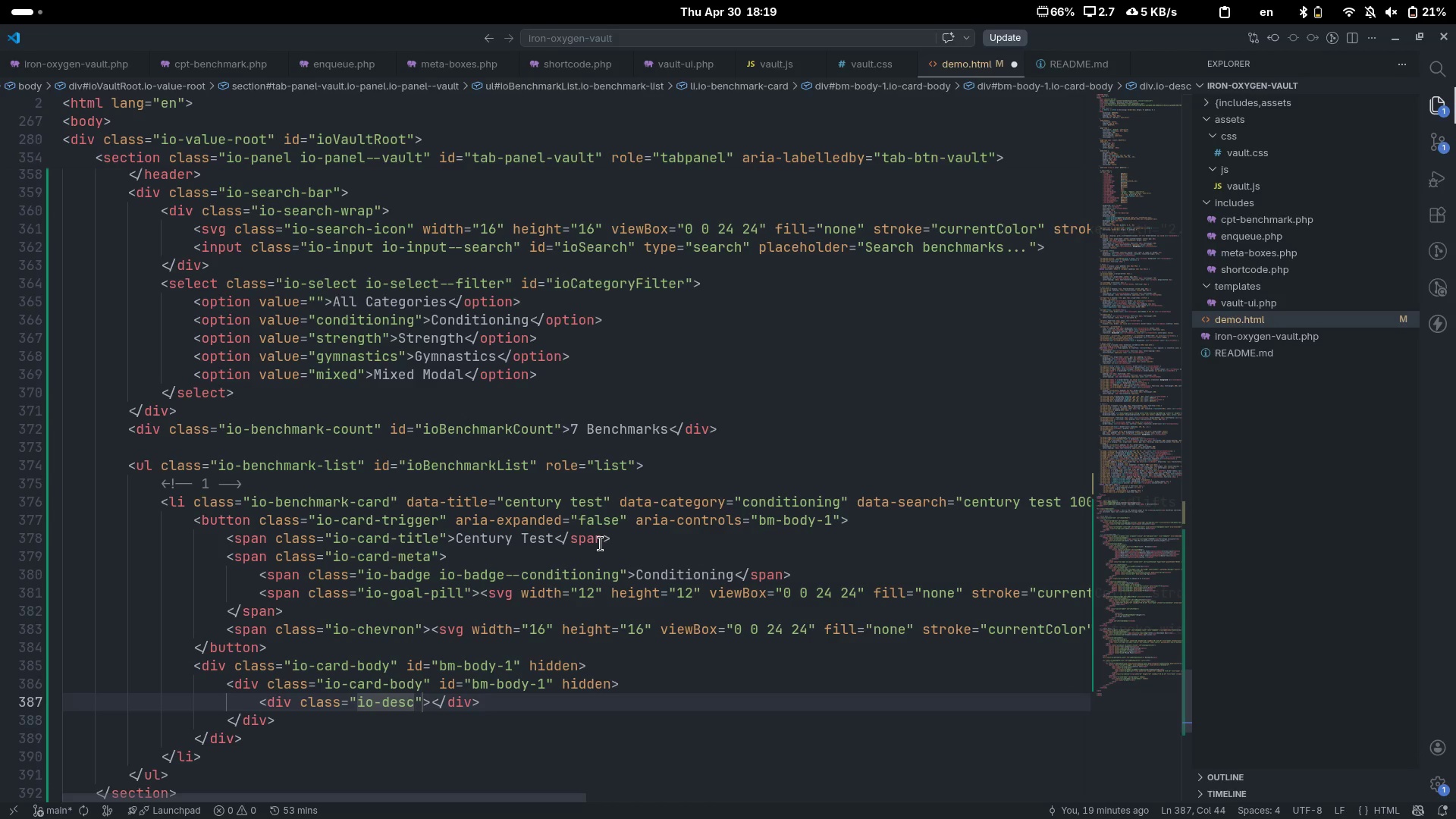 
key(ArrowRight)
 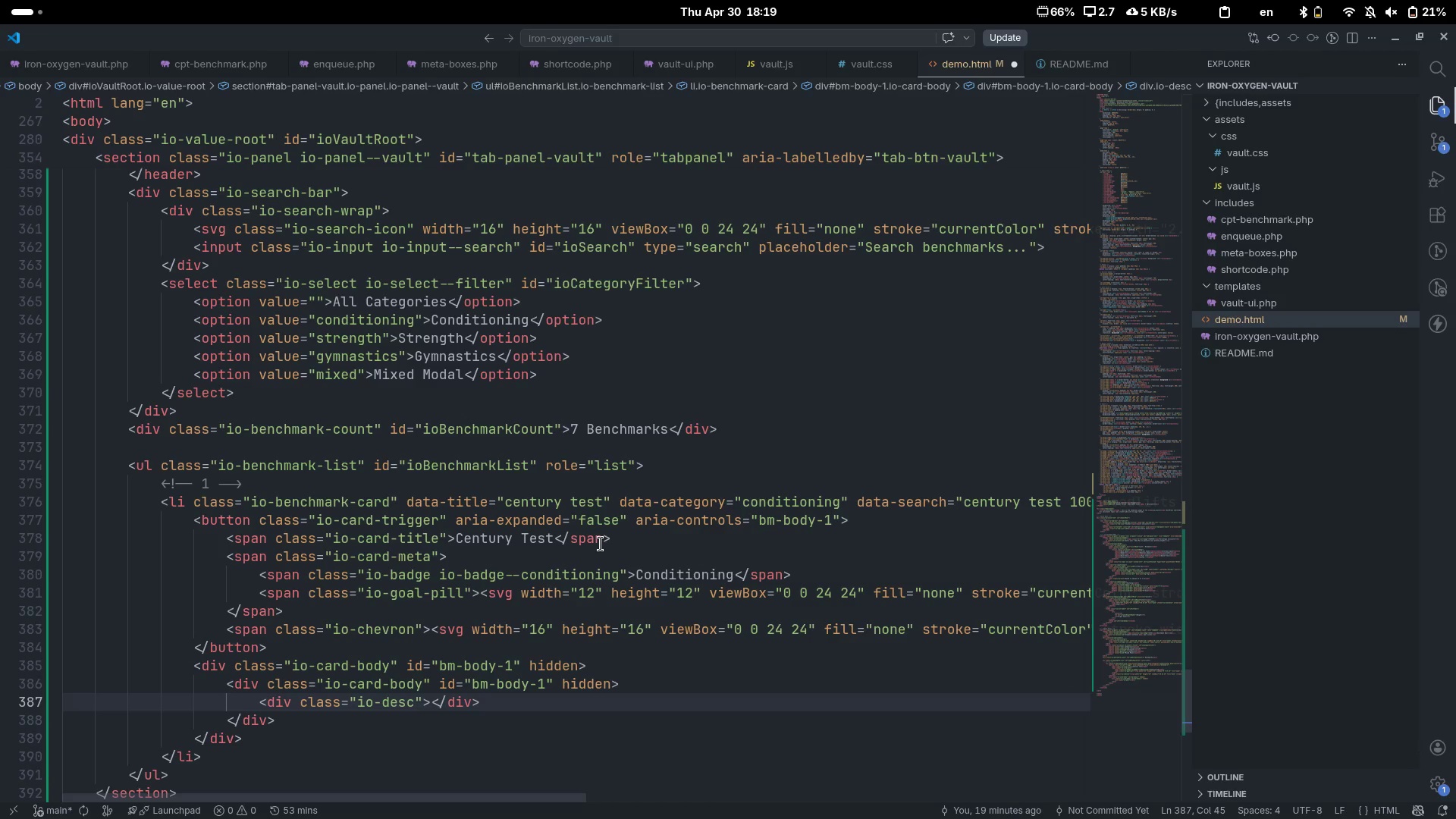 
key(ArrowLeft)
 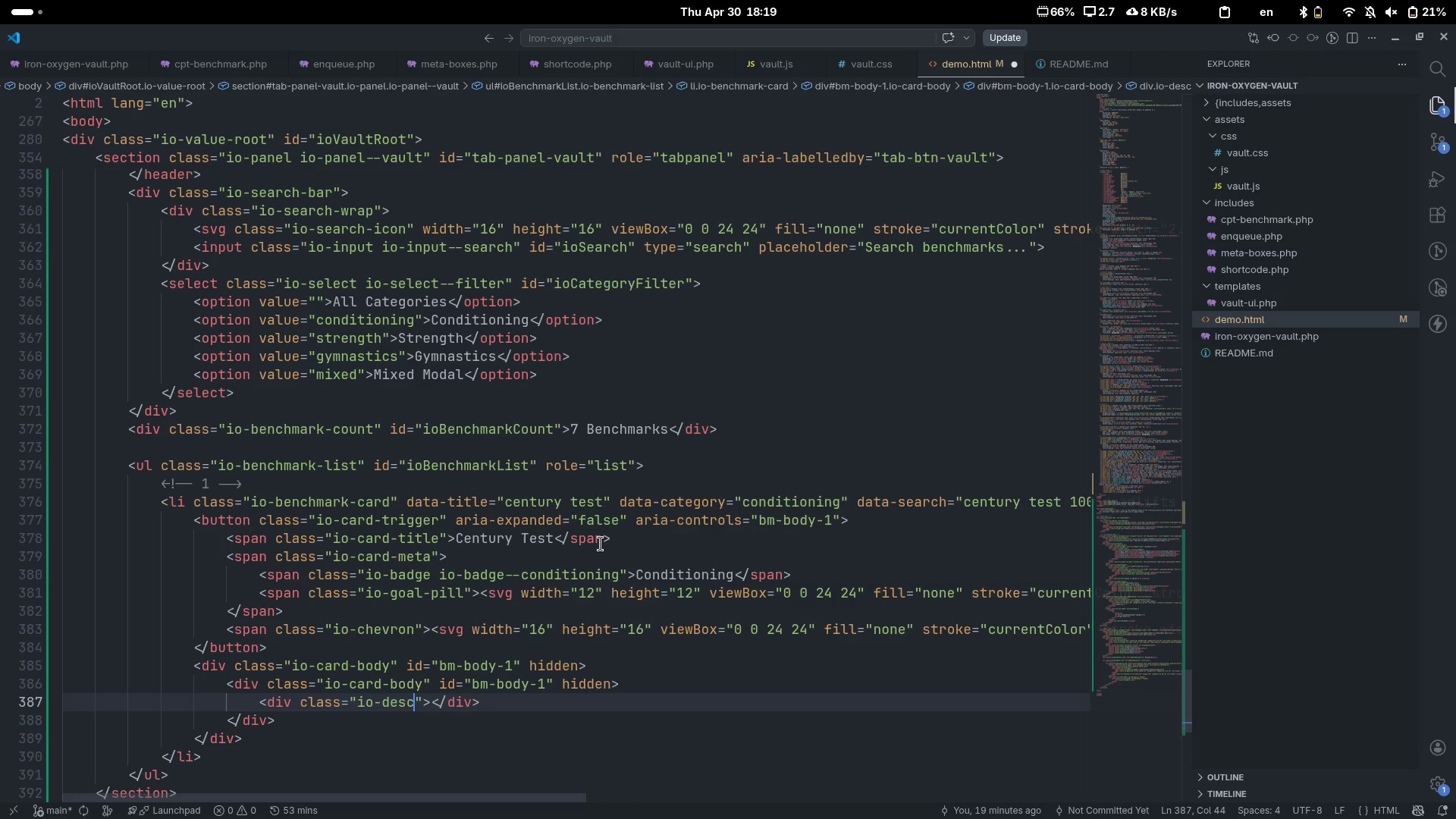 
wait(29.26)
 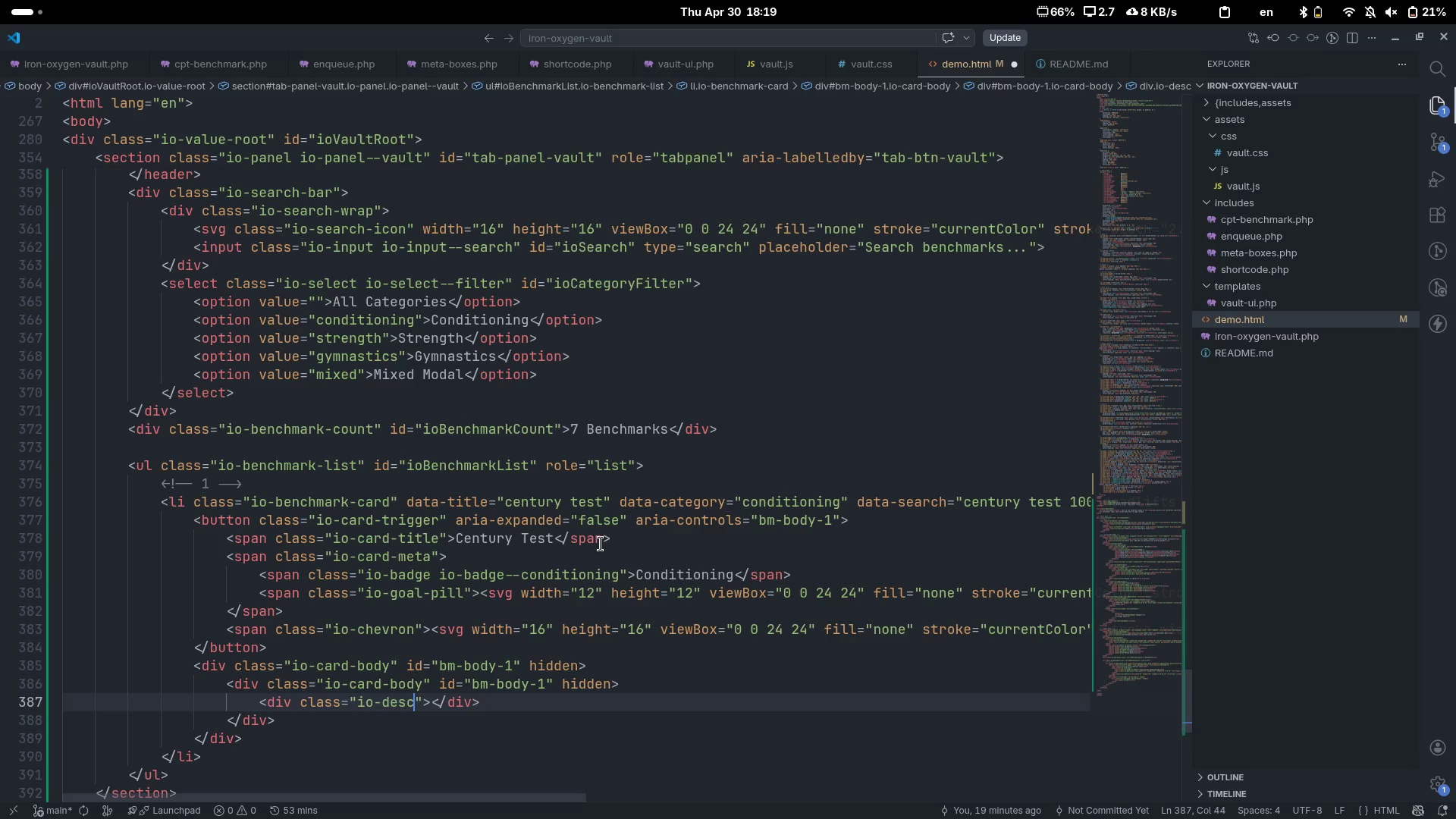 
key(ArrowRight)
 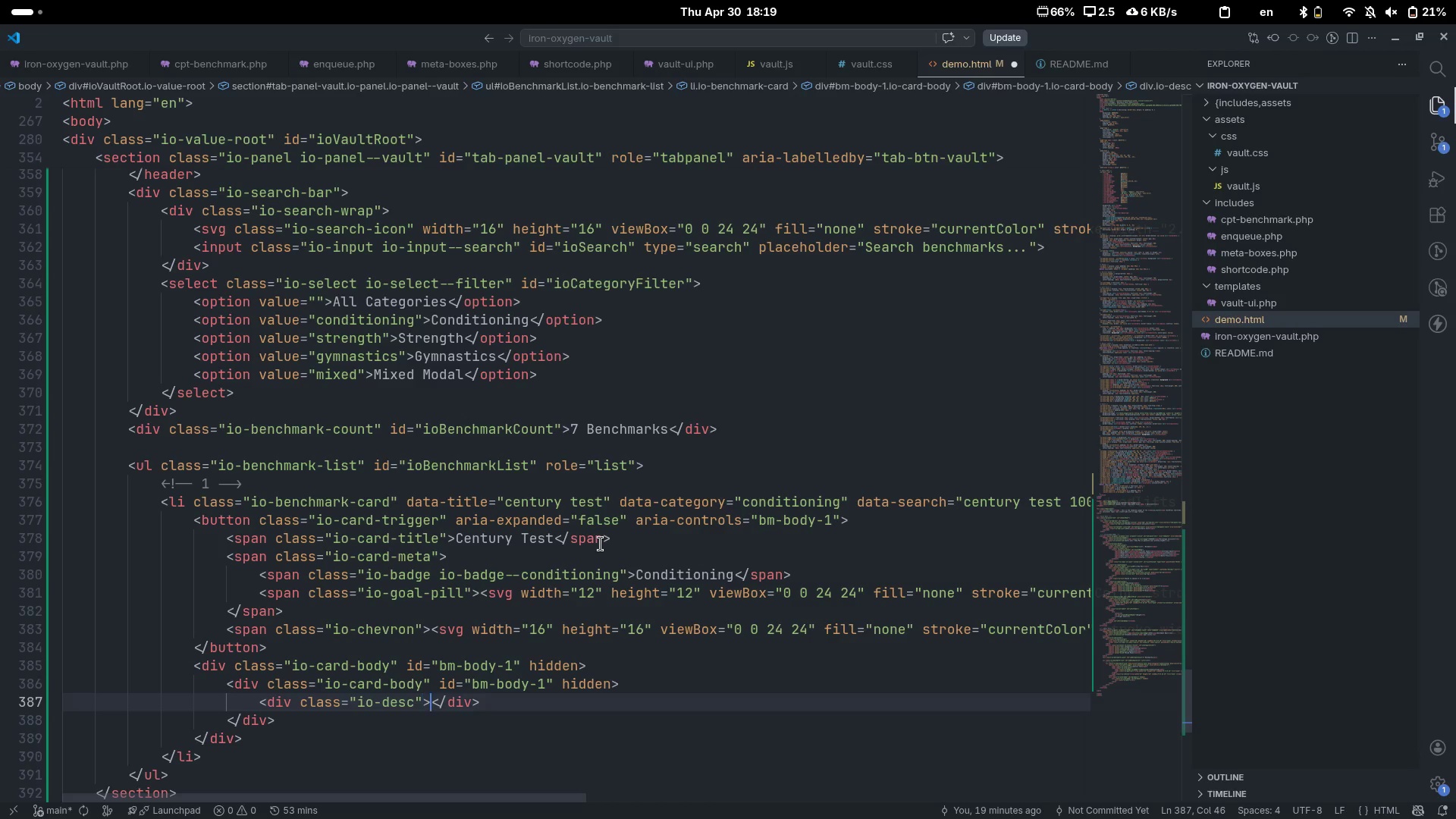 
key(ArrowRight)
 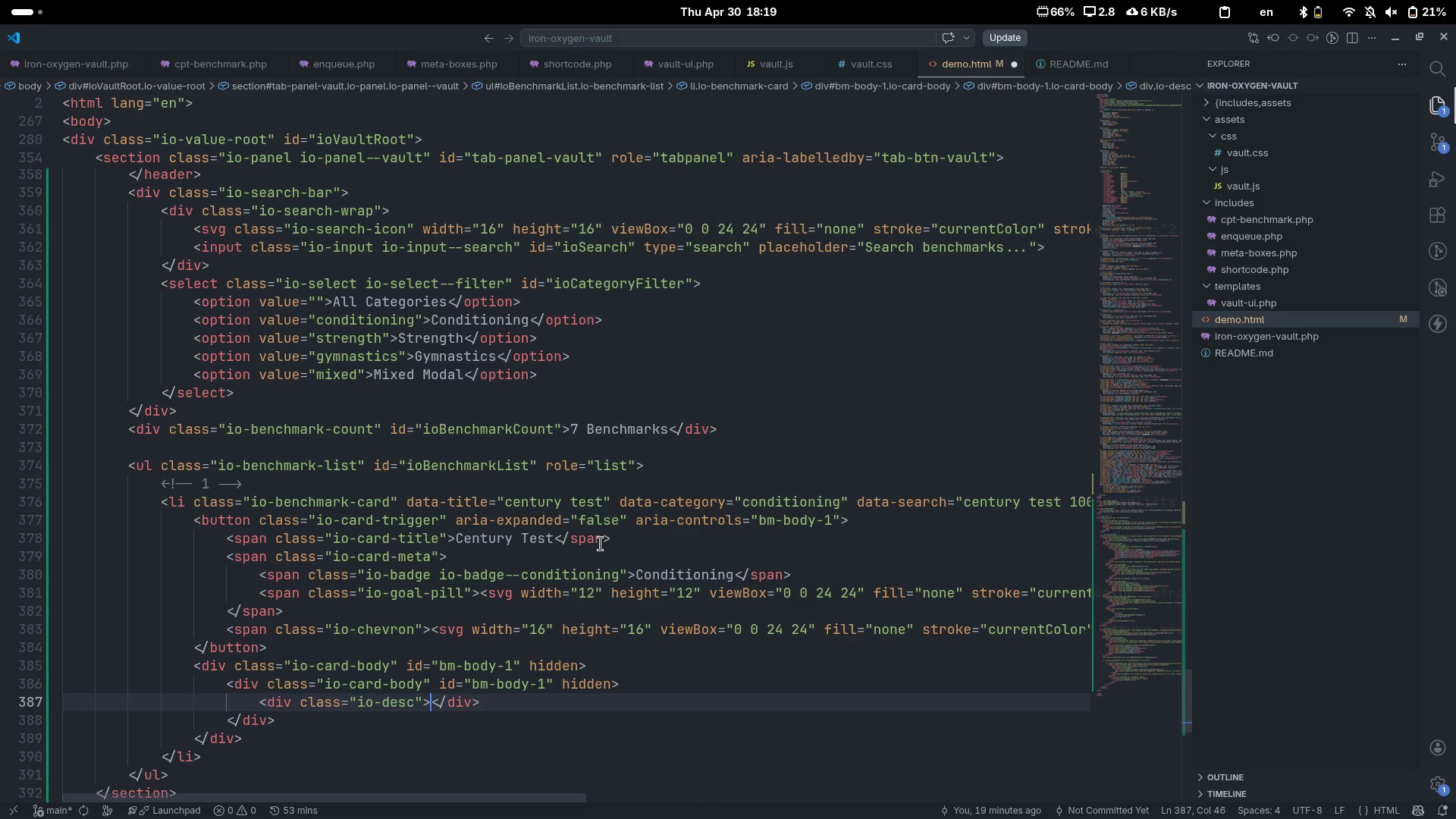 
type(h4)
key(Tab)
 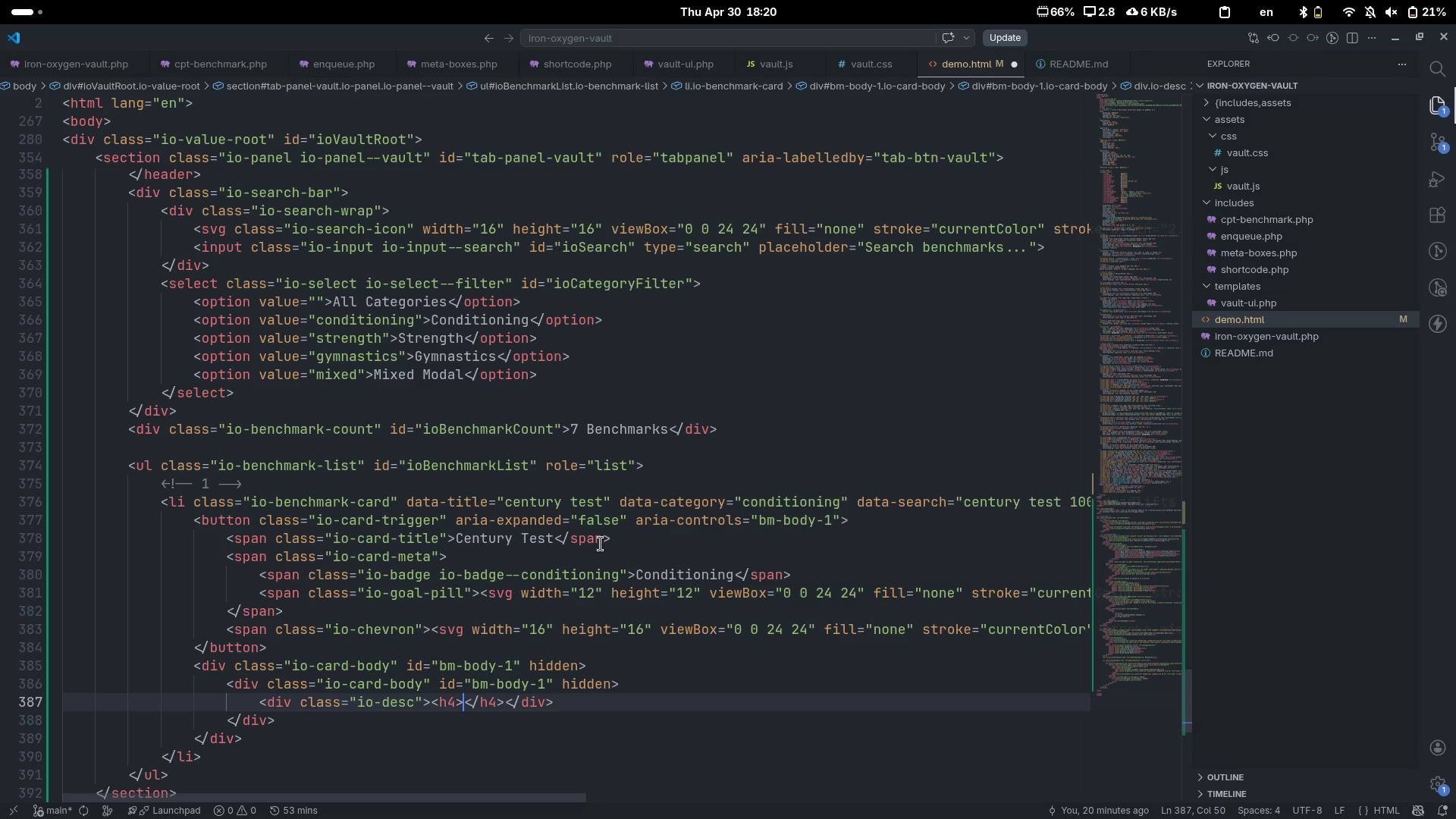 
key(ArrowLeft)
 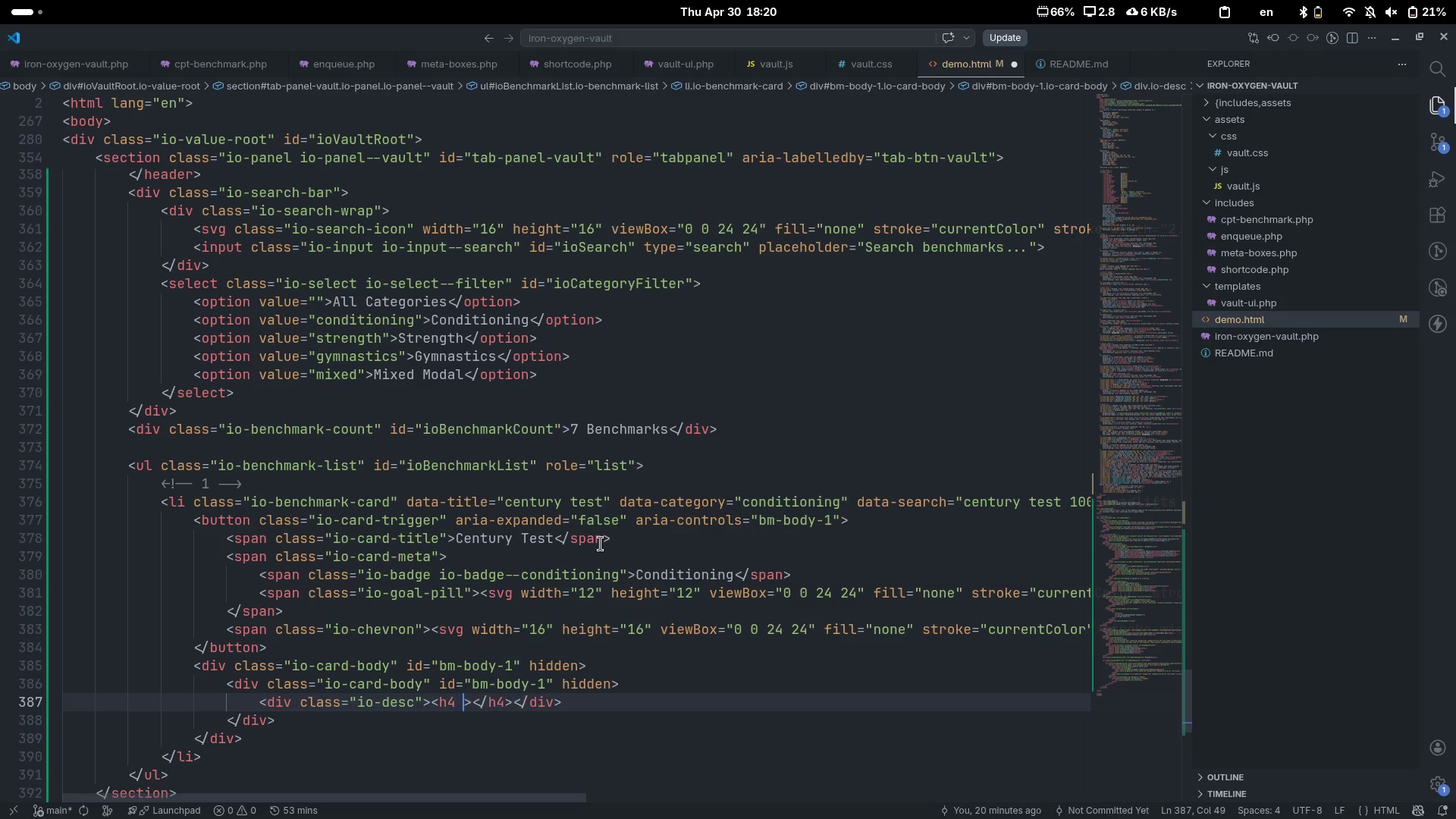 
type( clas)
key(Tab)
type(io-sub-head)
key(Tab)
 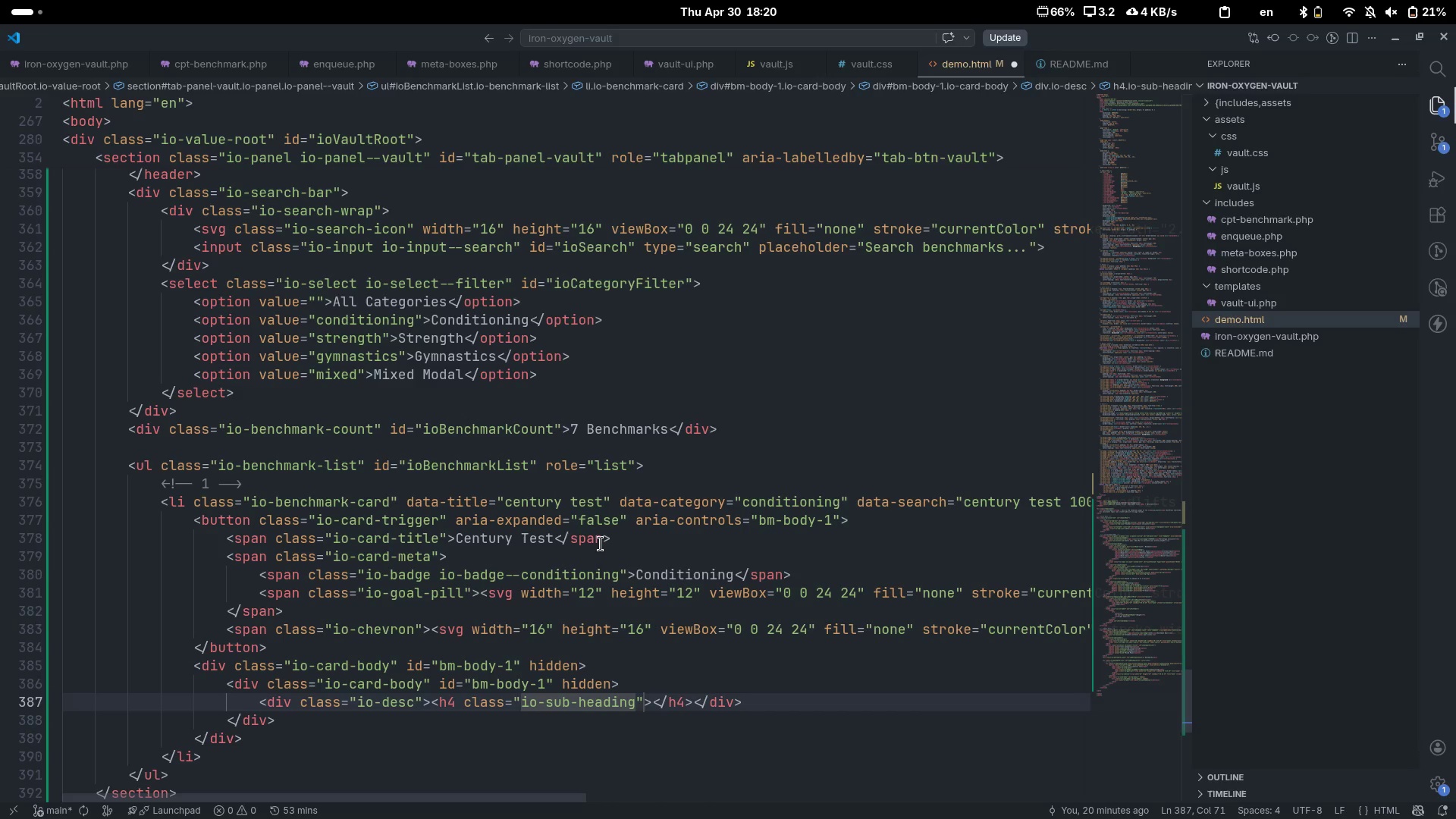 
key(ArrowRight)
 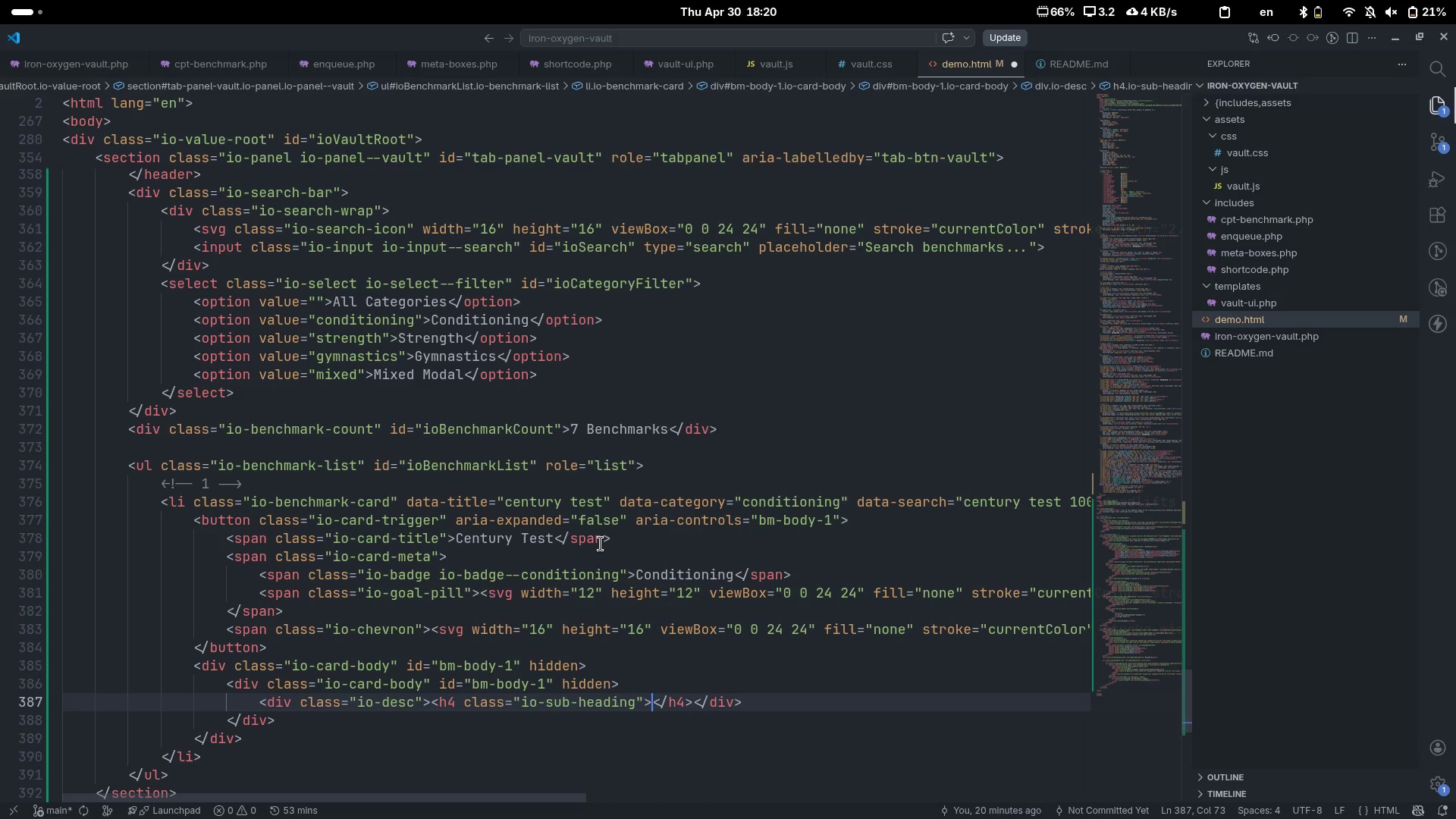 
key(ArrowRight)
 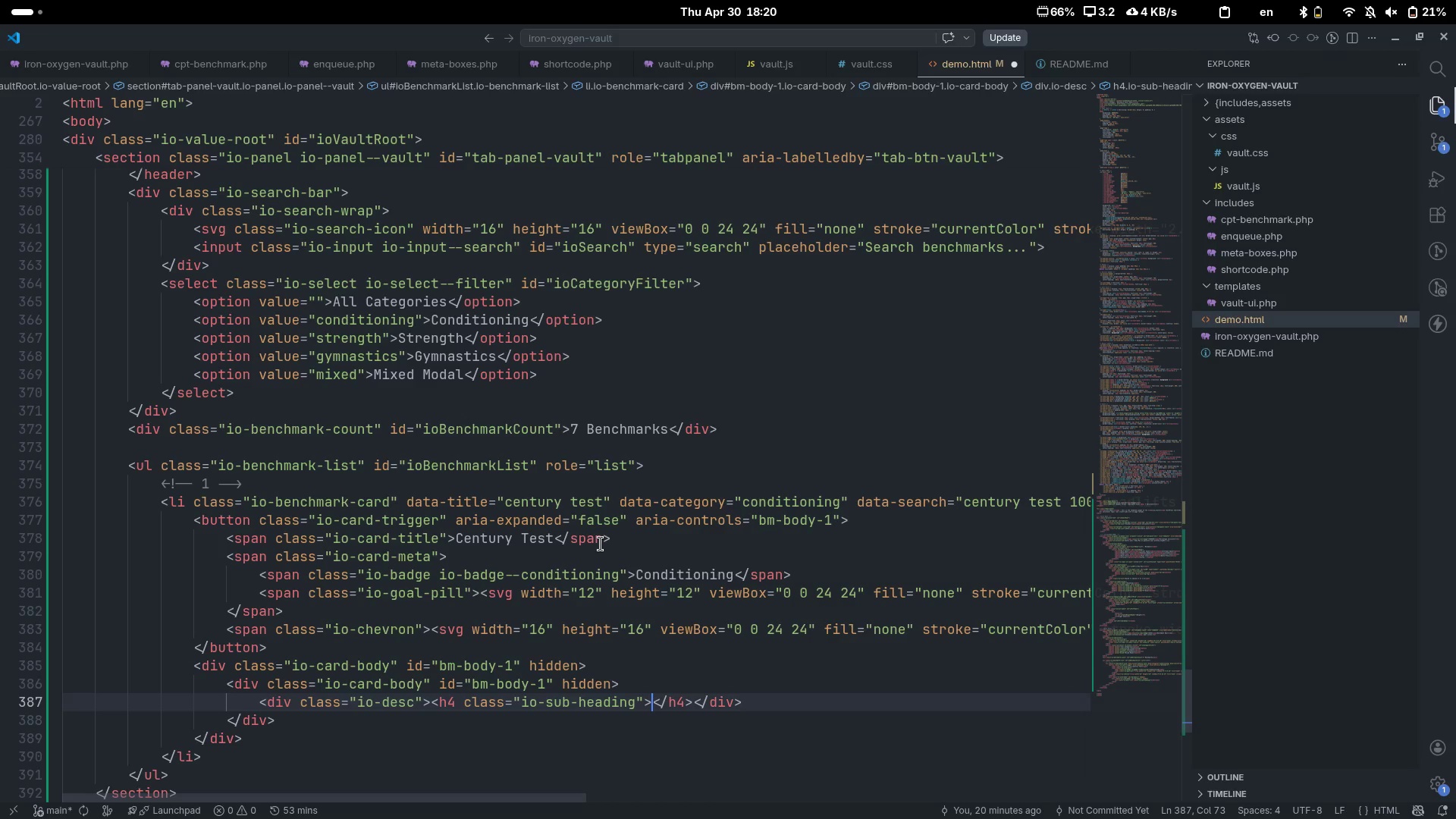 
type(Movement Description)
 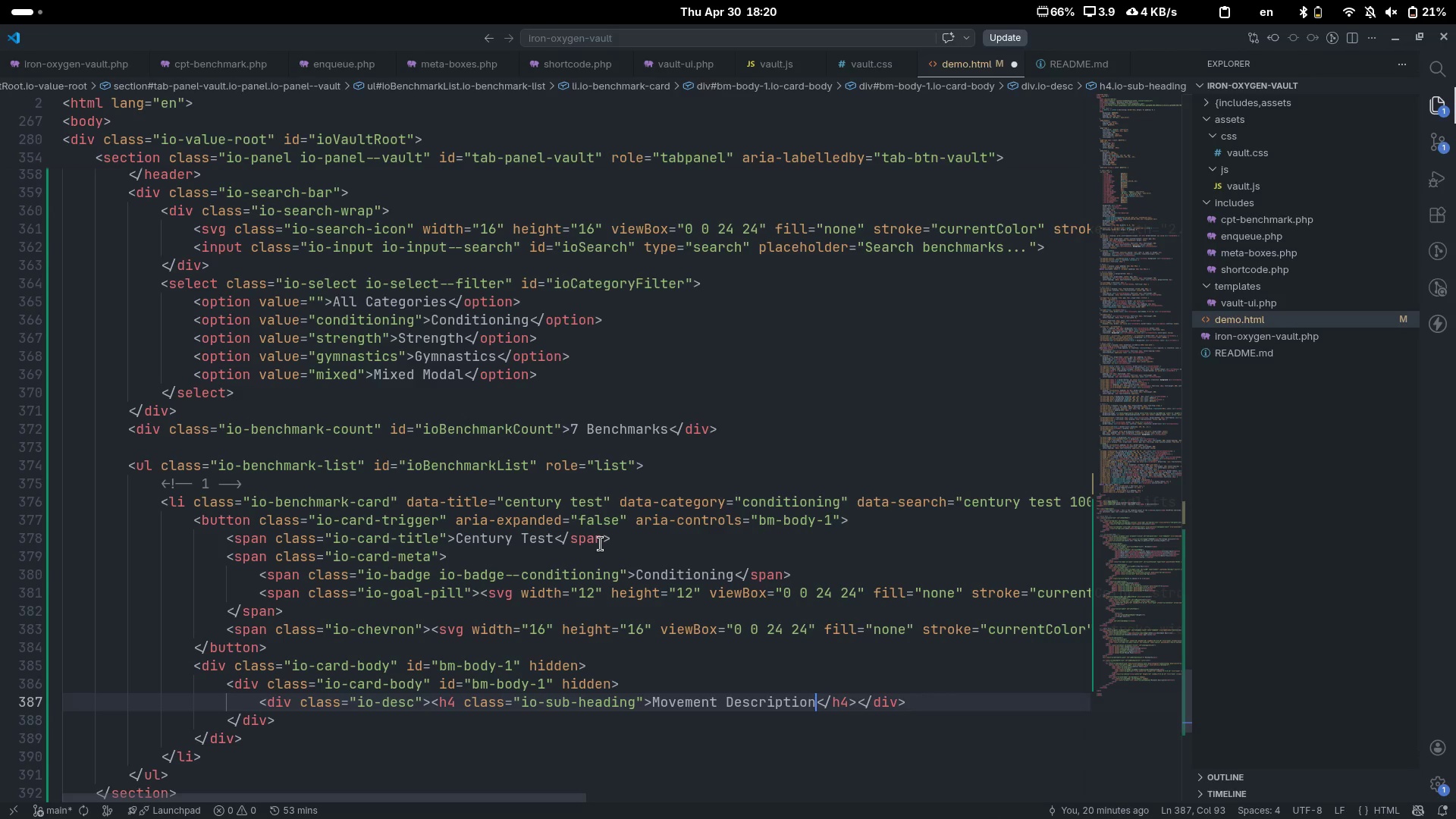 
key(ArrowRight)
 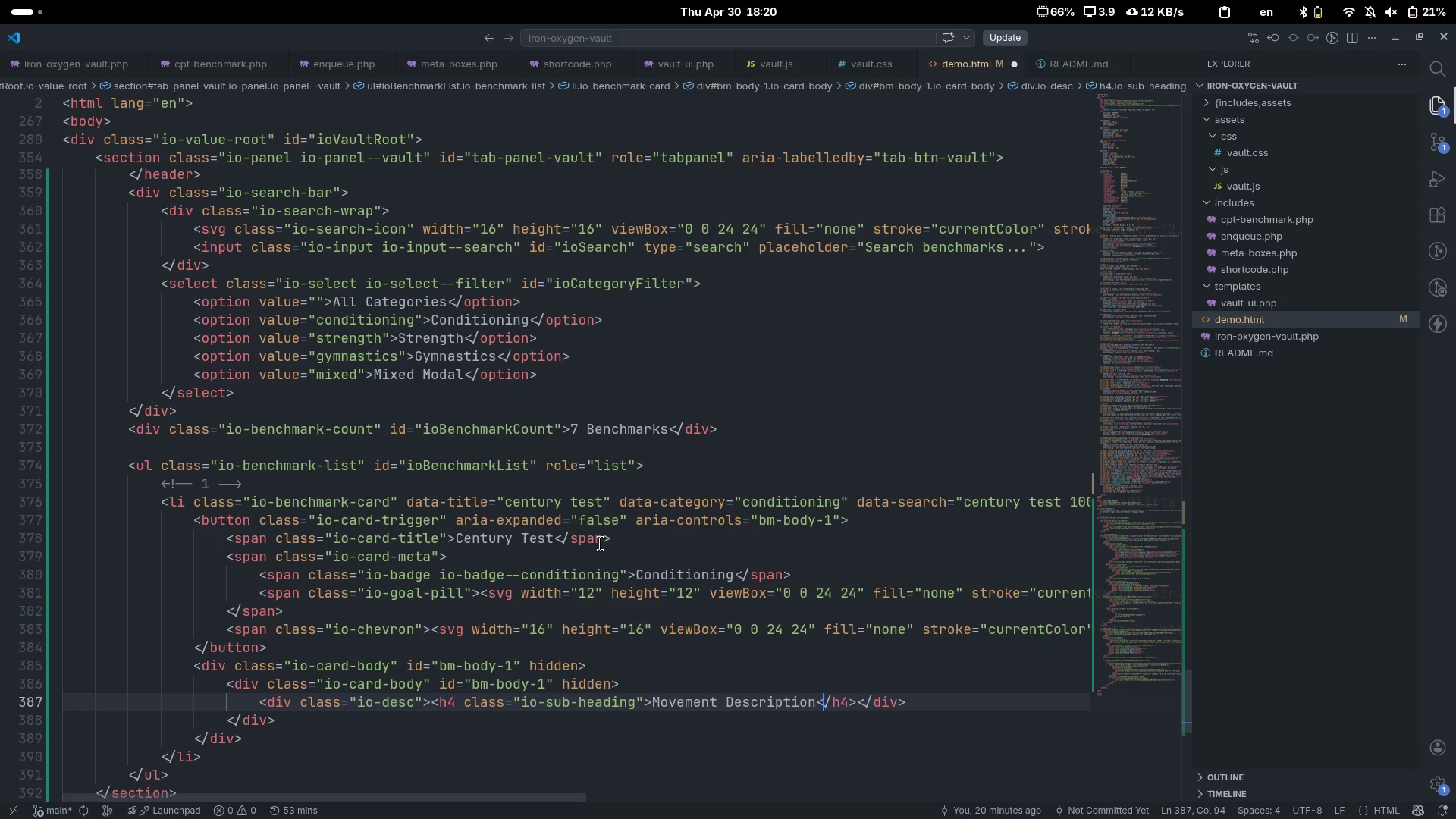 
key(ArrowRight)
 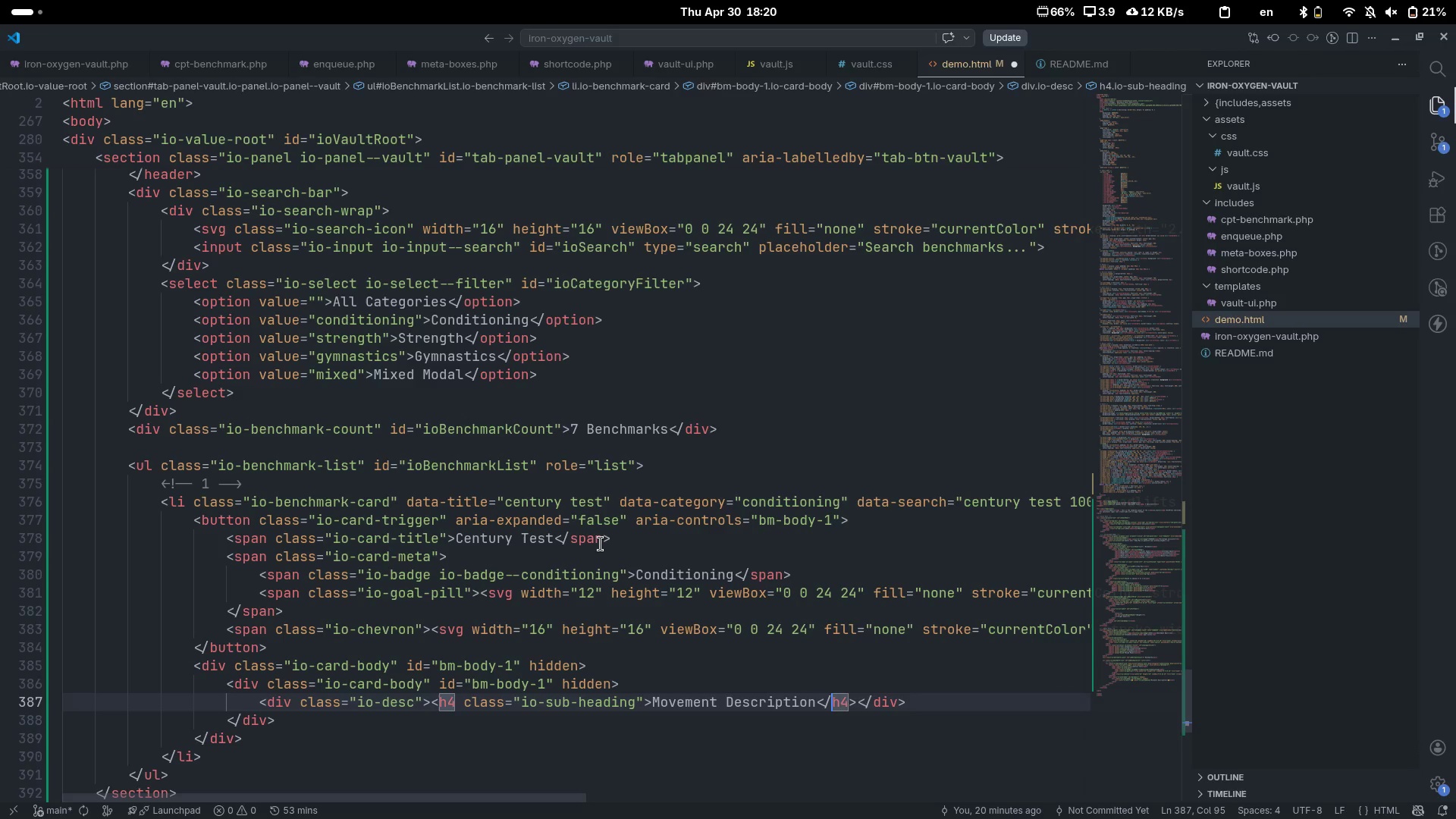 
key(ArrowRight)
 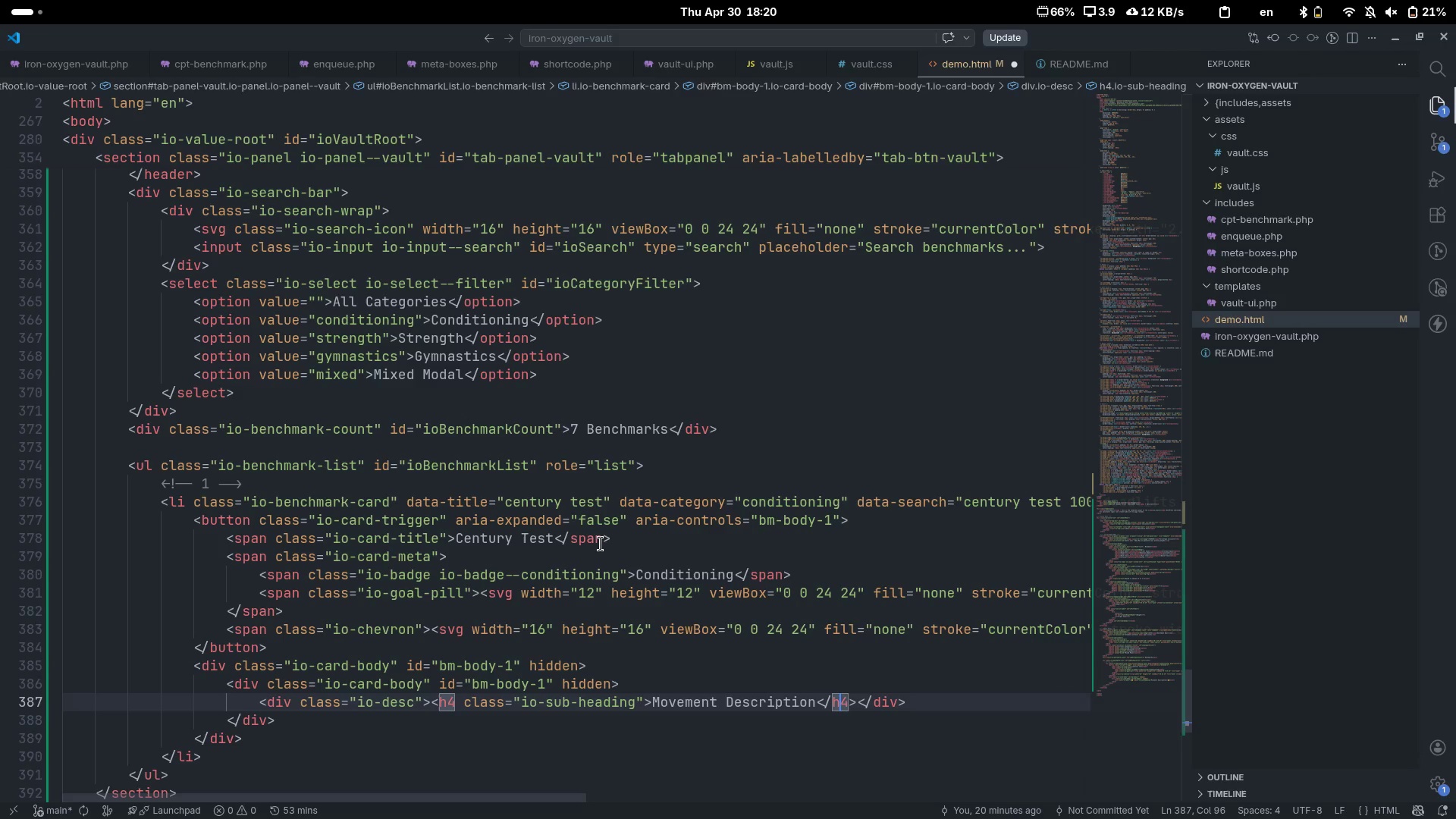 
key(ArrowRight)
 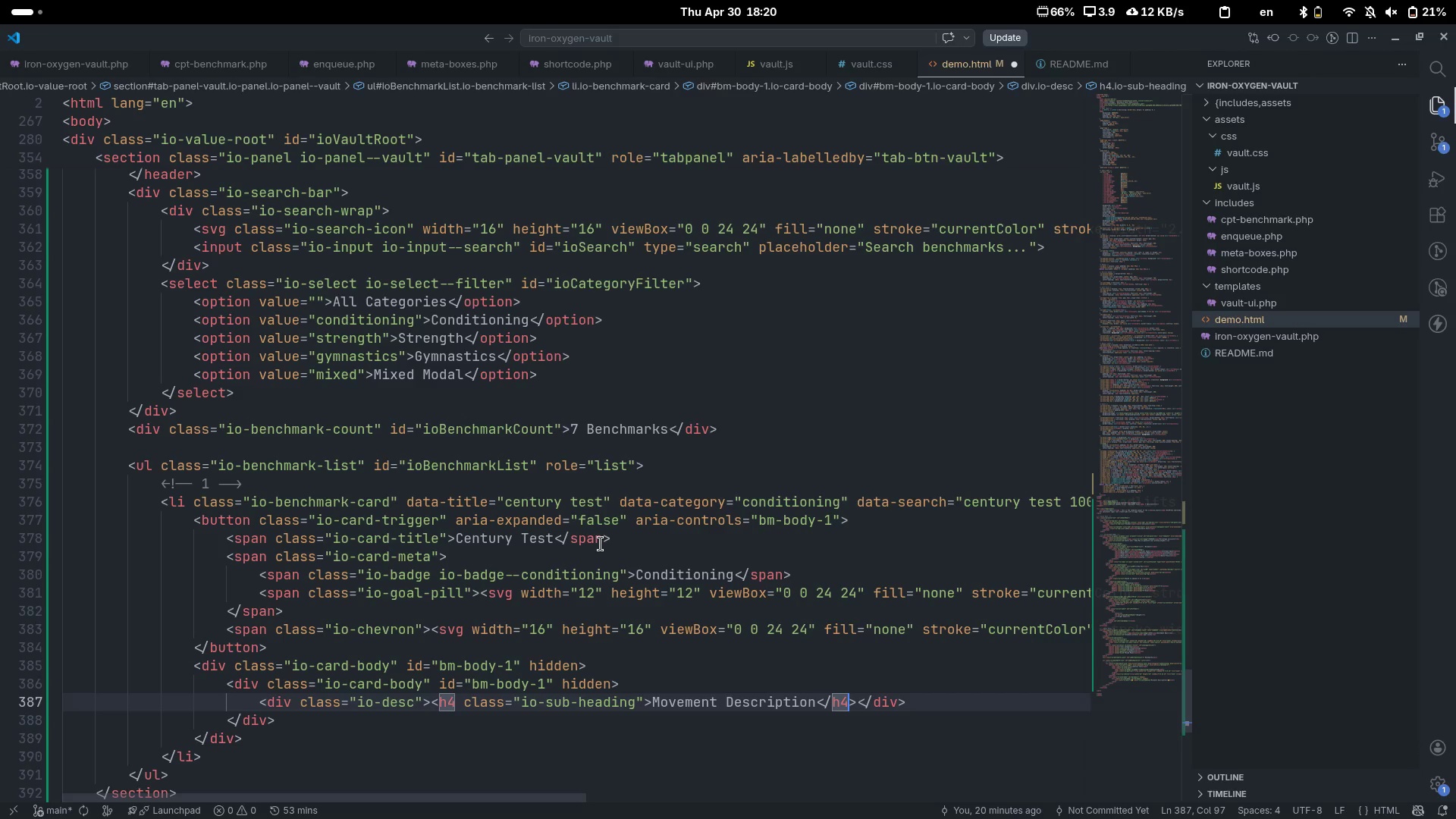 
key(ArrowRight)
 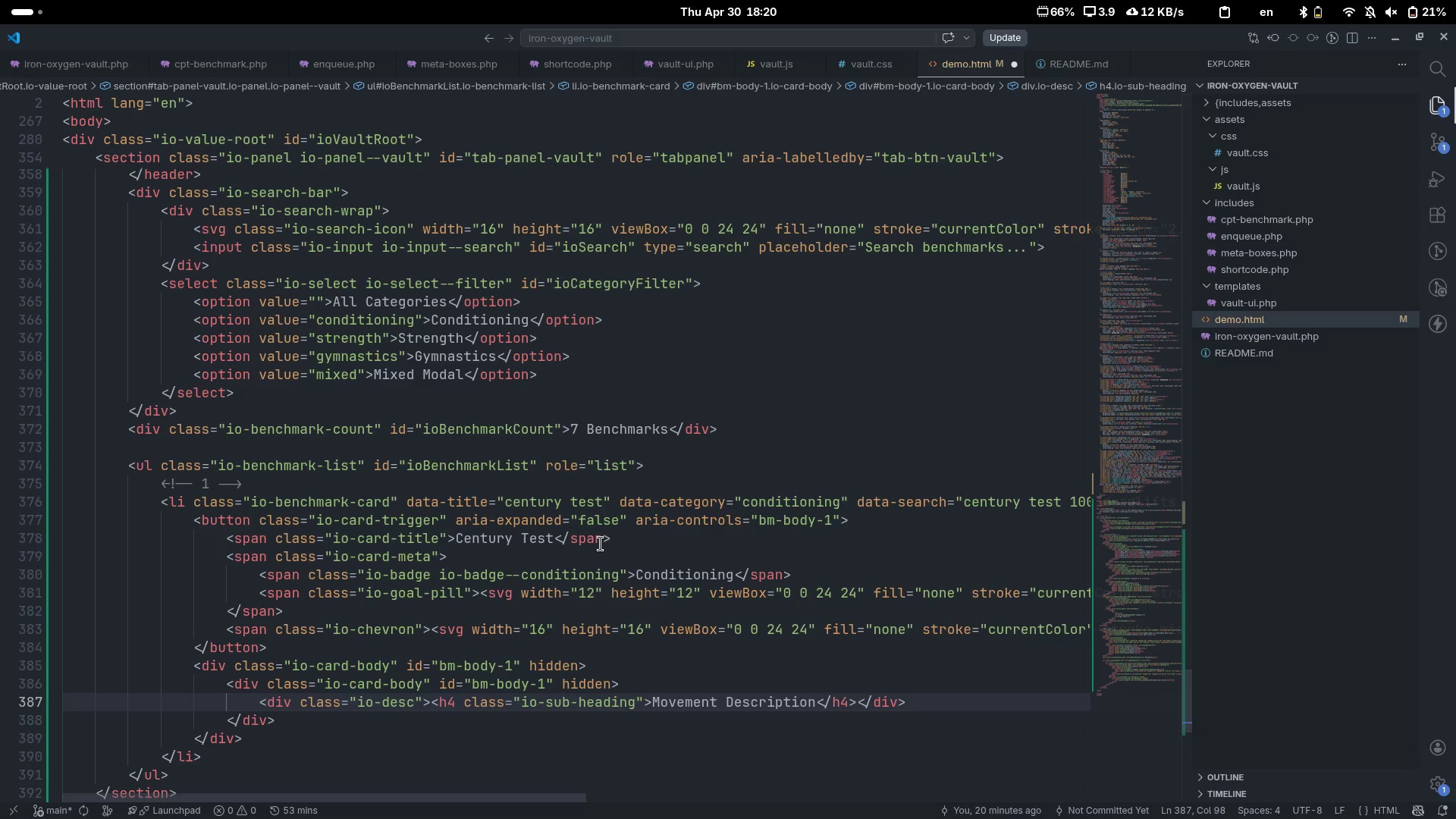 
type(p)
key(Tab)
type(For time:\m)
key(Backspace)
type(n100 Deadlifts())
 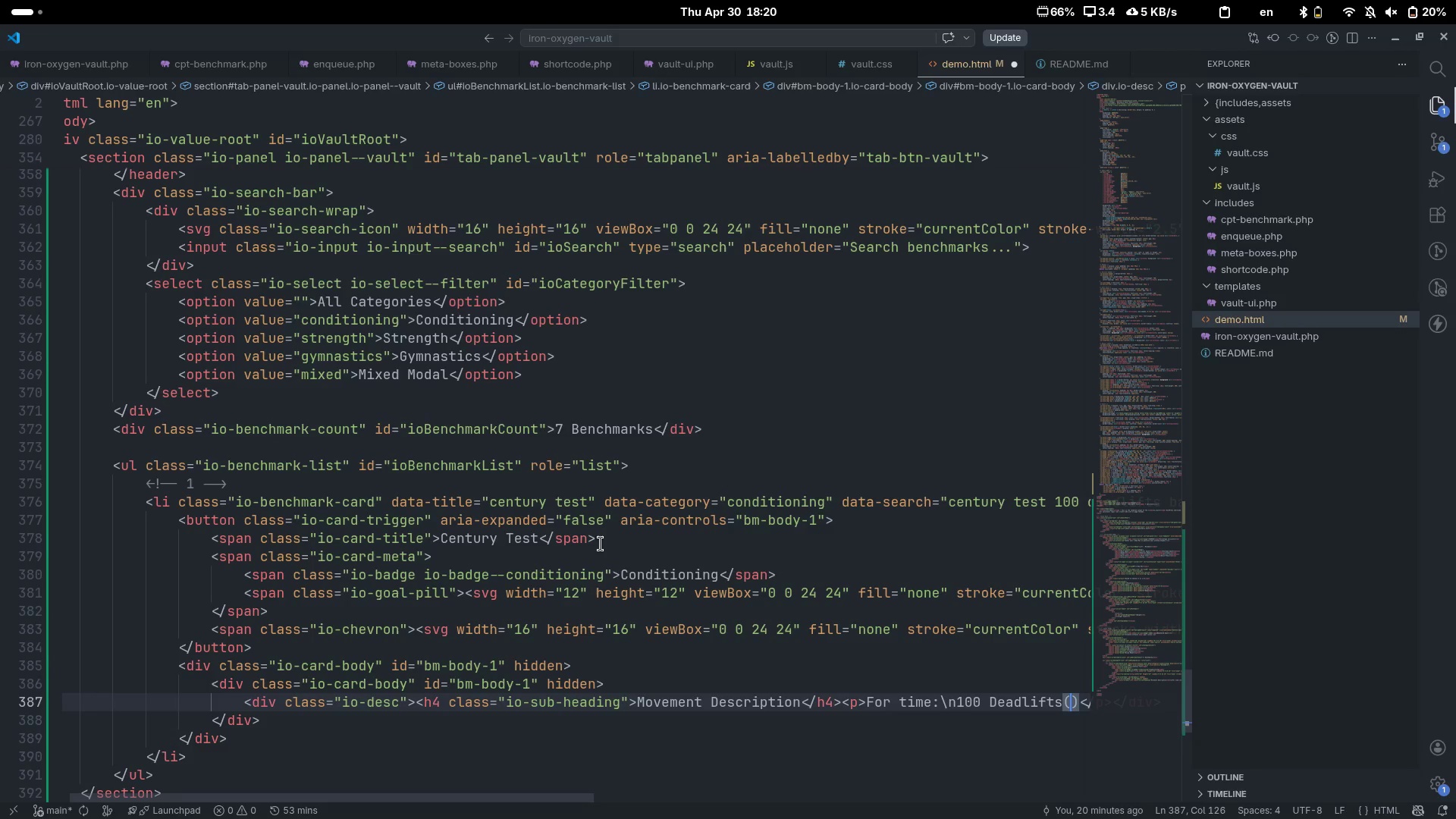 
 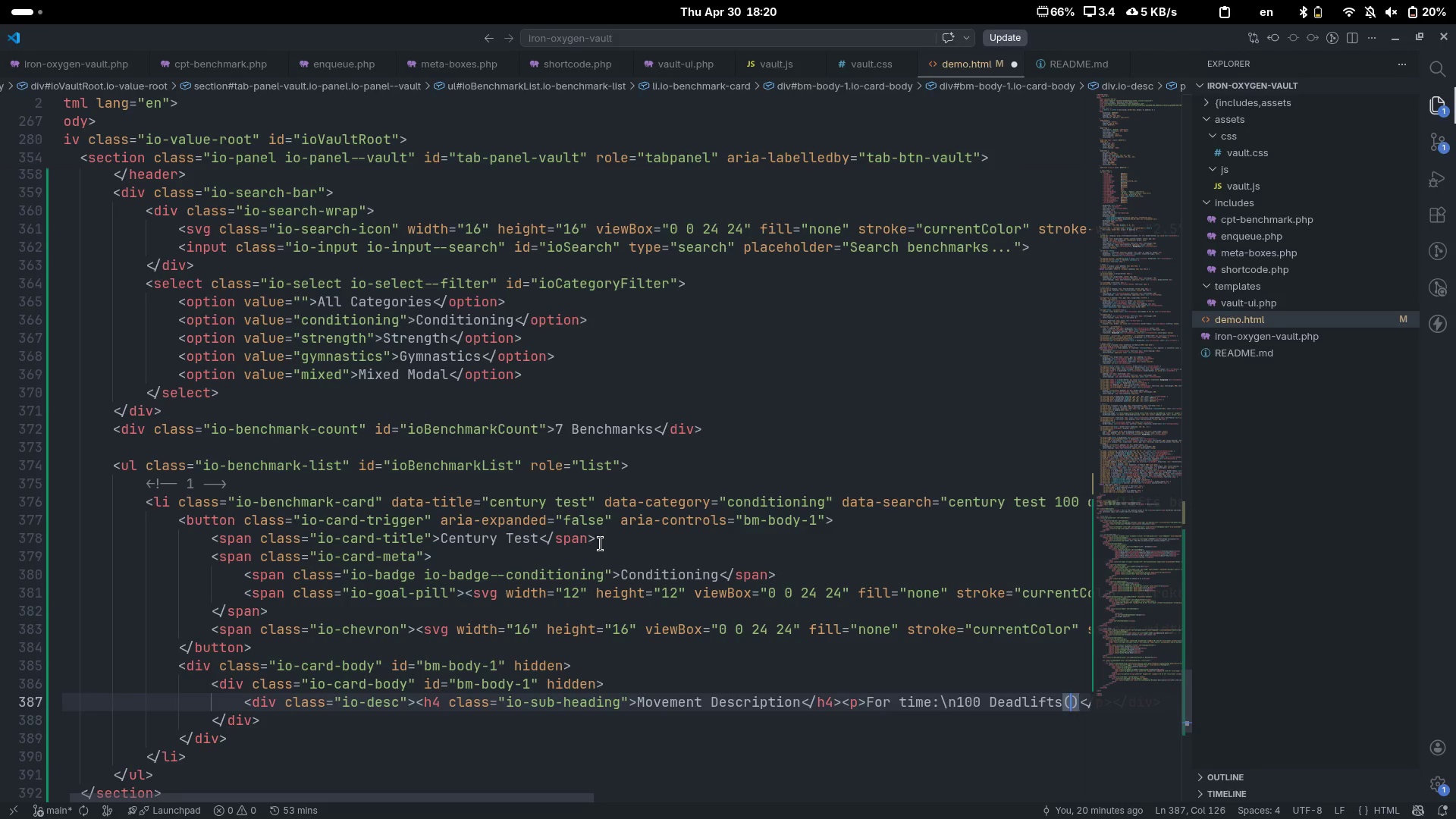 
key(ArrowLeft)
 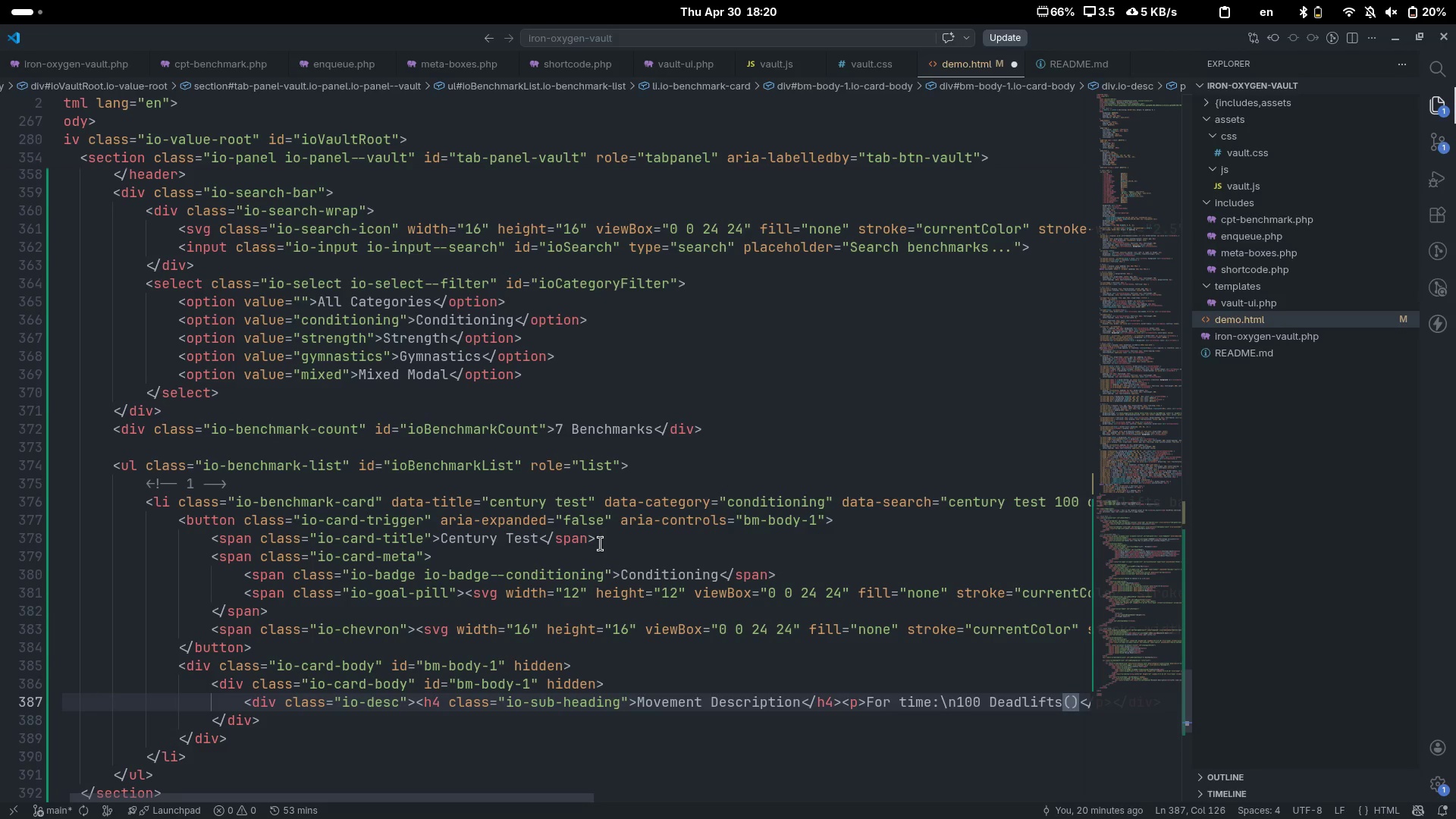 
type(135.)
key(Backspace)
type(/95 lb)
 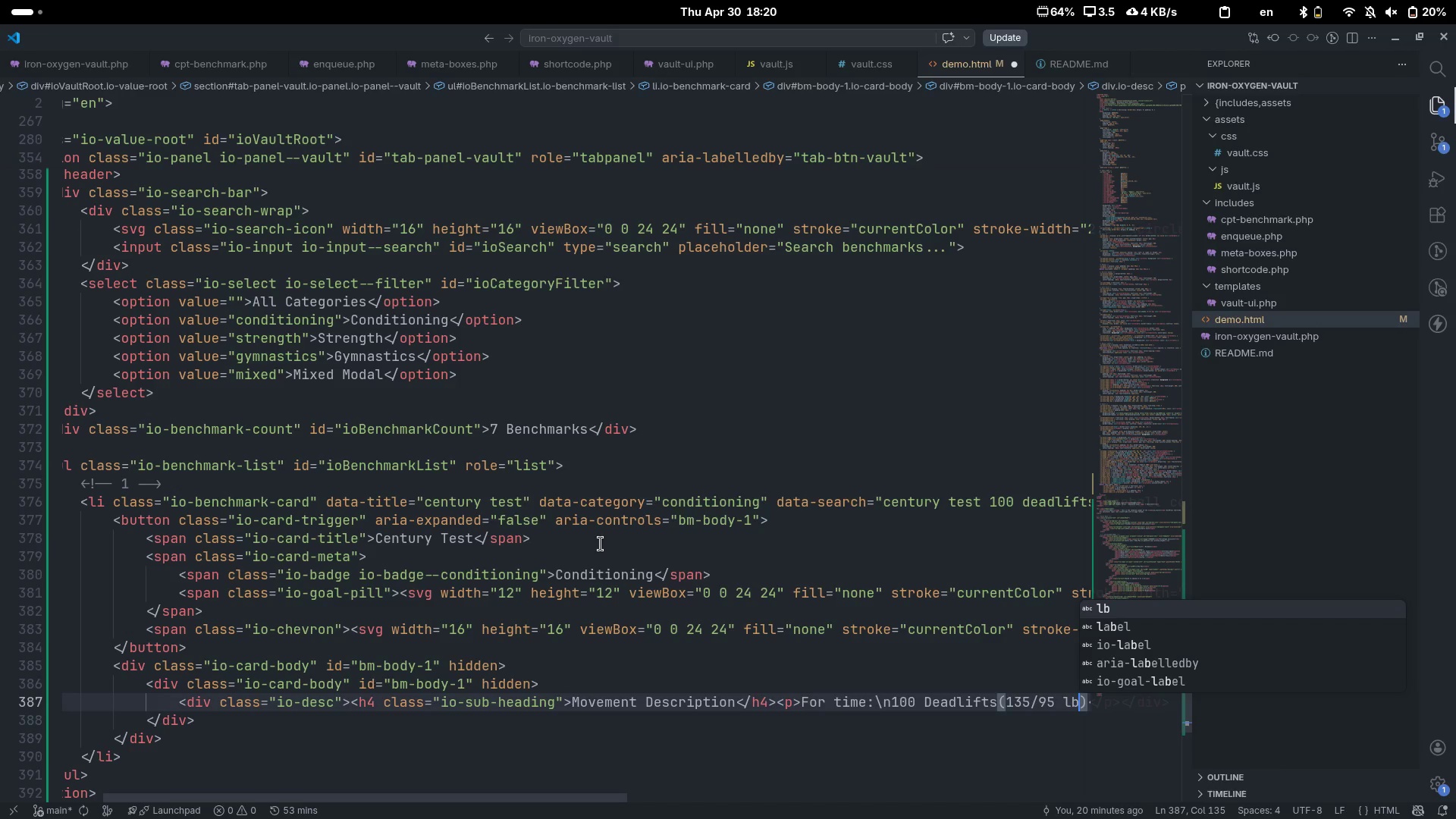 
key(ArrowRight)
 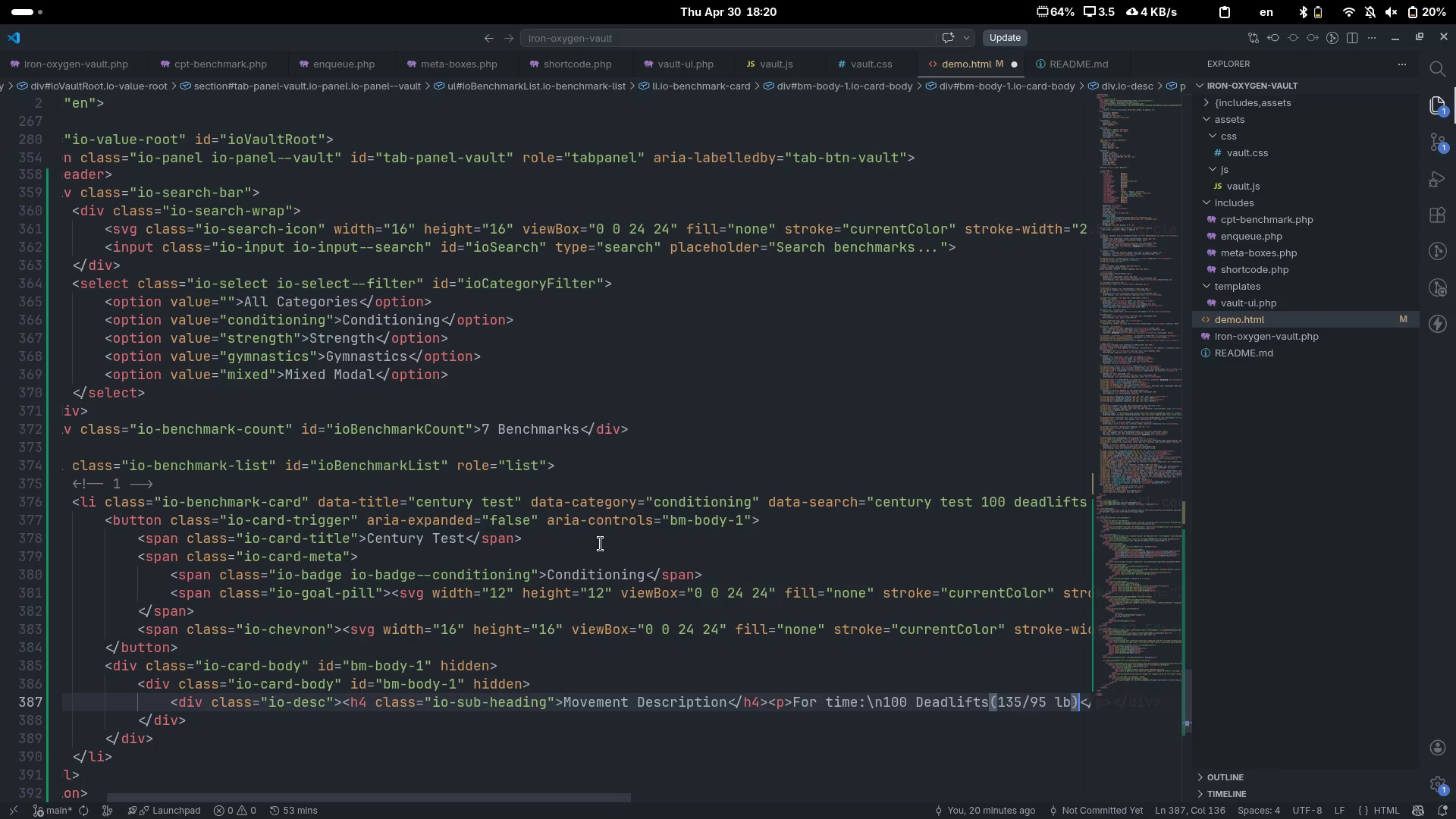 
type(\n\nParticipation)
 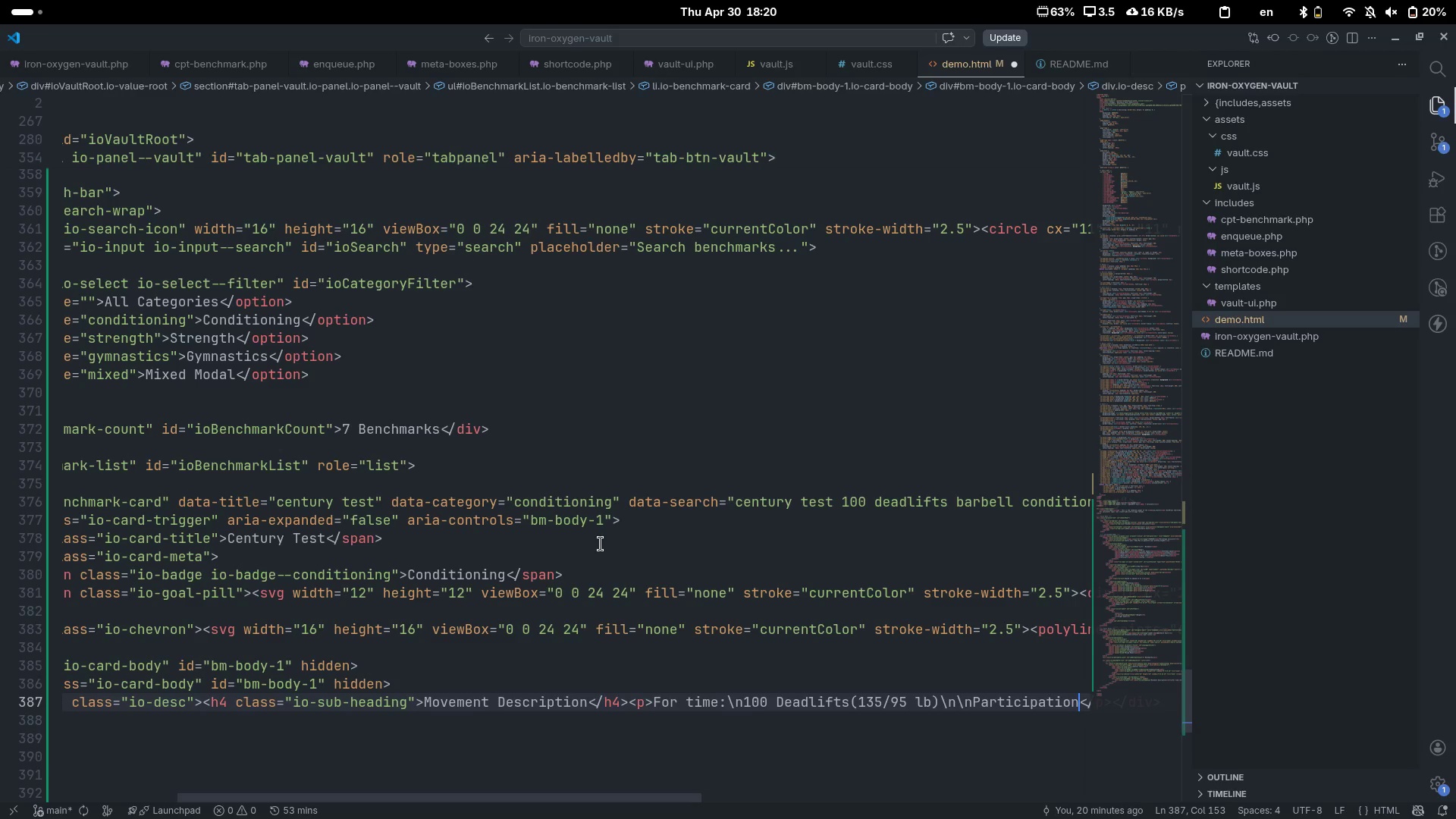 
hold_key(key=Backspace, duration=0.67)
 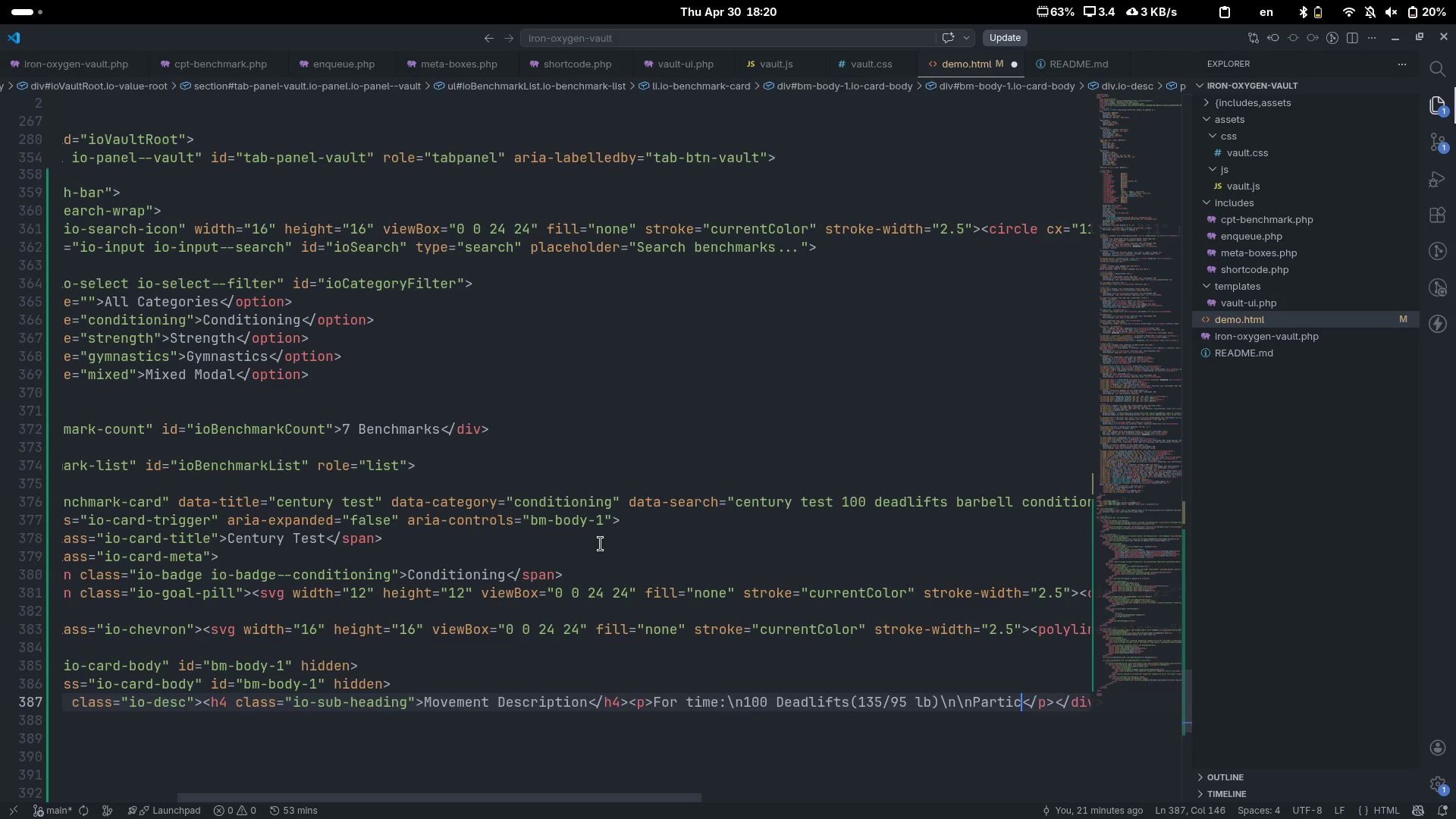 
key(Backspace)
type(tion reps however needed. Br)
key(Backspace)
type(ar may not be f)
key(Backspace)
type(dropped from logi)
key(Backspace)
type(ut)
 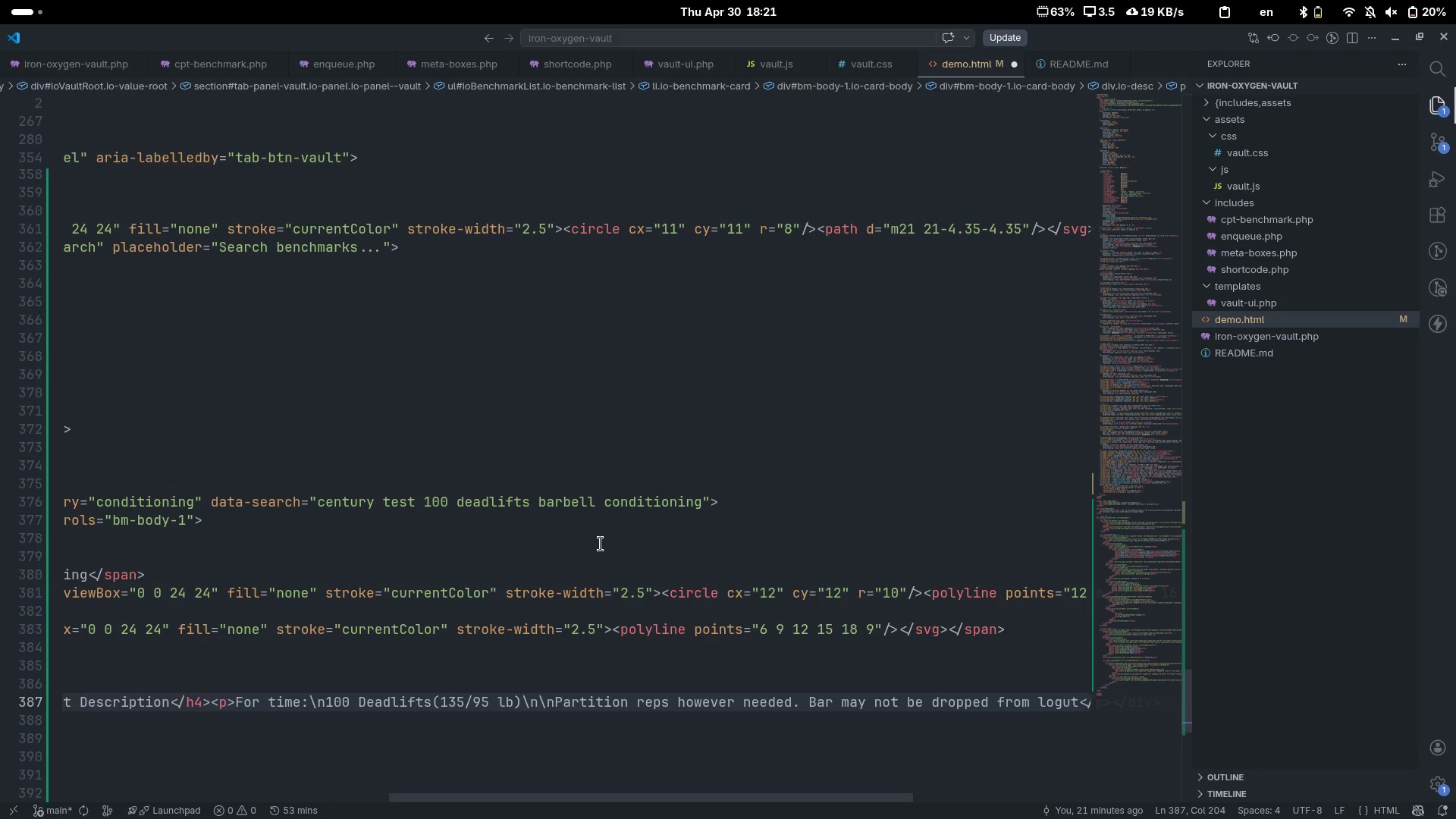 
key(Control+ControlLeft)
 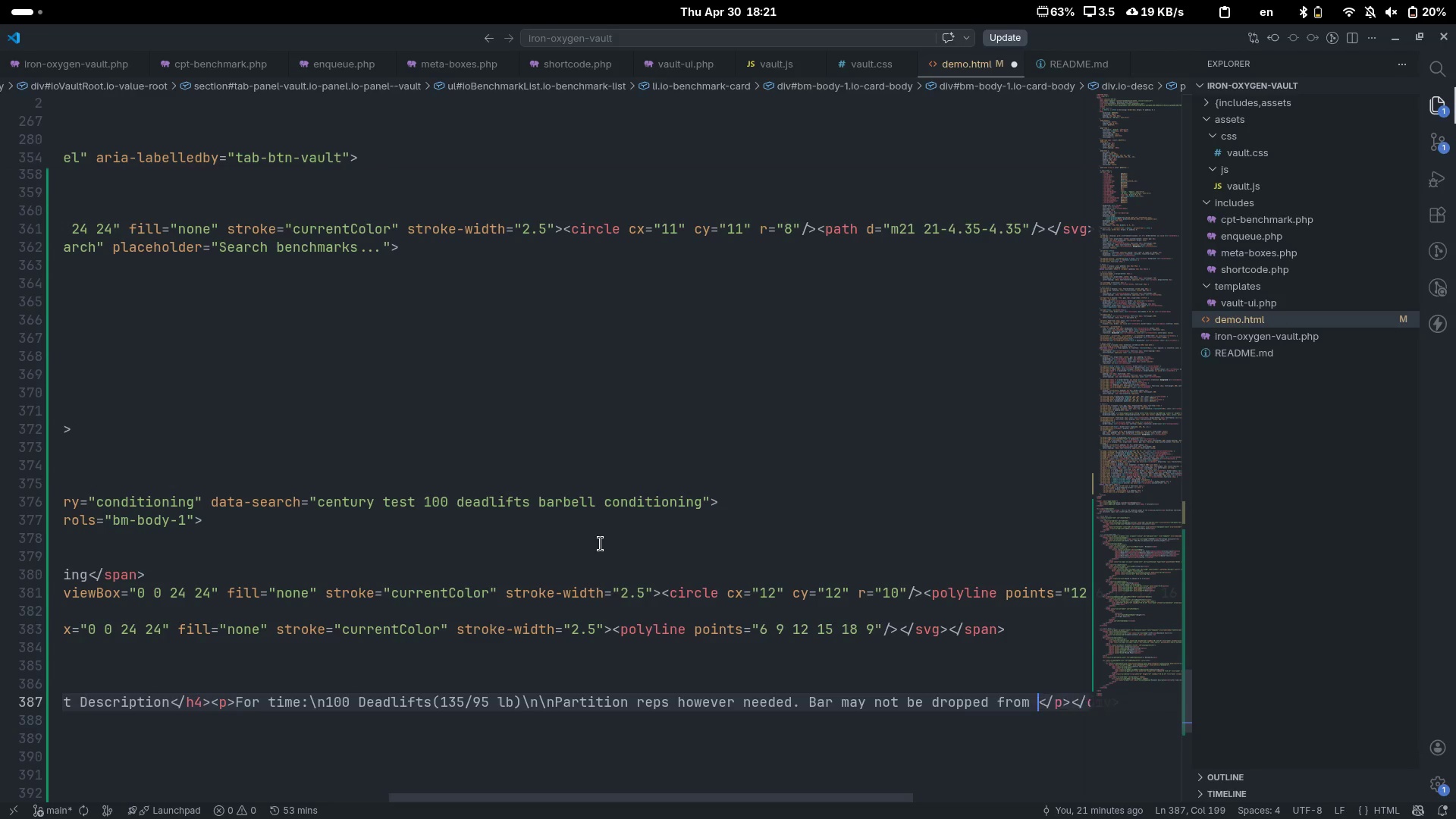 
key(Control+Backspace)
 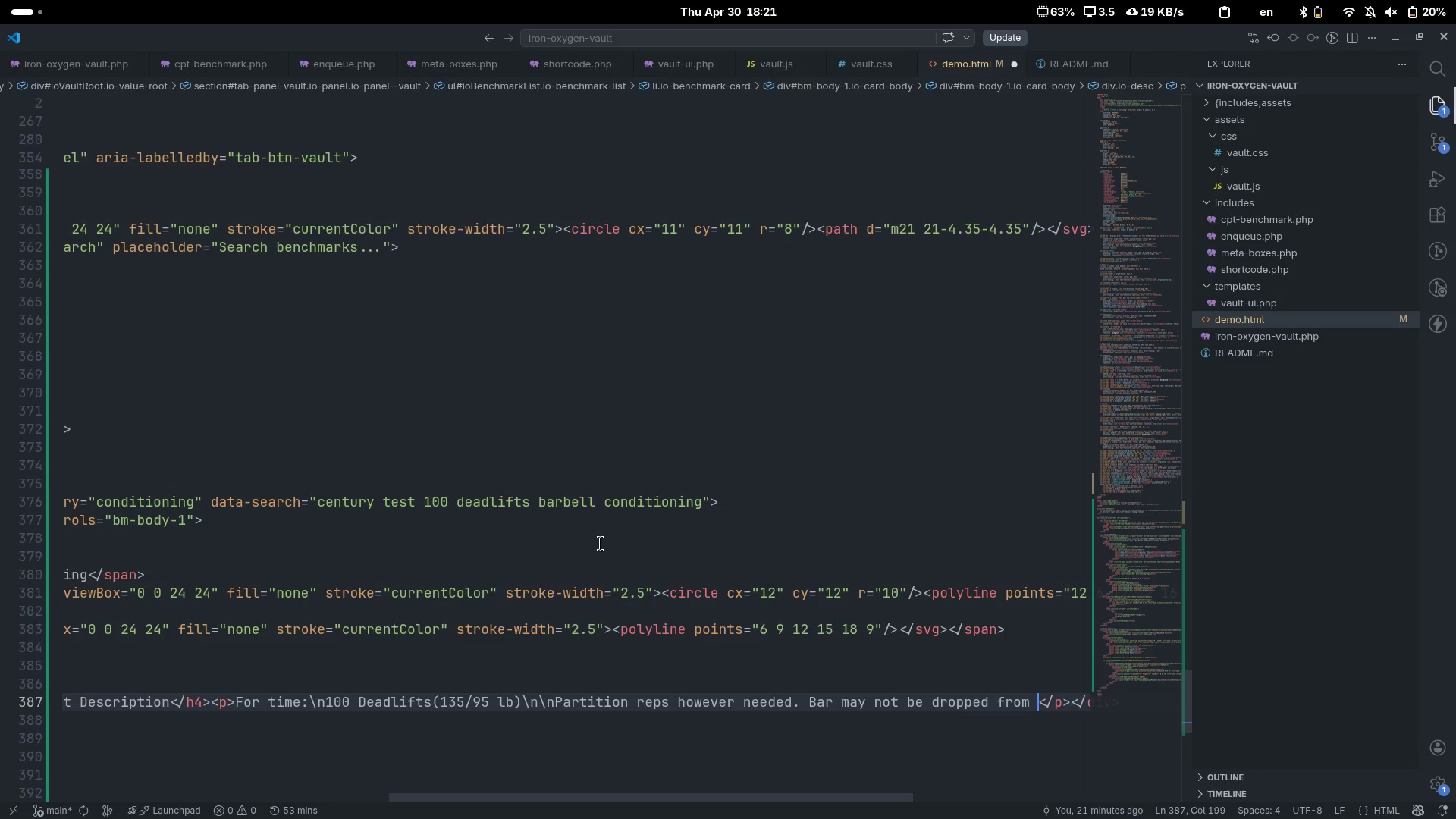 
type(lockout)
 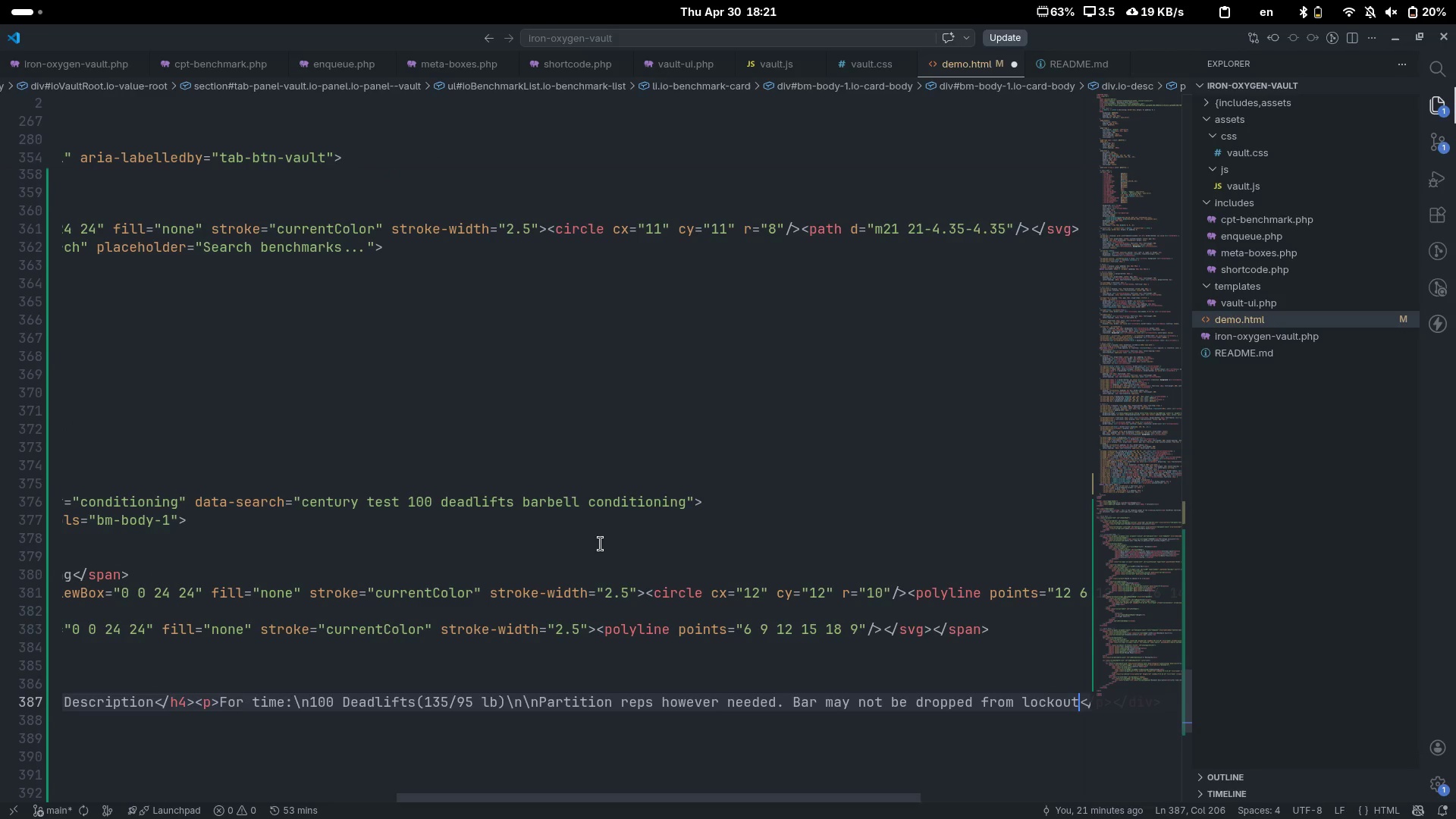 
scroll: coordinate [601, 544], scroll_direction: down, amount: 4.0
 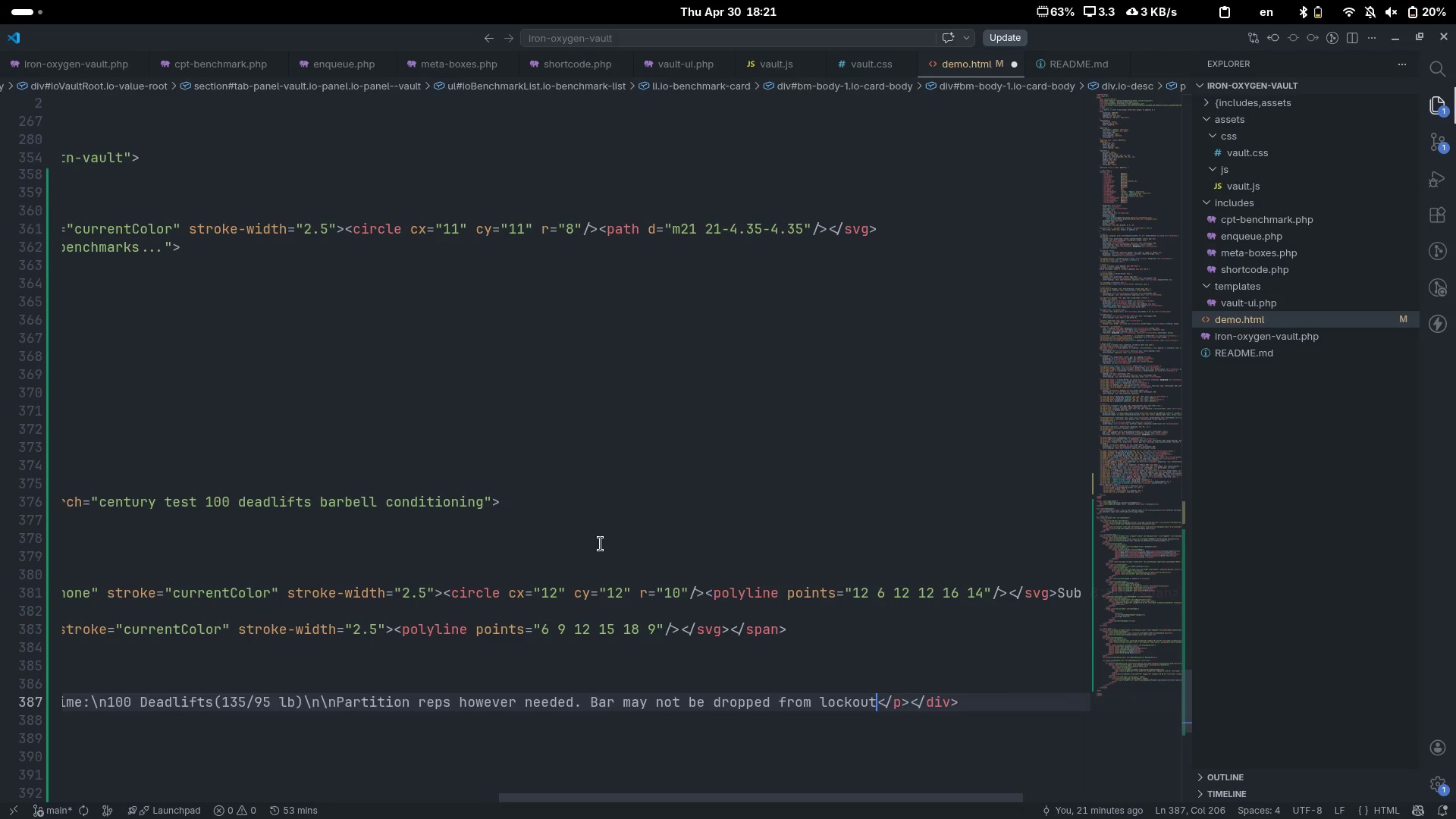 
type( - must under control. )
 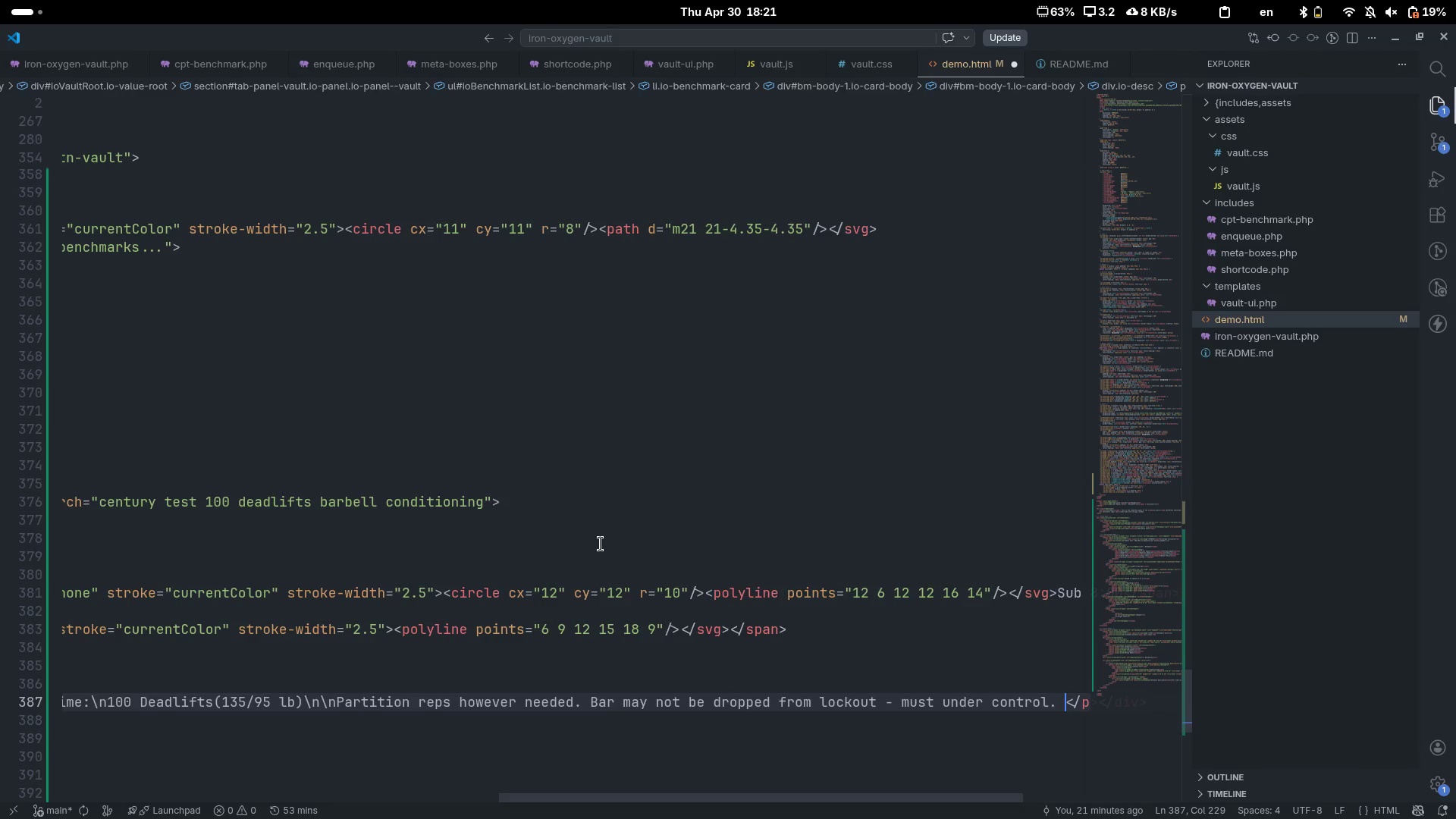 
type(Scale load to maintain consistent mechanics throu)
 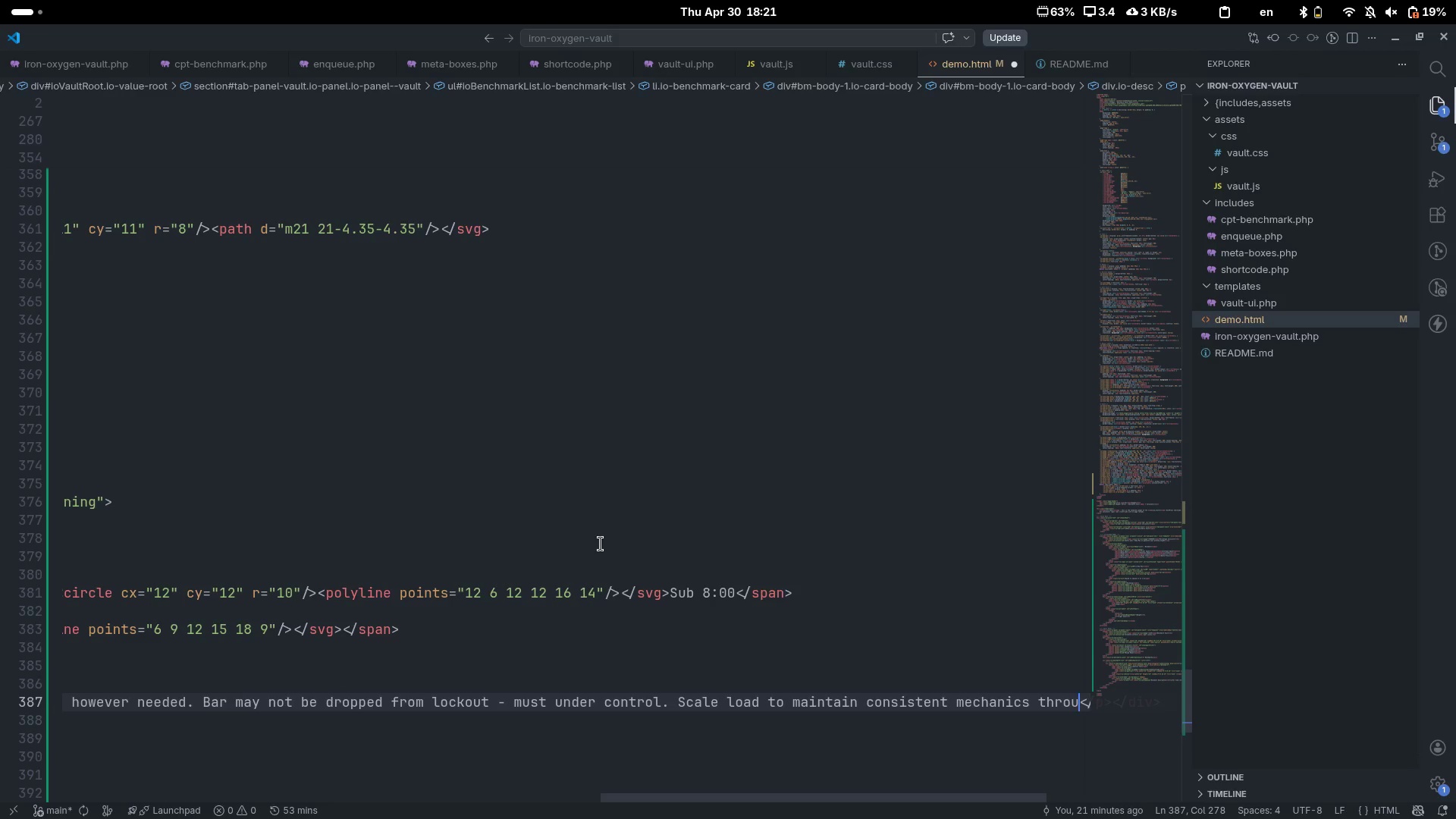 
wait(10.03)
 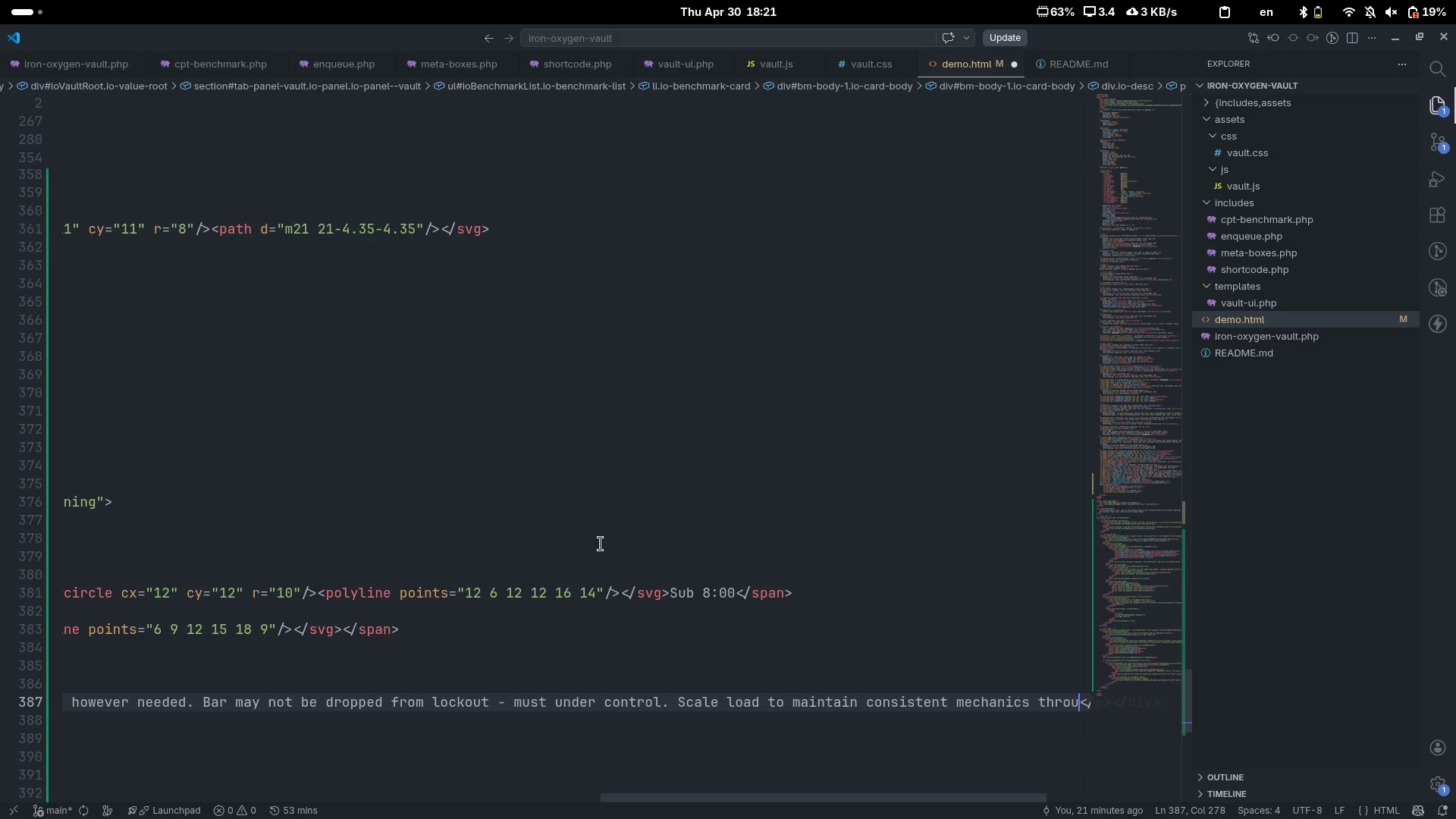 
type(ghout.)
 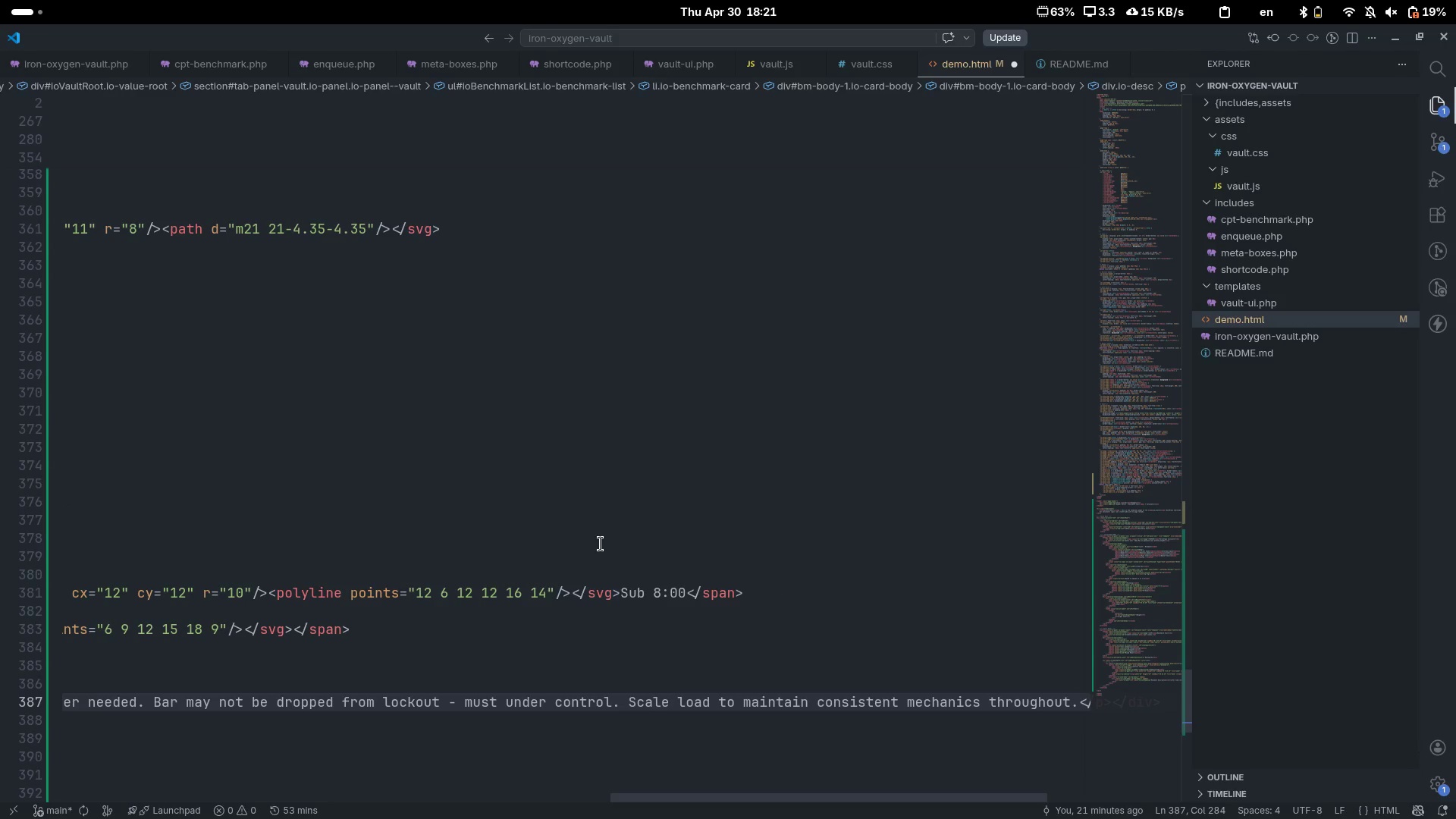 
scroll: coordinate [601, 544], scroll_direction: down, amount: 8.0
 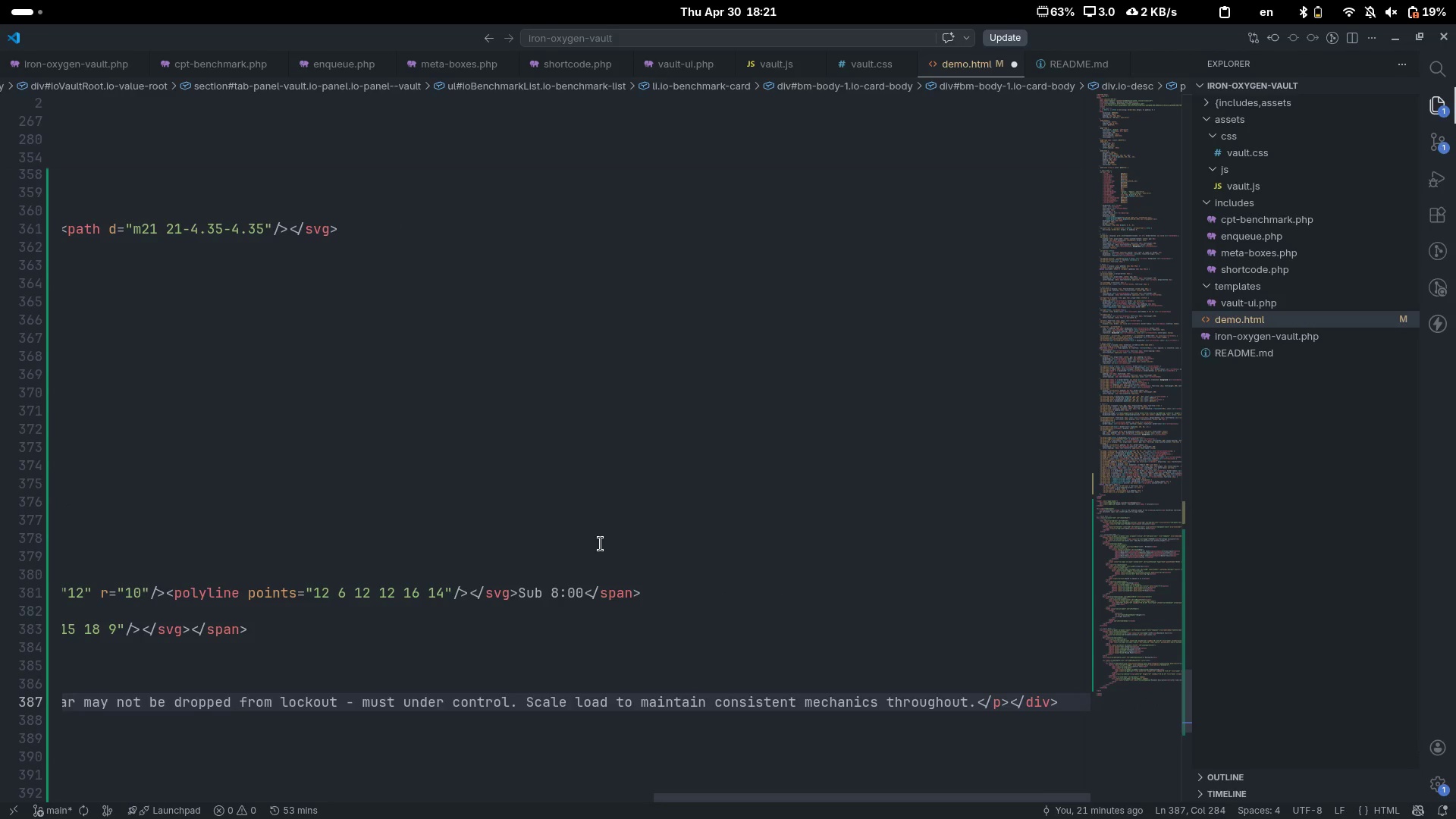 
key(End)
 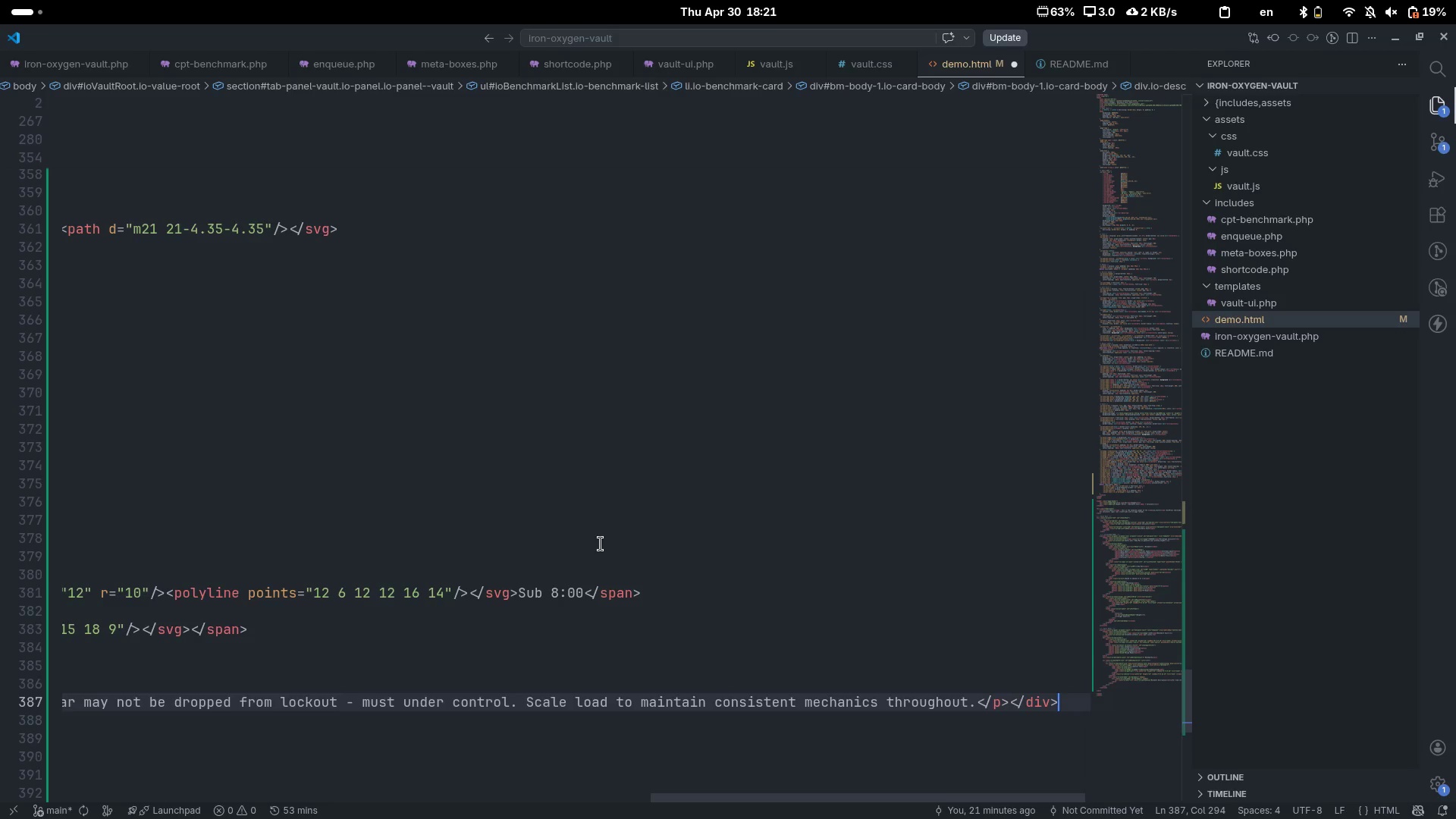 
key(Enter)
 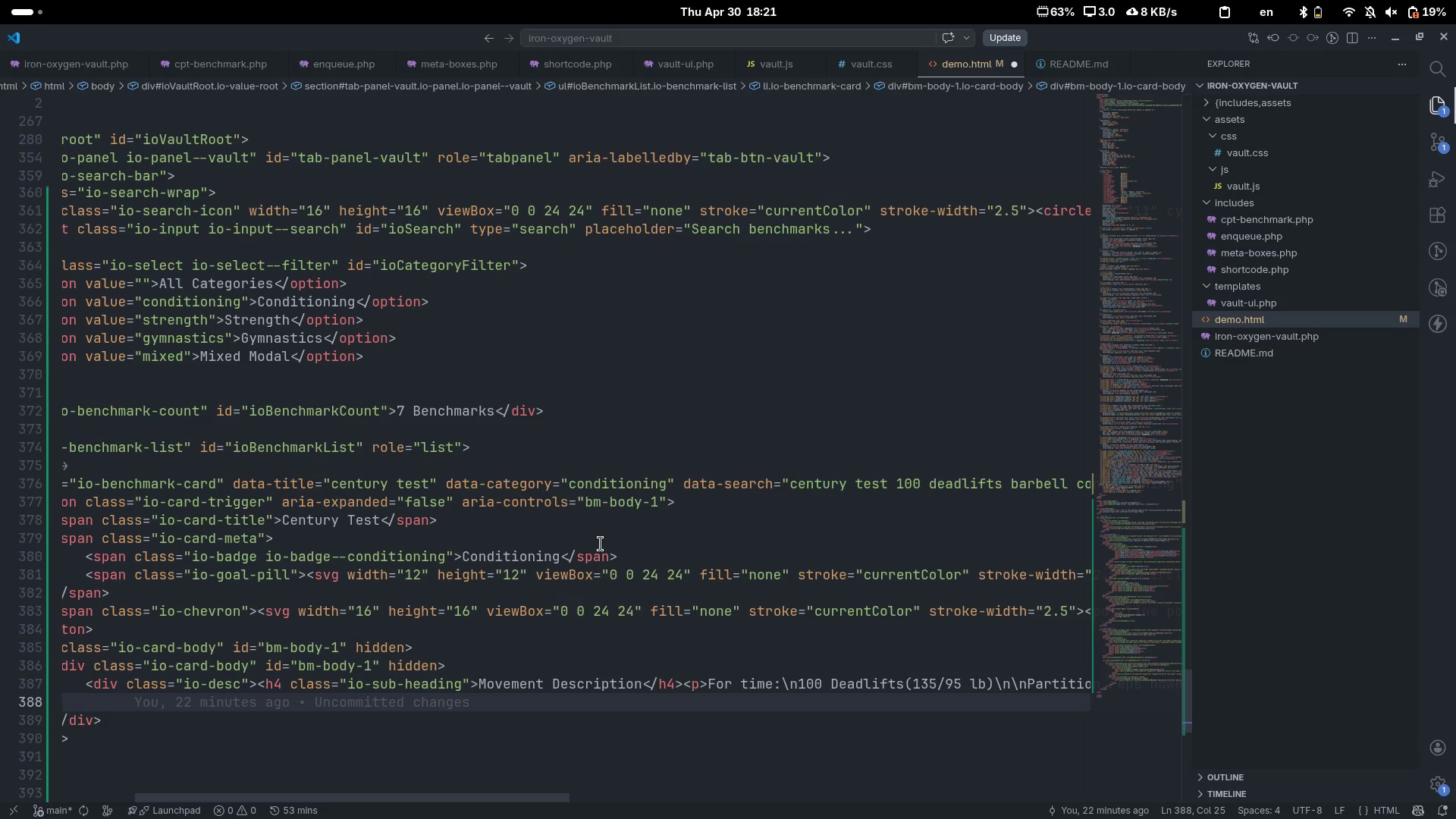 
wait(6.25)
 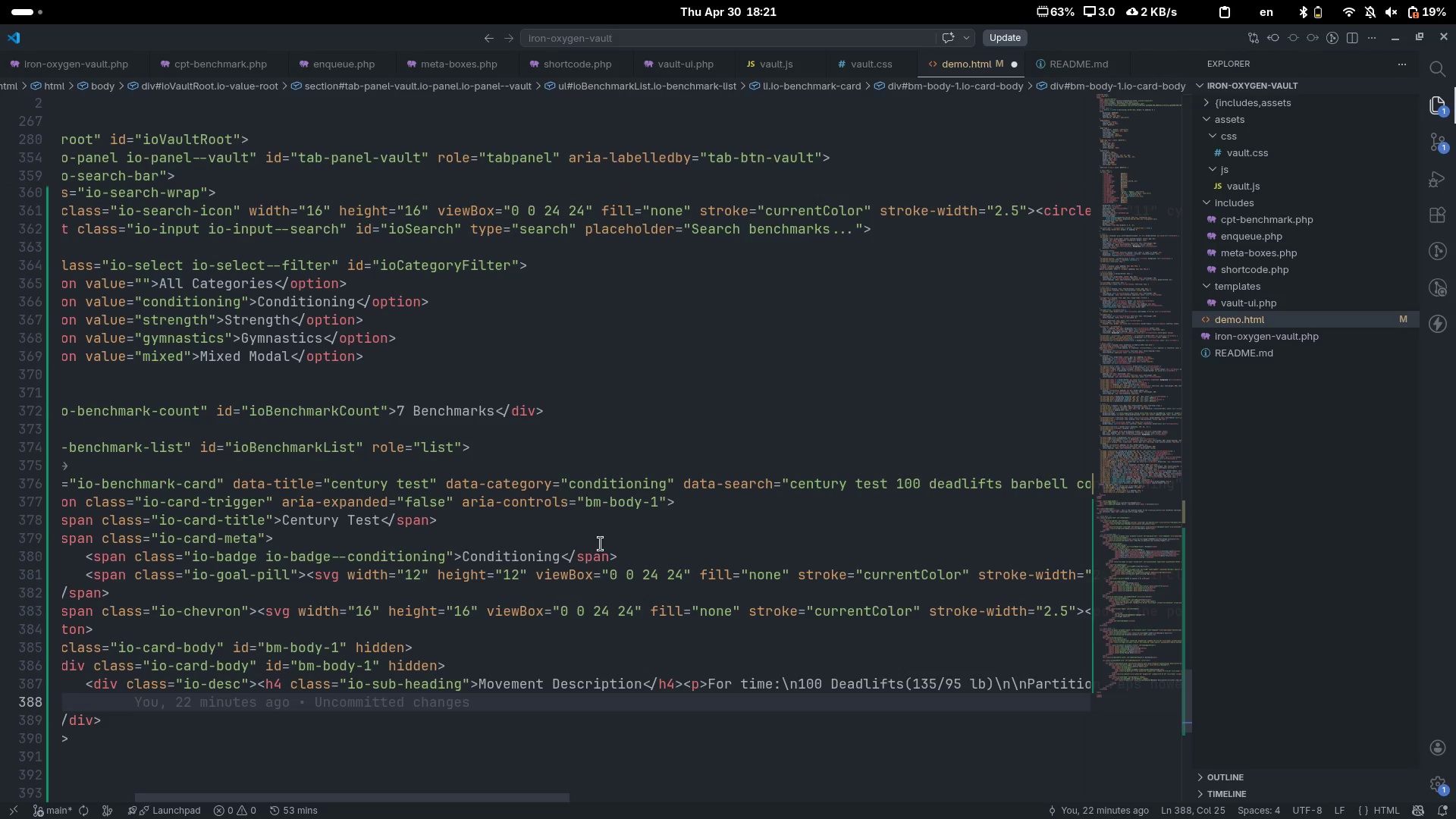 
type(div)
key(Tab)
 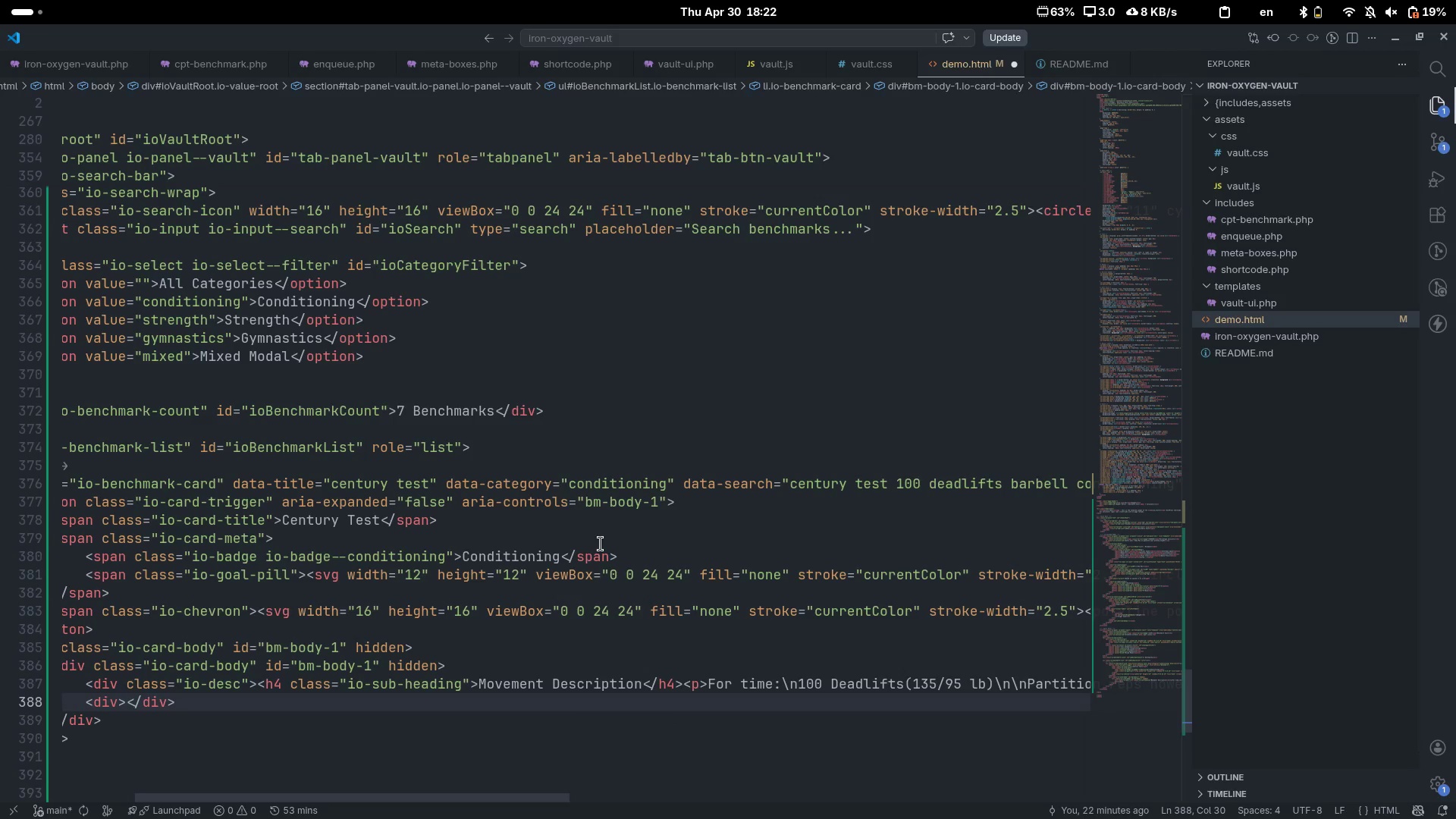 
key(Enter)
 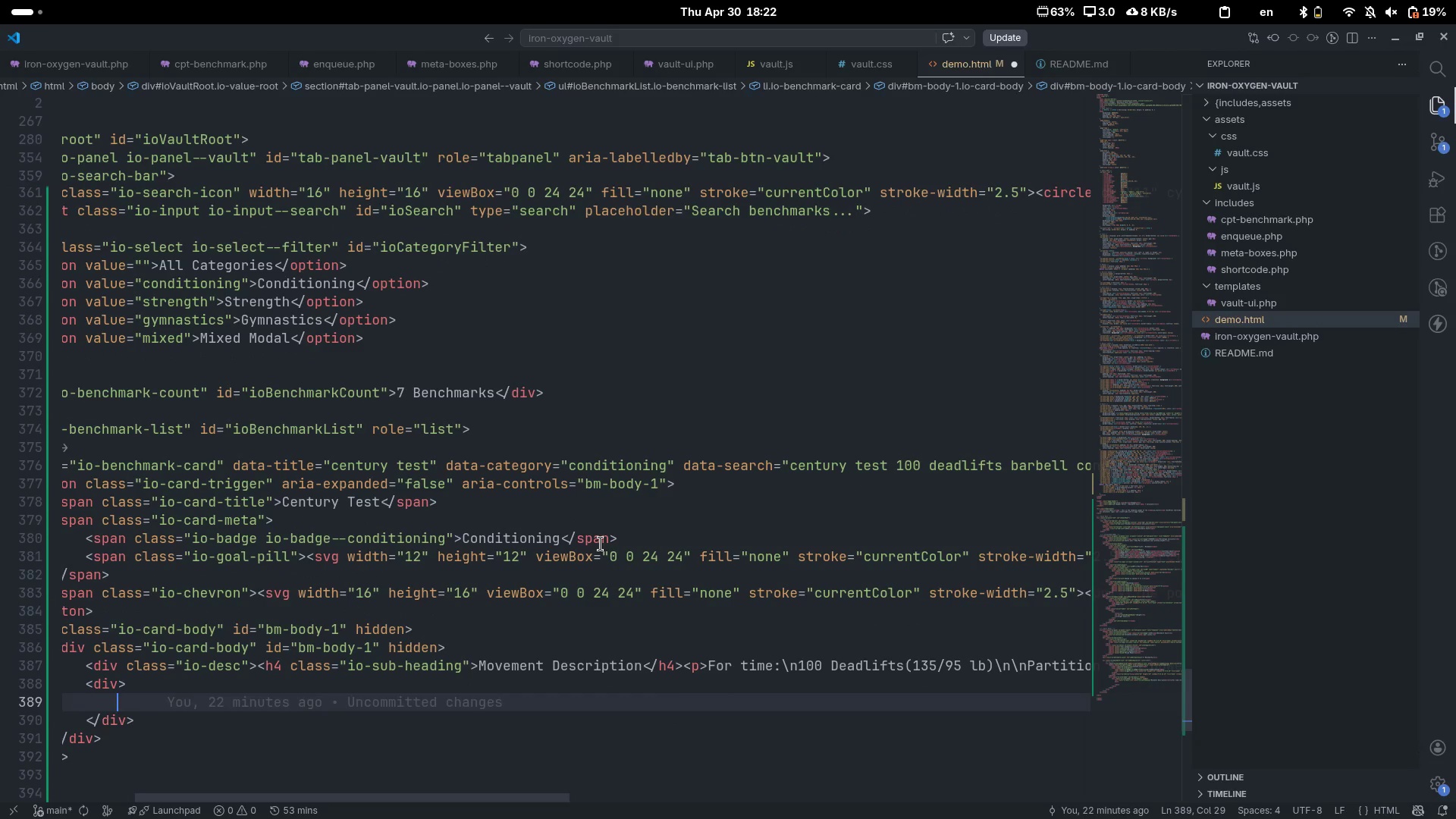 
key(ArrowUp)
 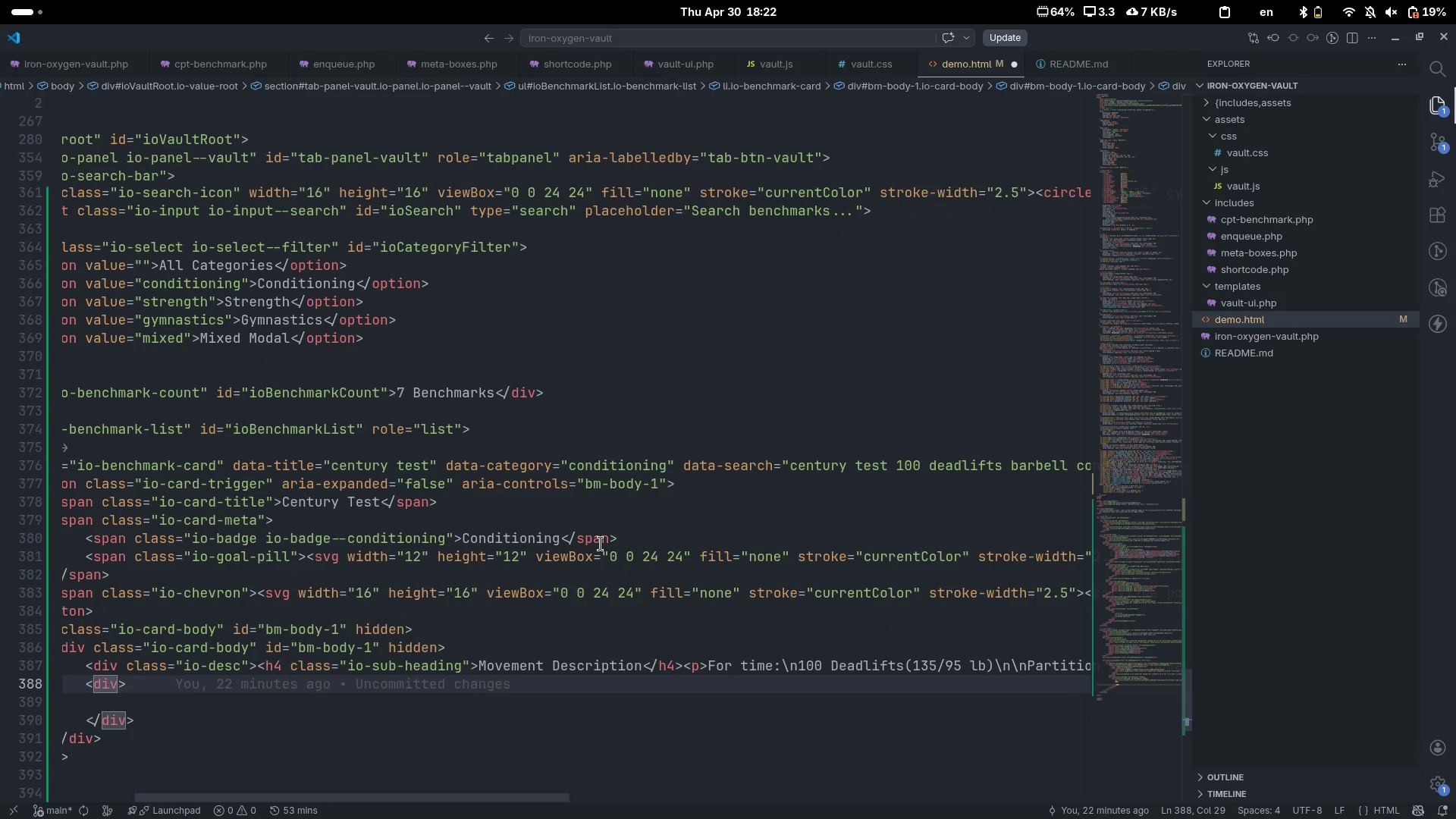 
type( cla)
key(Tab)
type(io-qe)
key(Backspace)
key(Backspace)
type(equop)
key(Backspace)
key(Backspace)
type(ip)
key(Escape)
key(Escape)
 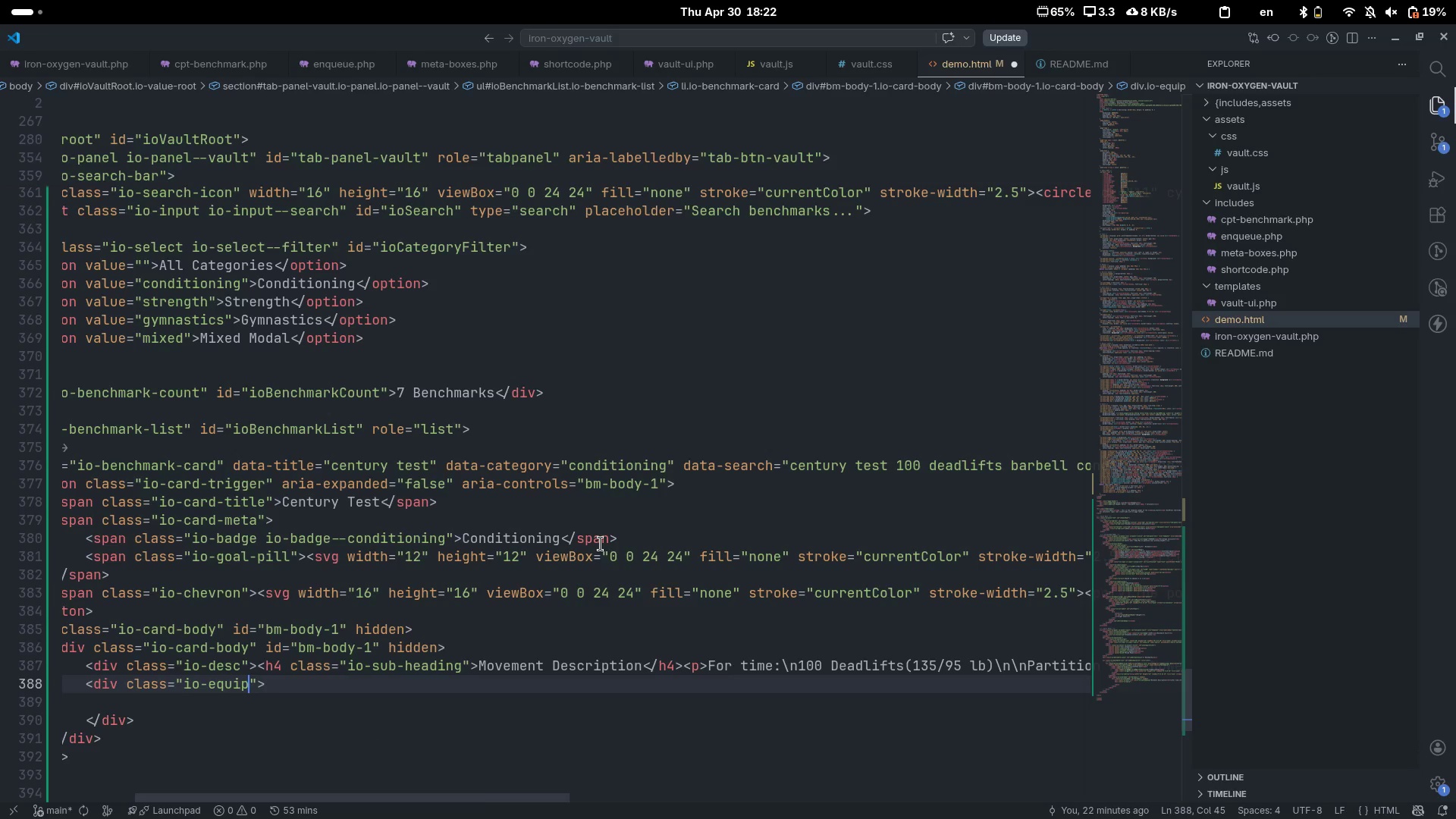 
key(ArrowDown)
 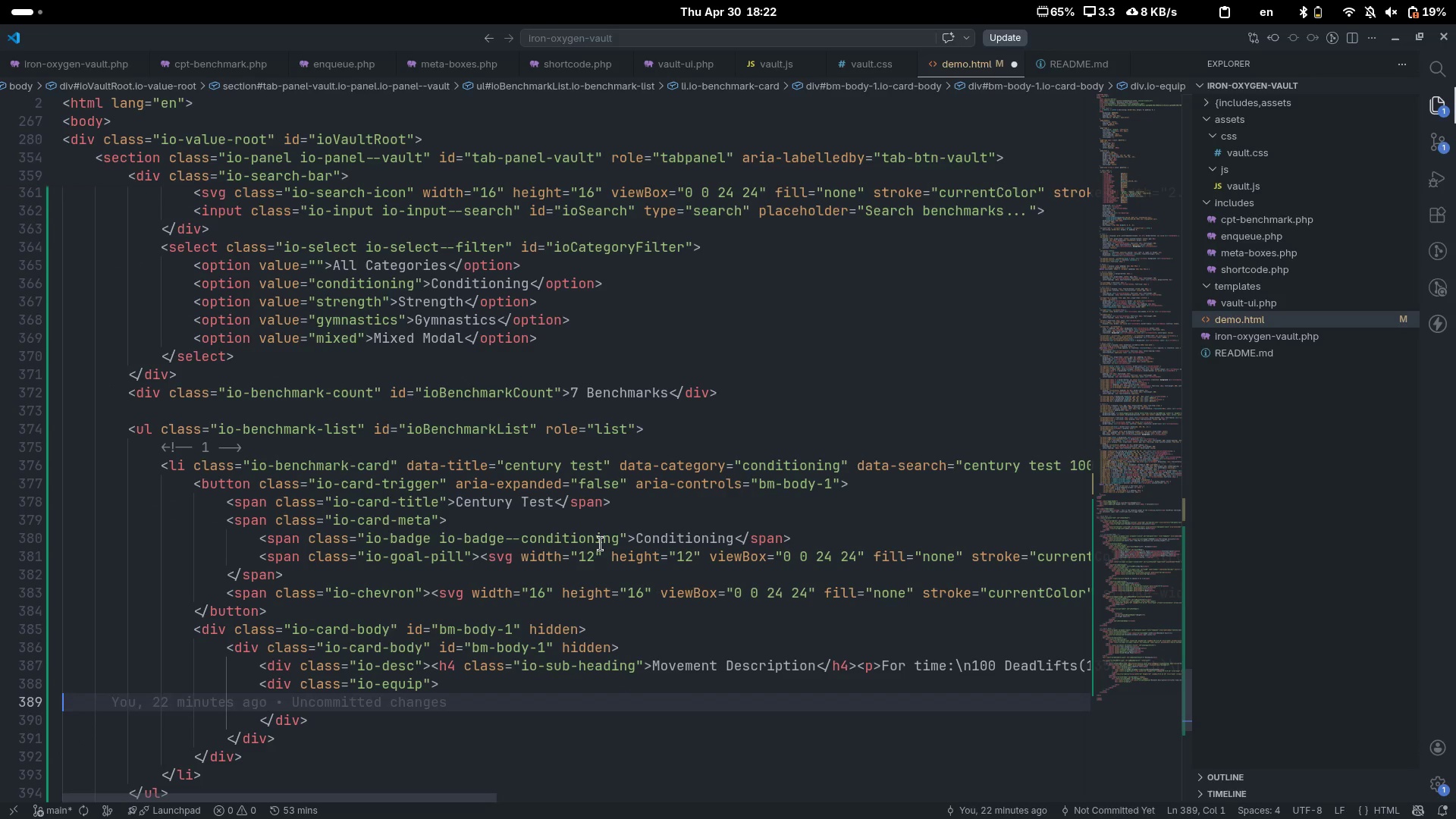 
key(Tab)
type(h4)
key(Tab)
 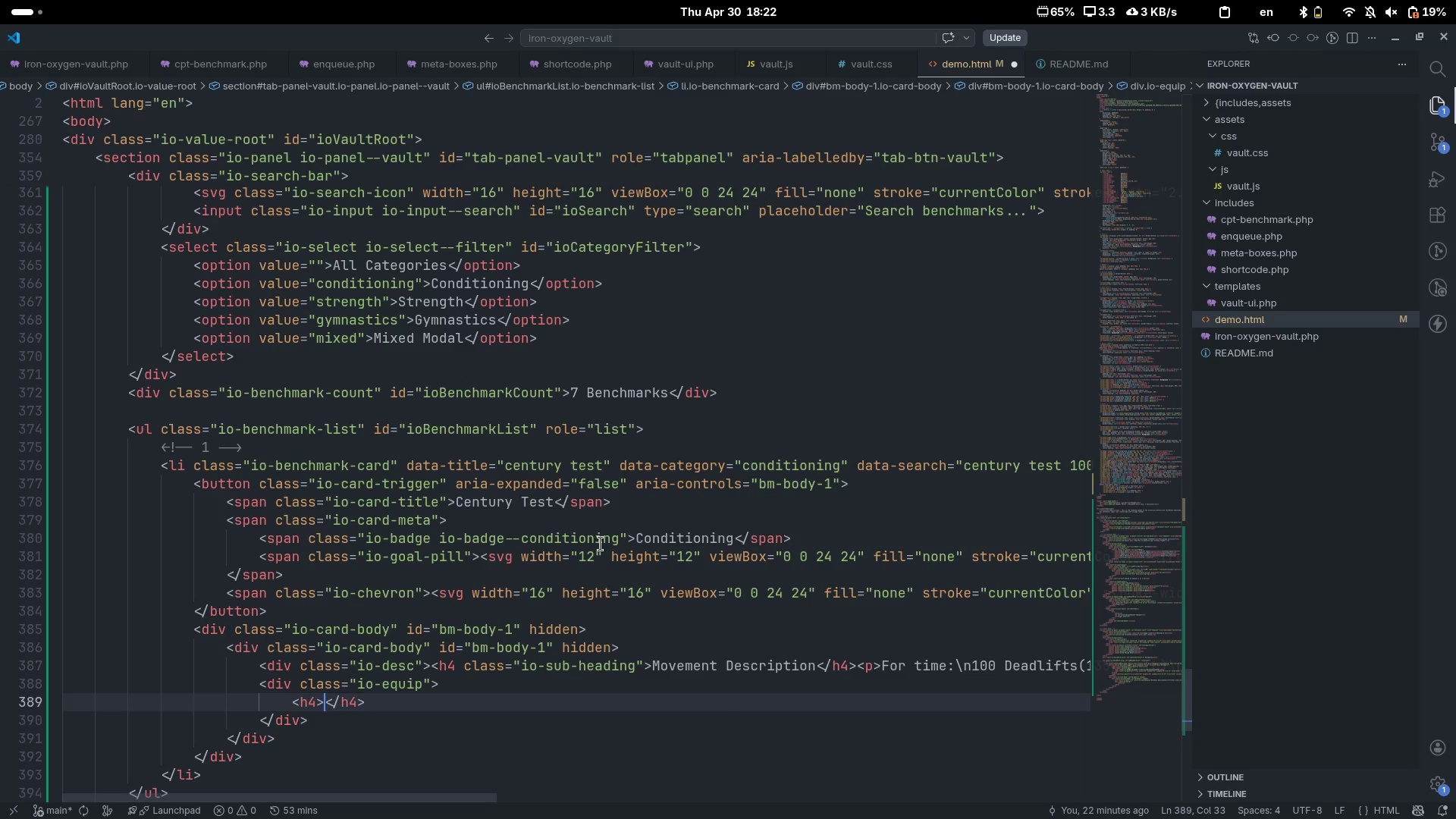 
key(ArrowLeft)
 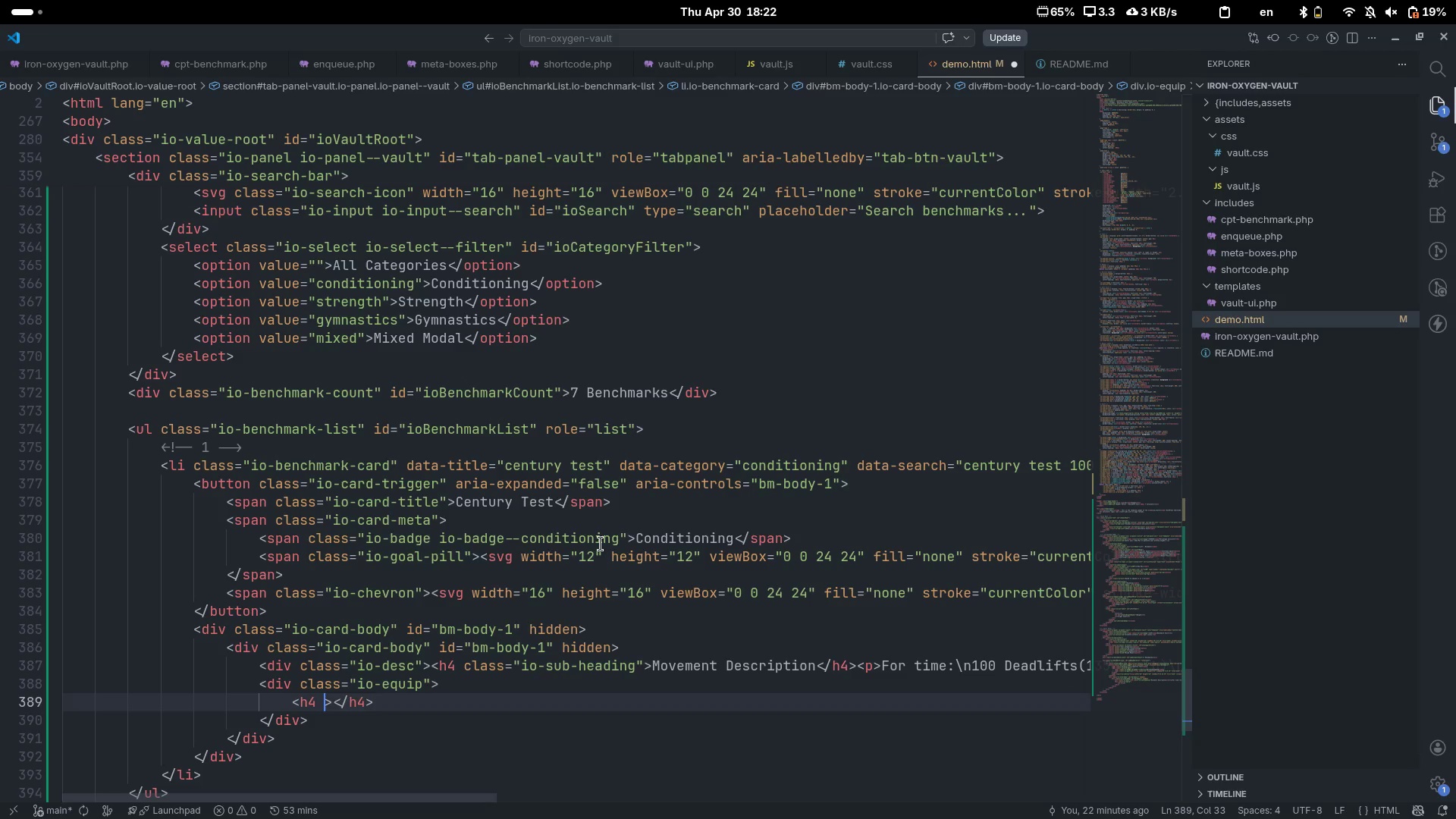 
type( cas)
key(Backspace)
key(Tab)
type(io-sub-h)
key(Tab)
key(Escape)
 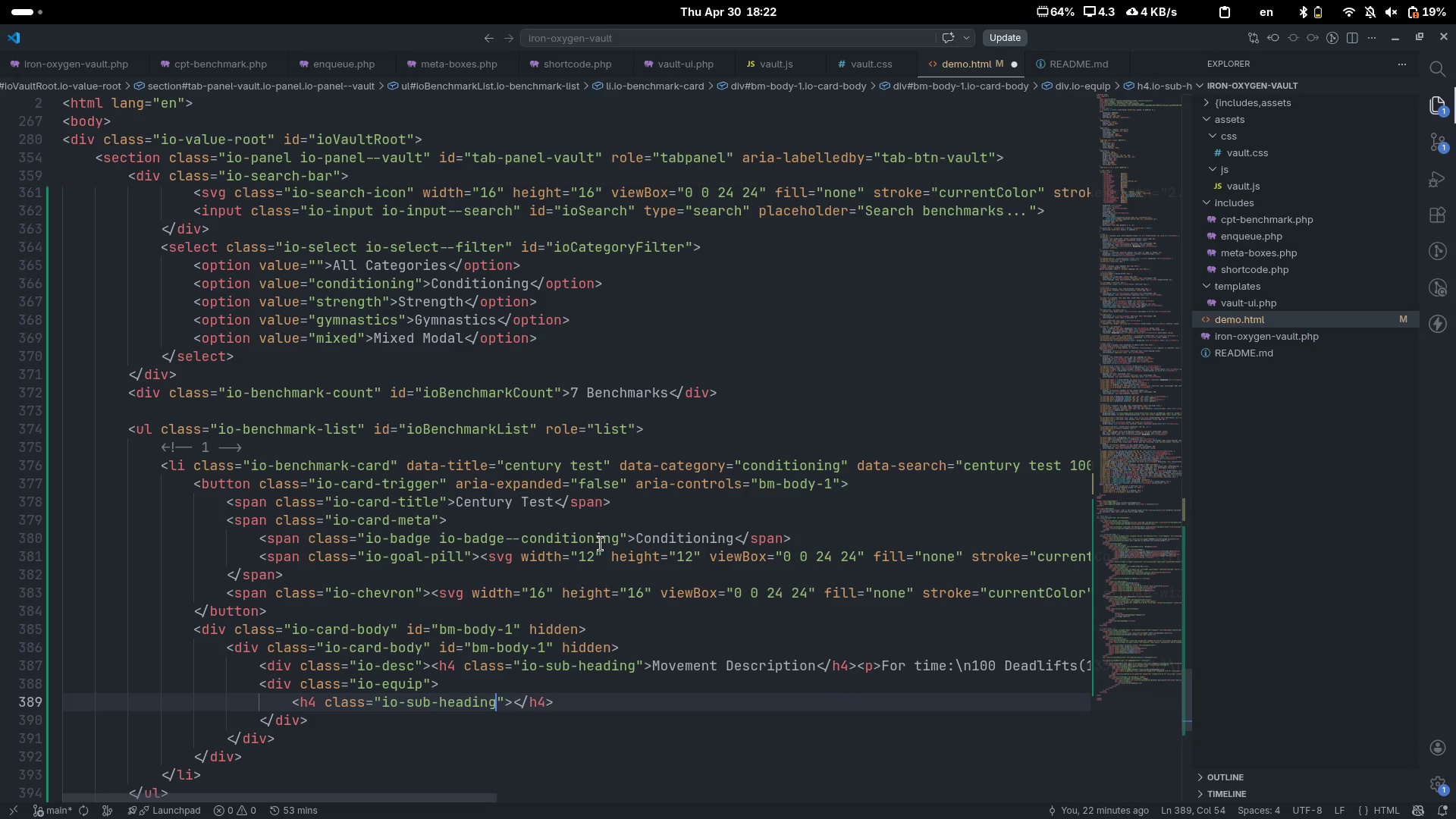 
key(ArrowRight)
 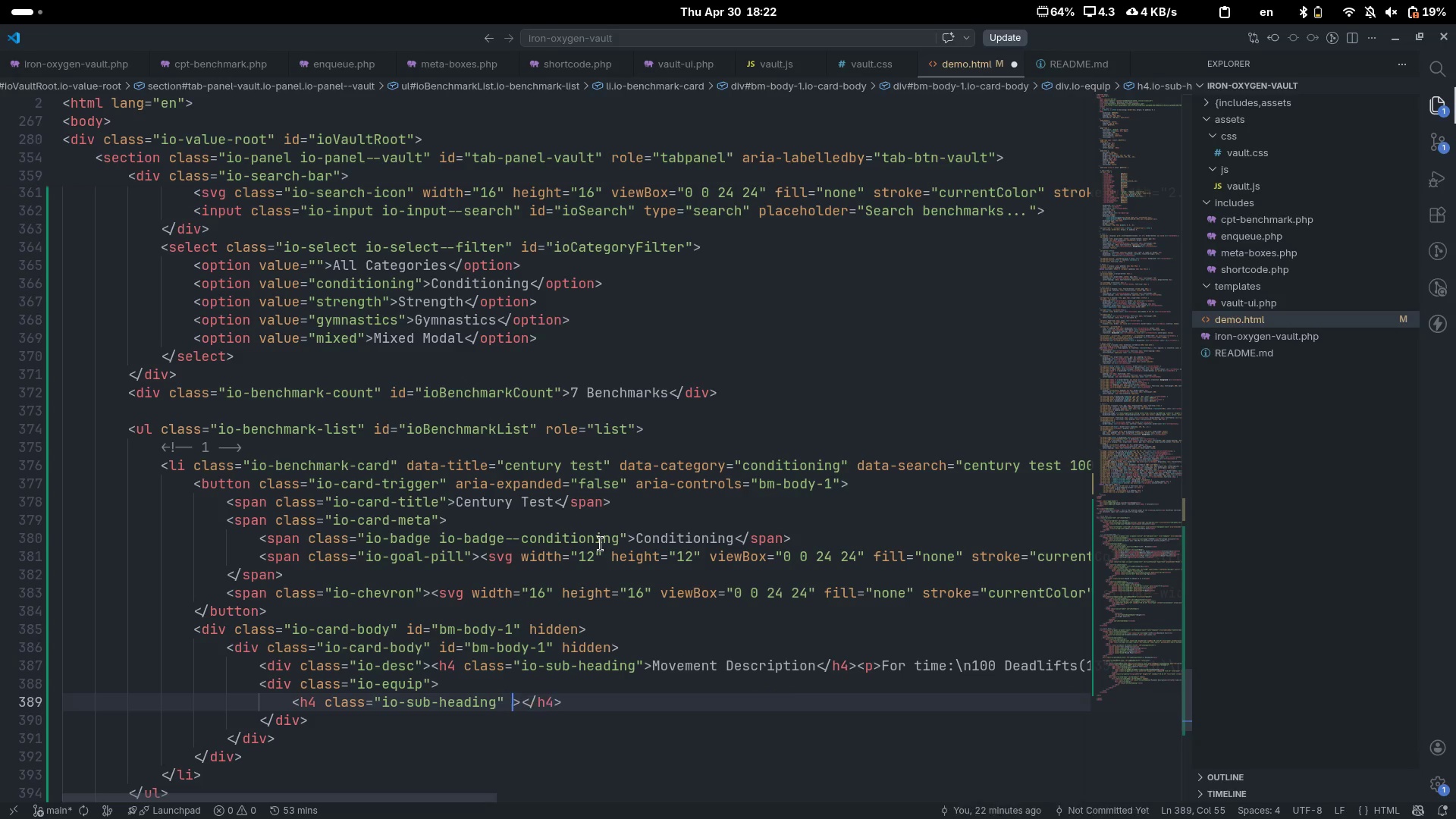 
key(Space)
 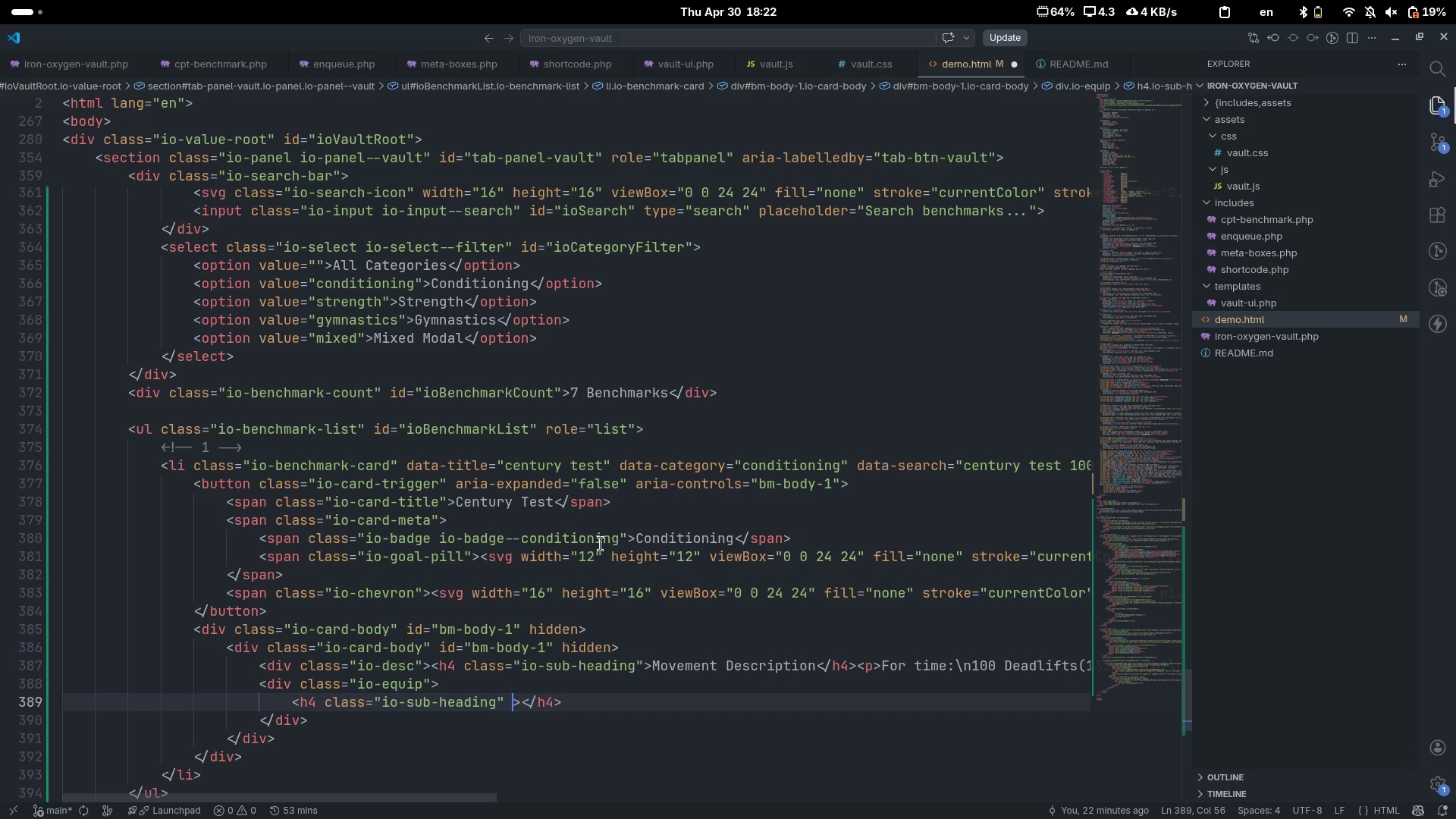 
key(Backspace)
 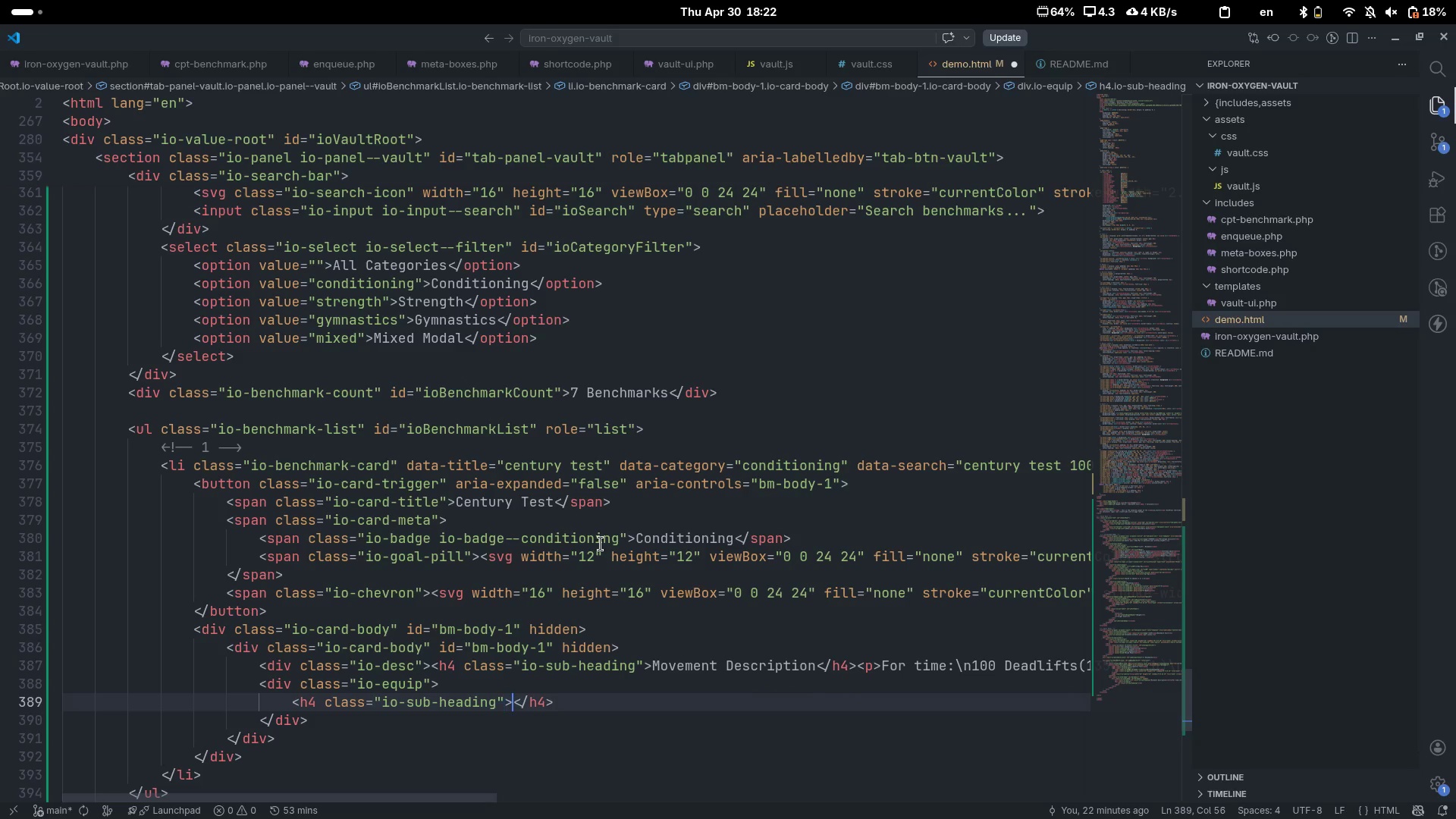 
key(ArrowRight)
 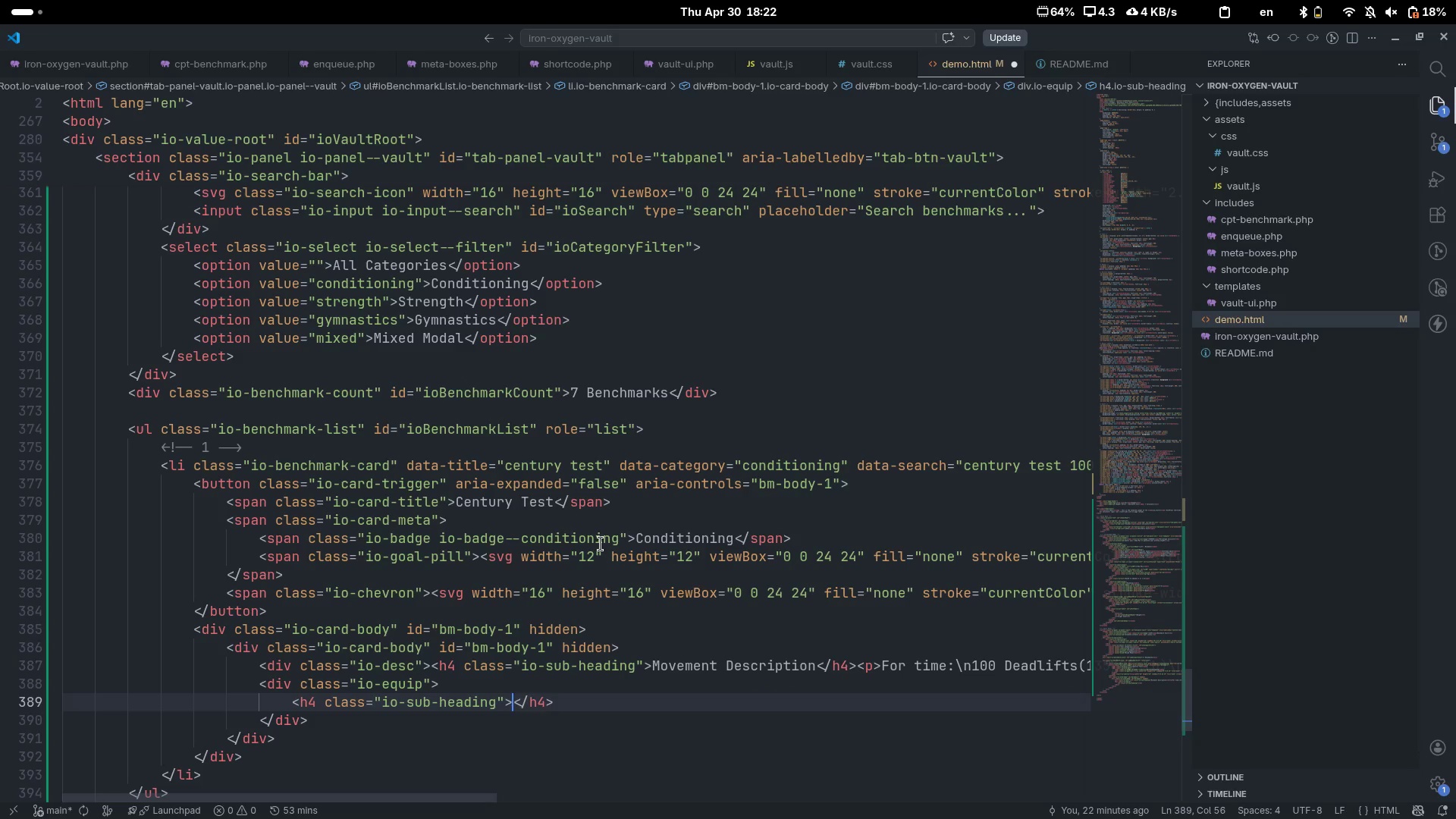 
type( )
key(Backspace)
type(Equipment[End])
 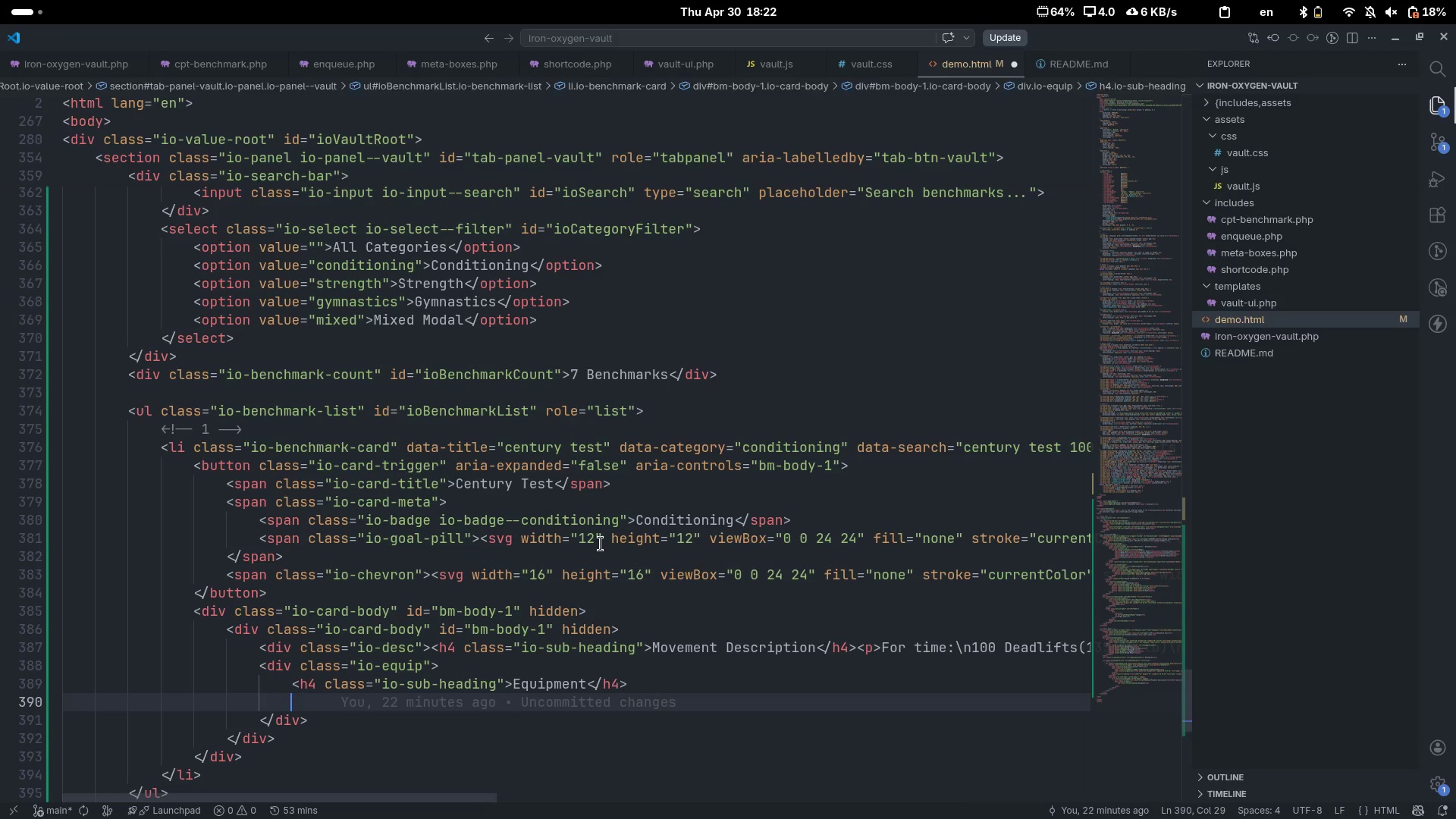 
 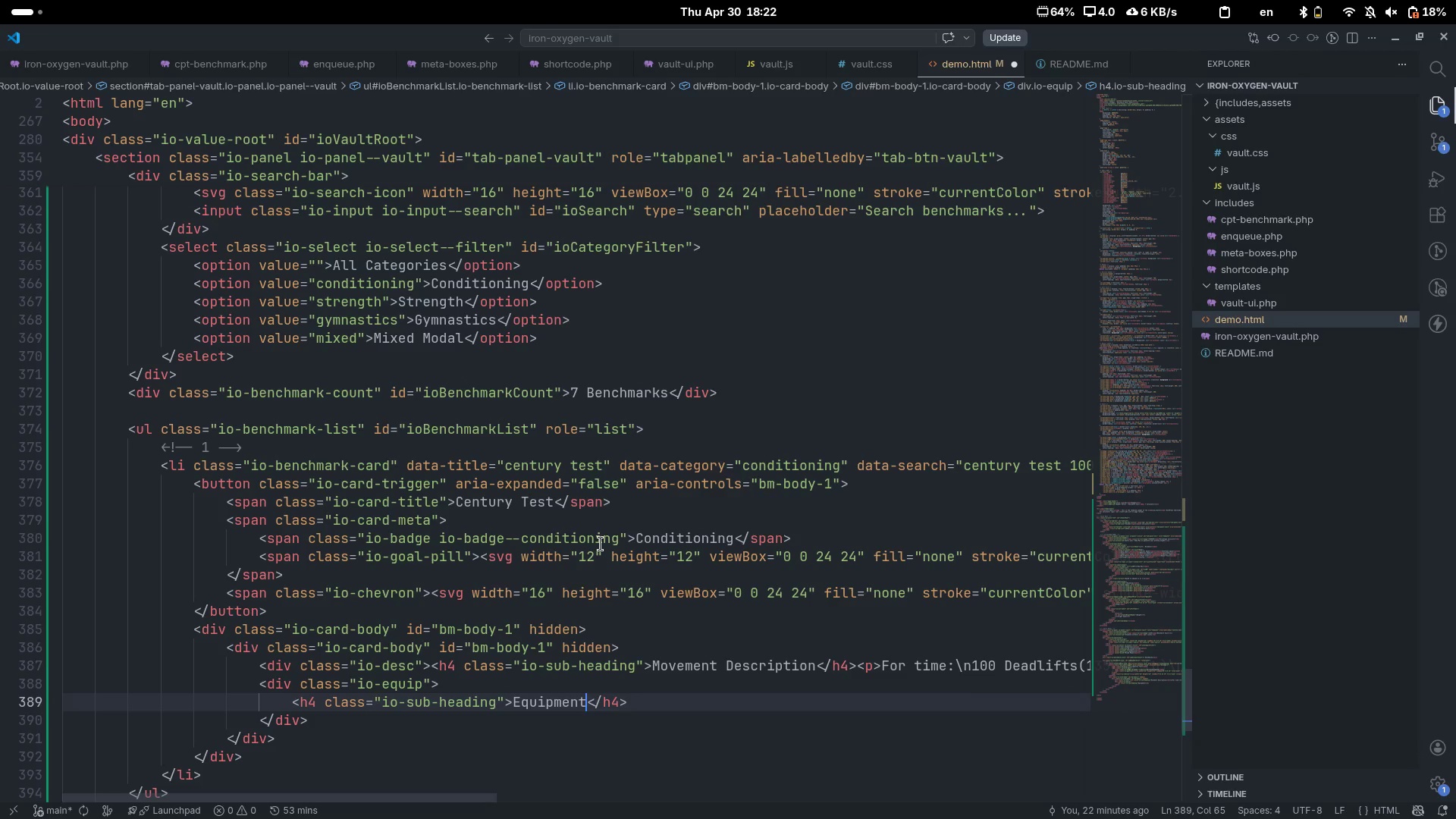 
key(Enter)
 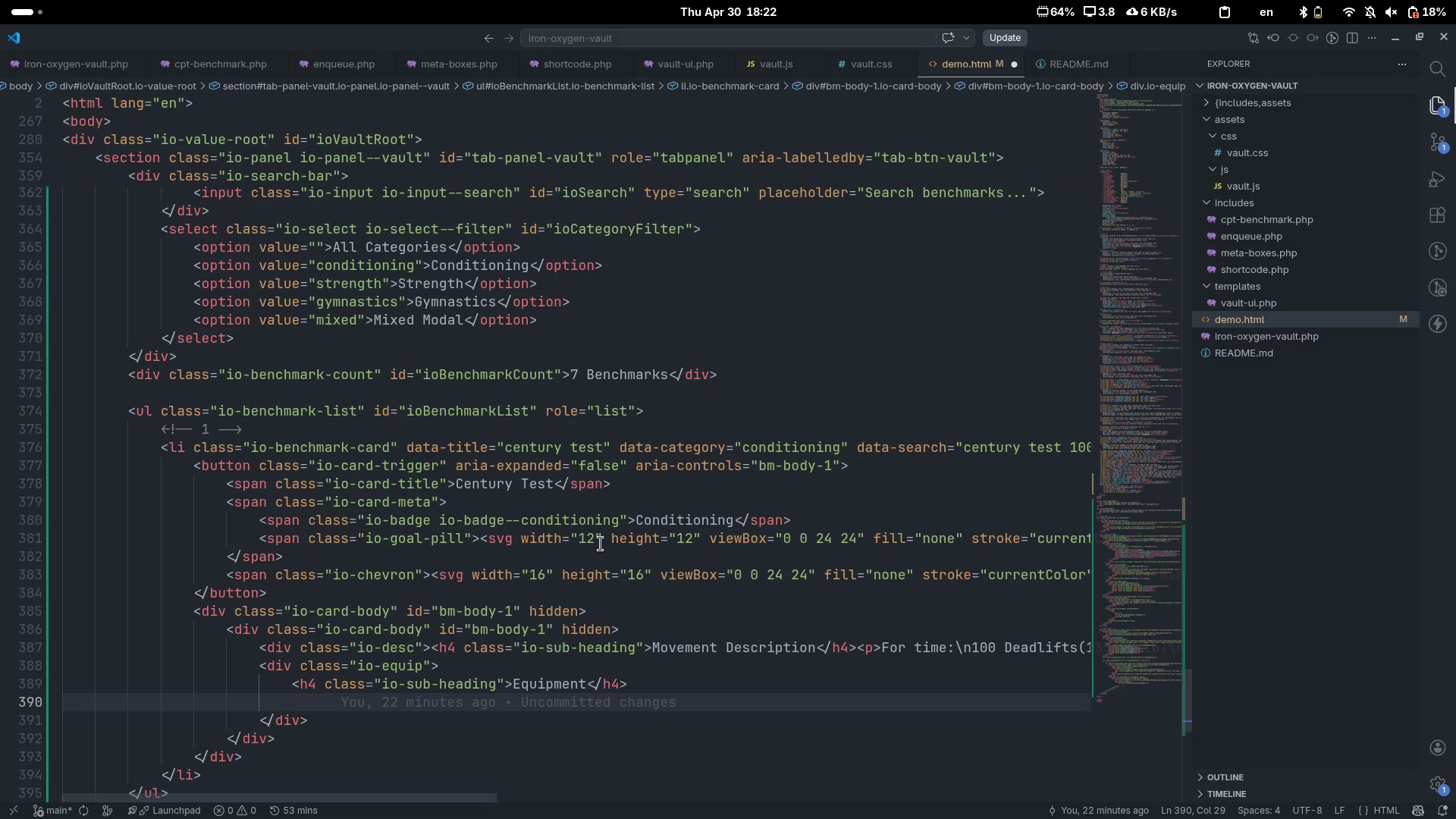 
type(ul)
key(Tab)
 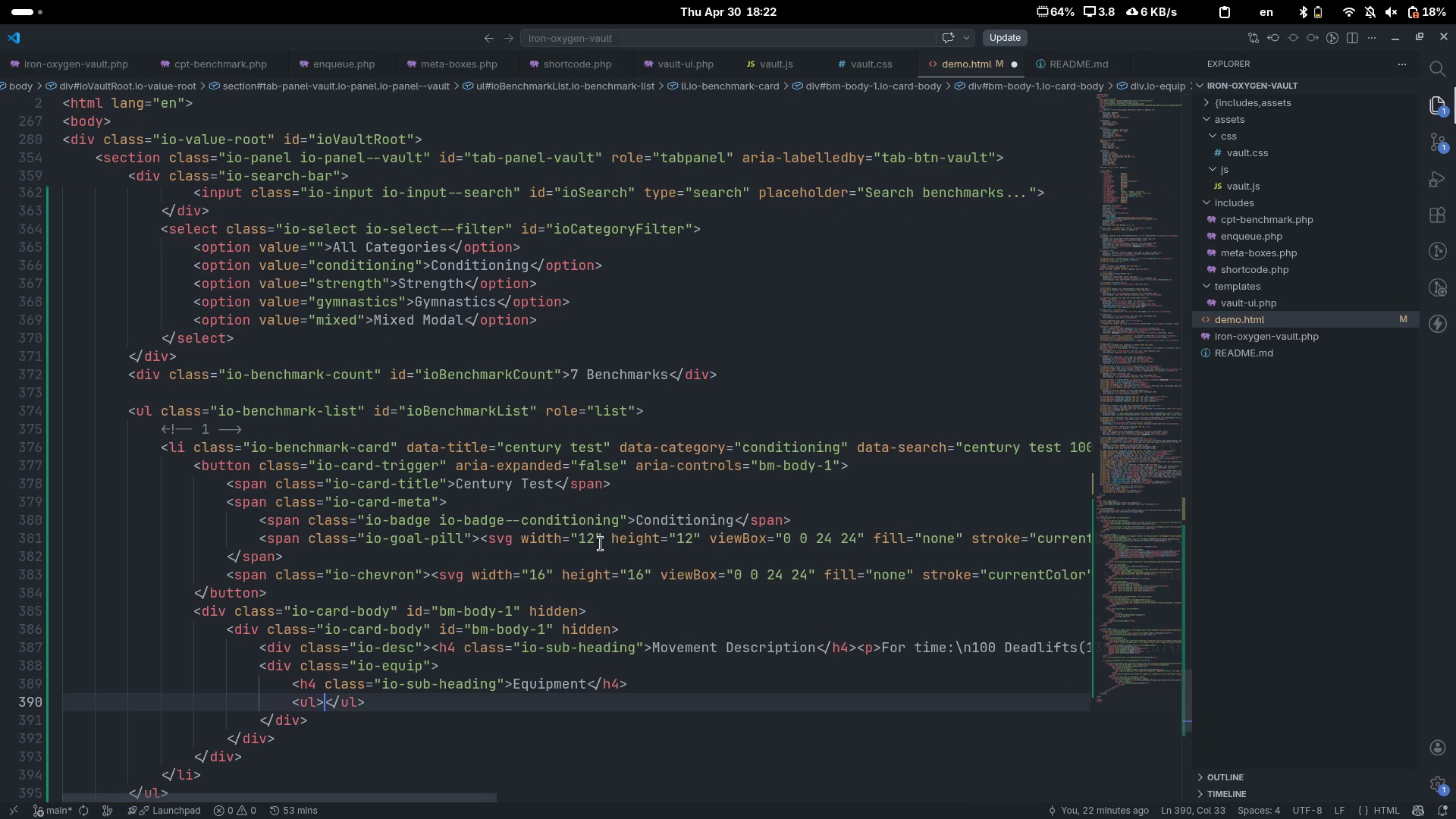 
key(ArrowLeft)
 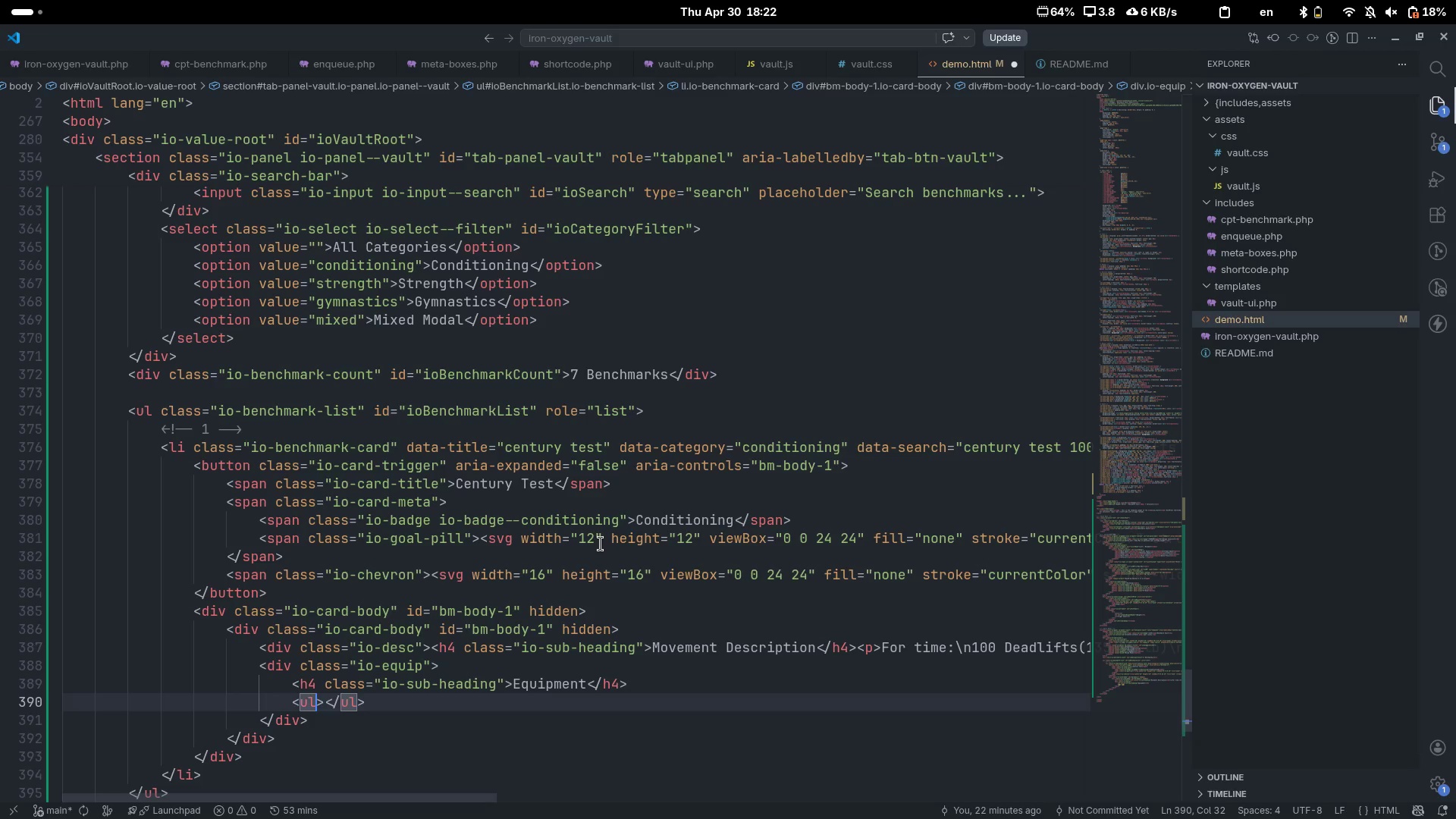 
type( clas)
key(Tab)
type(io-q)
 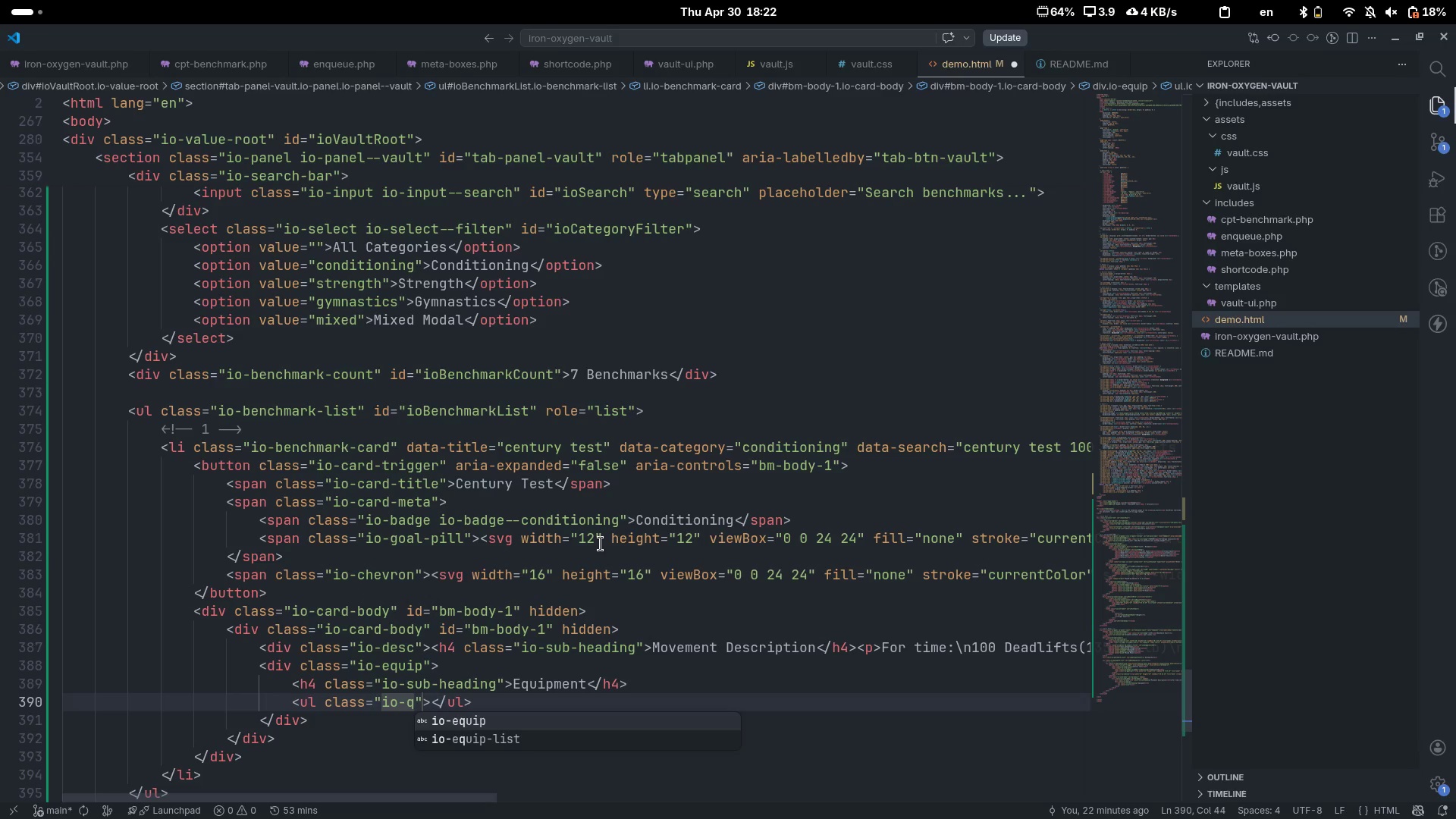 
key(Enter)
 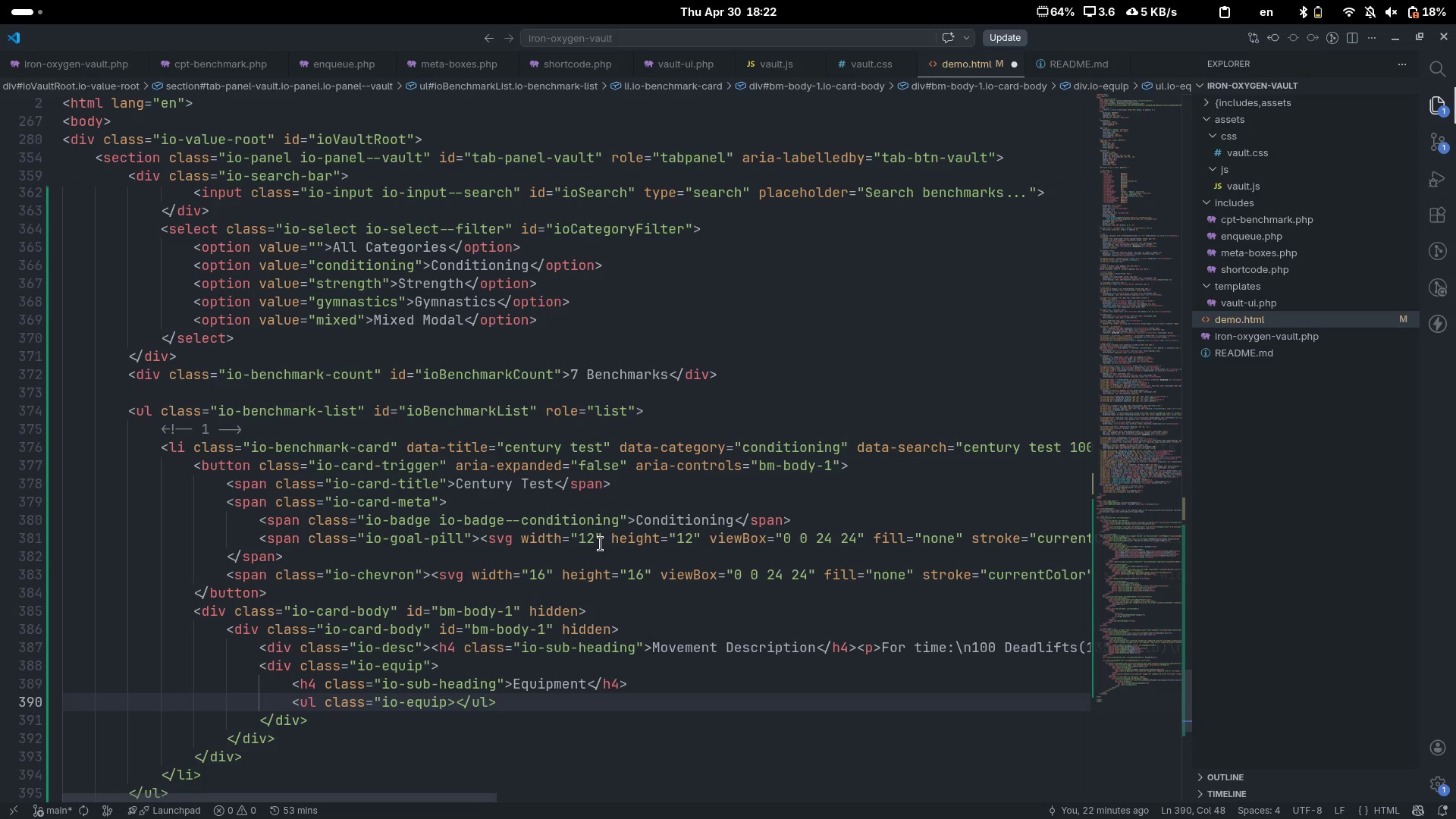 
key(Minus)
 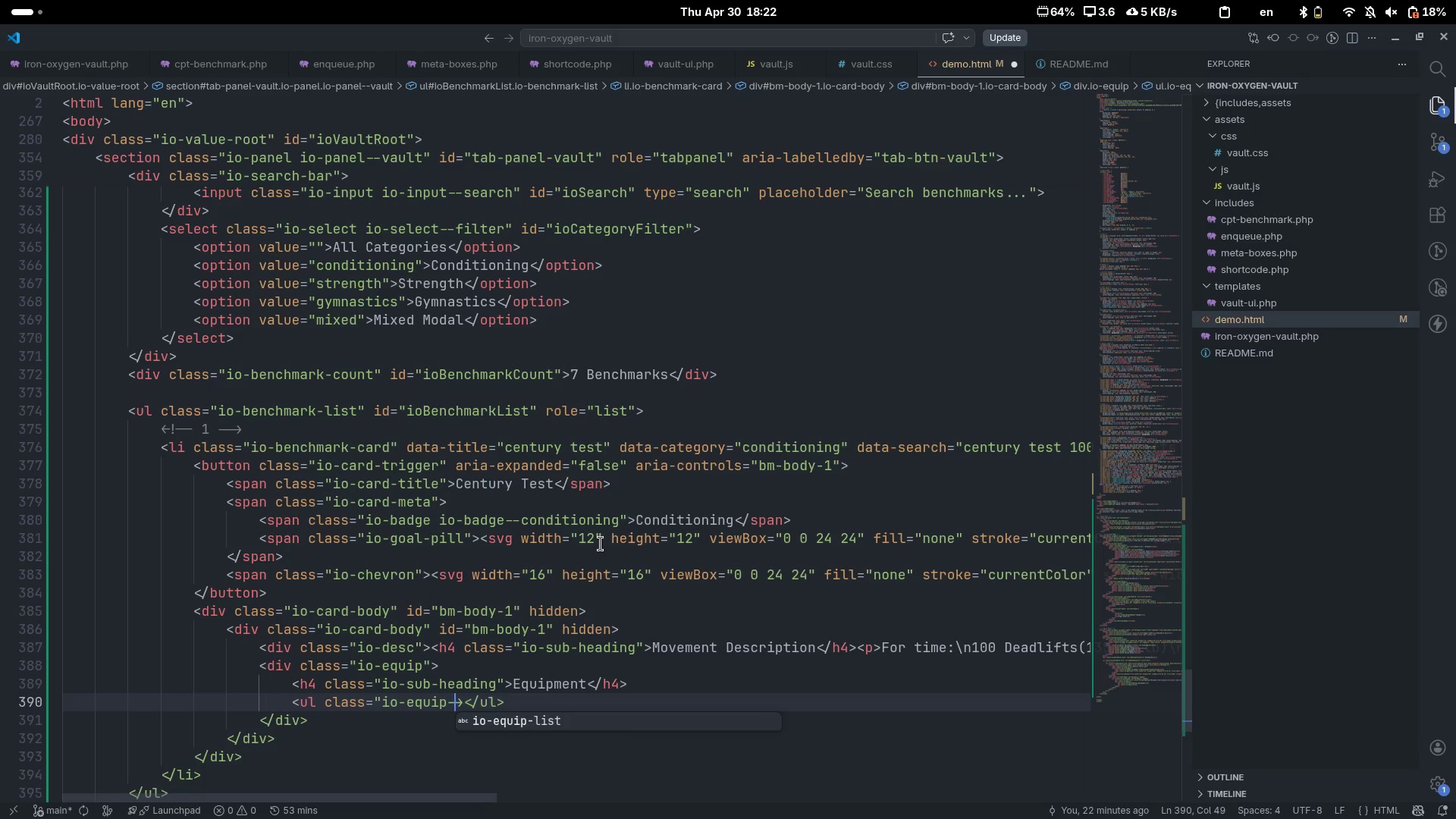 
key(L)
 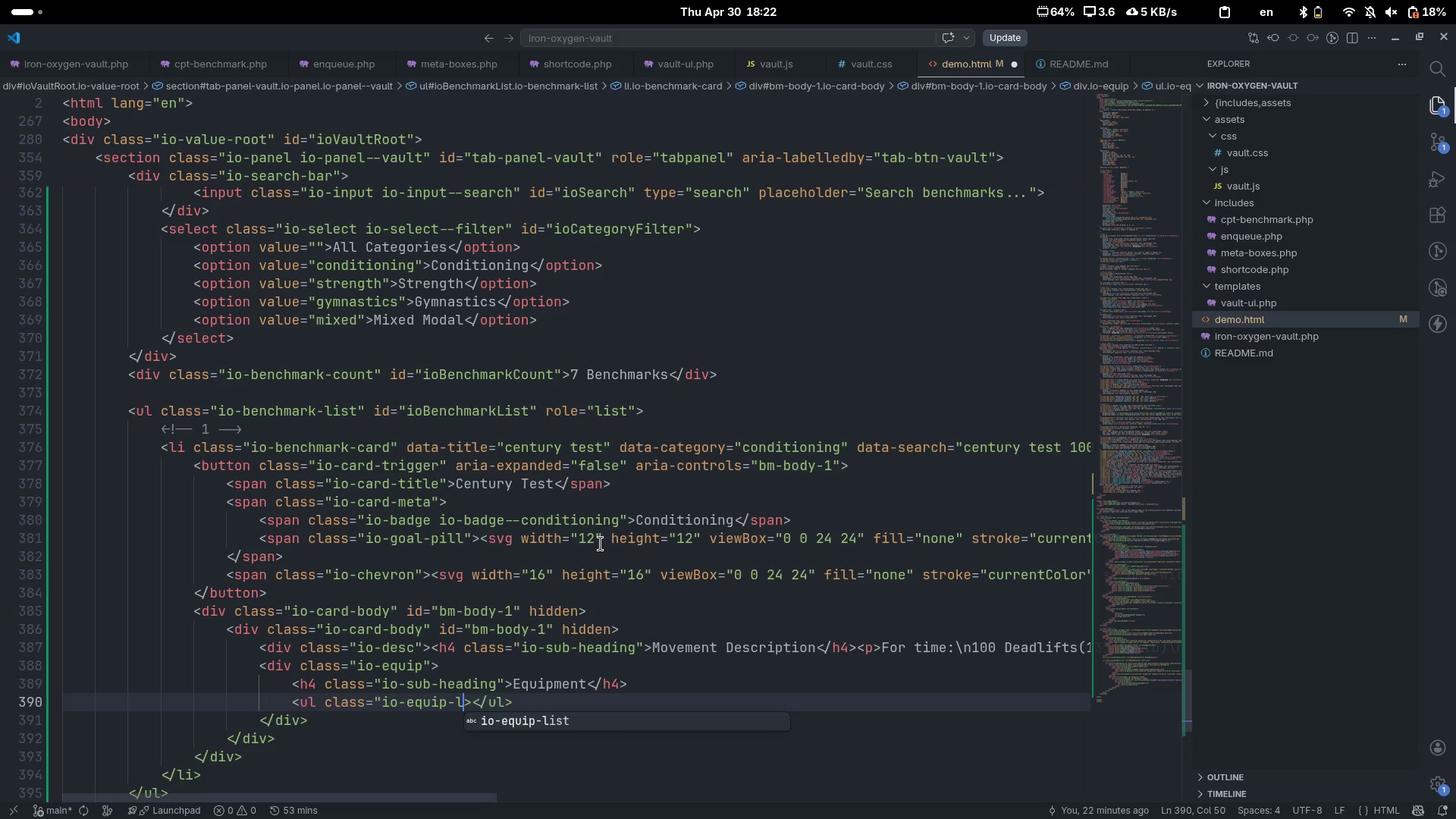 
key(Tab)
 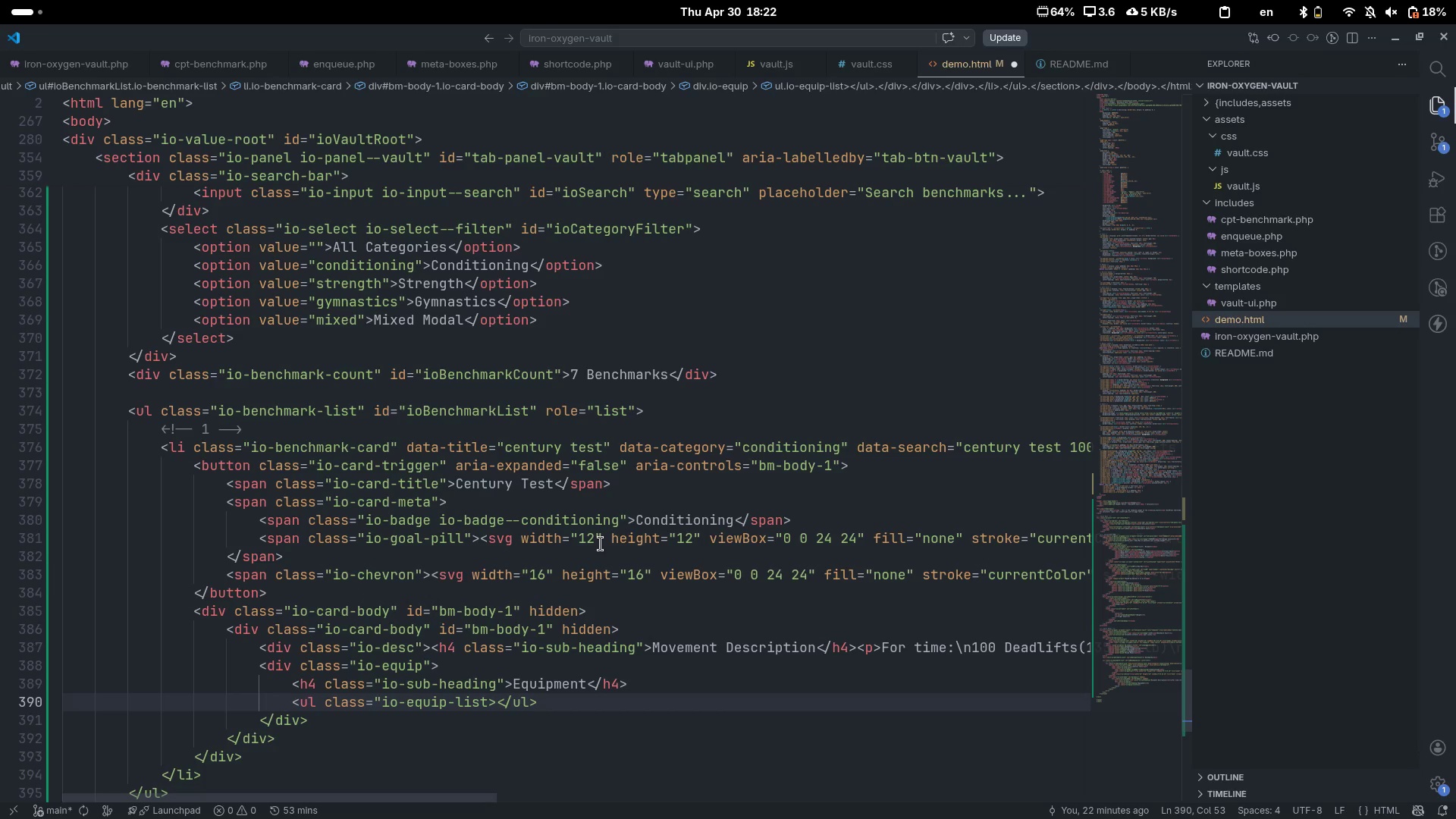 
key(Shift+Quote)
 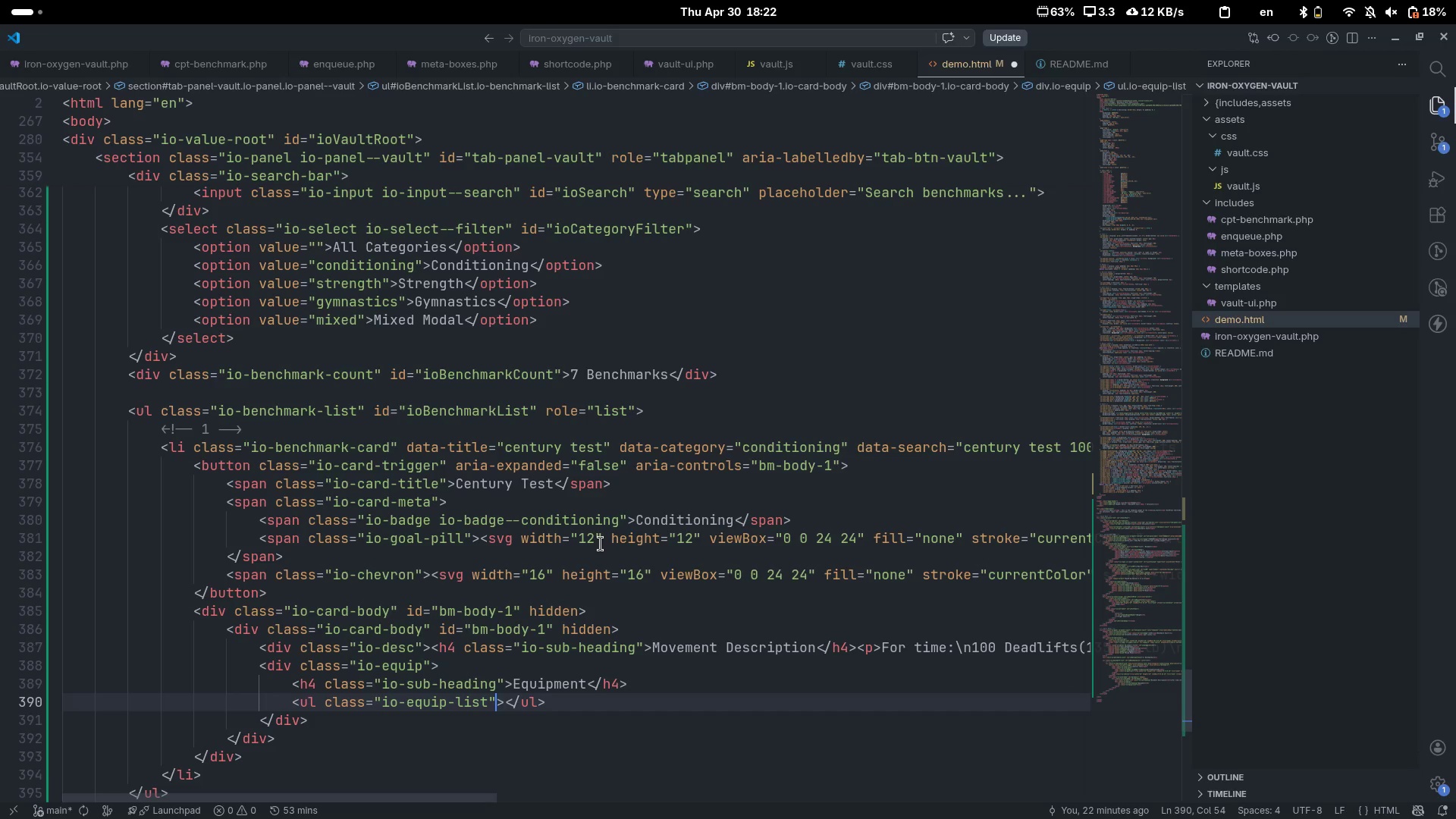 
left_click([601, 544])
 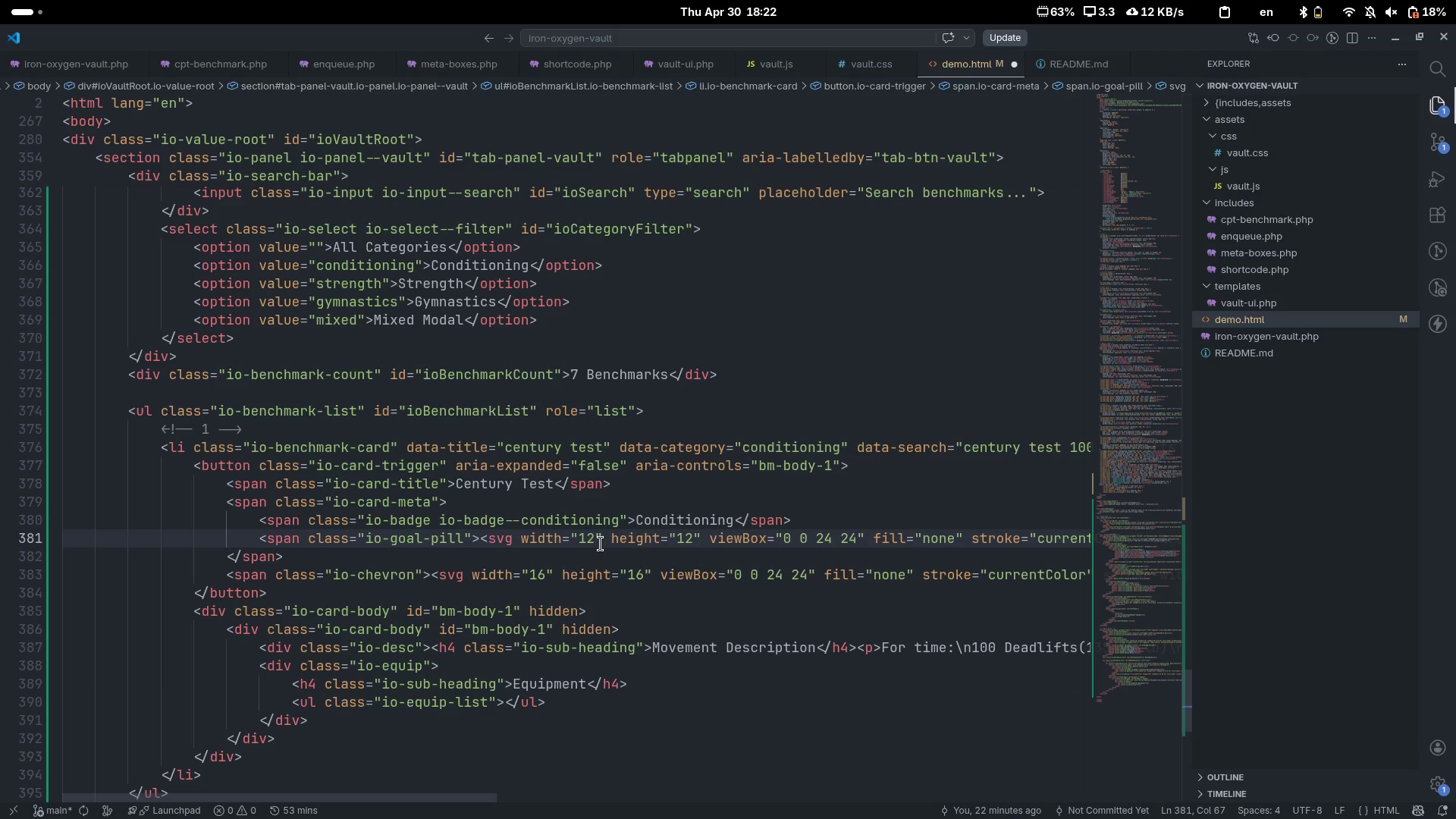 
key(ArrowRight)
 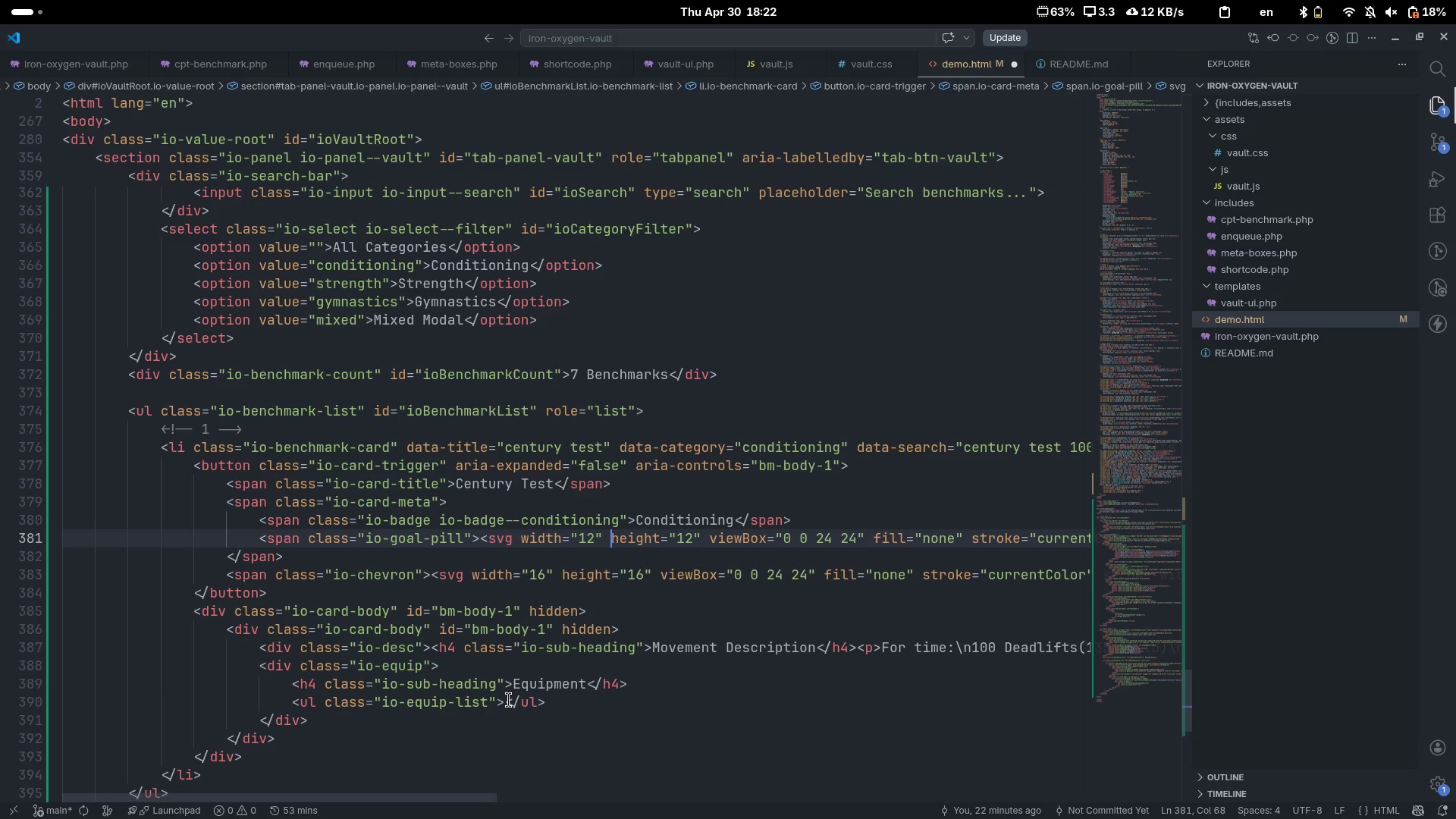 
left_click([509, 700])
 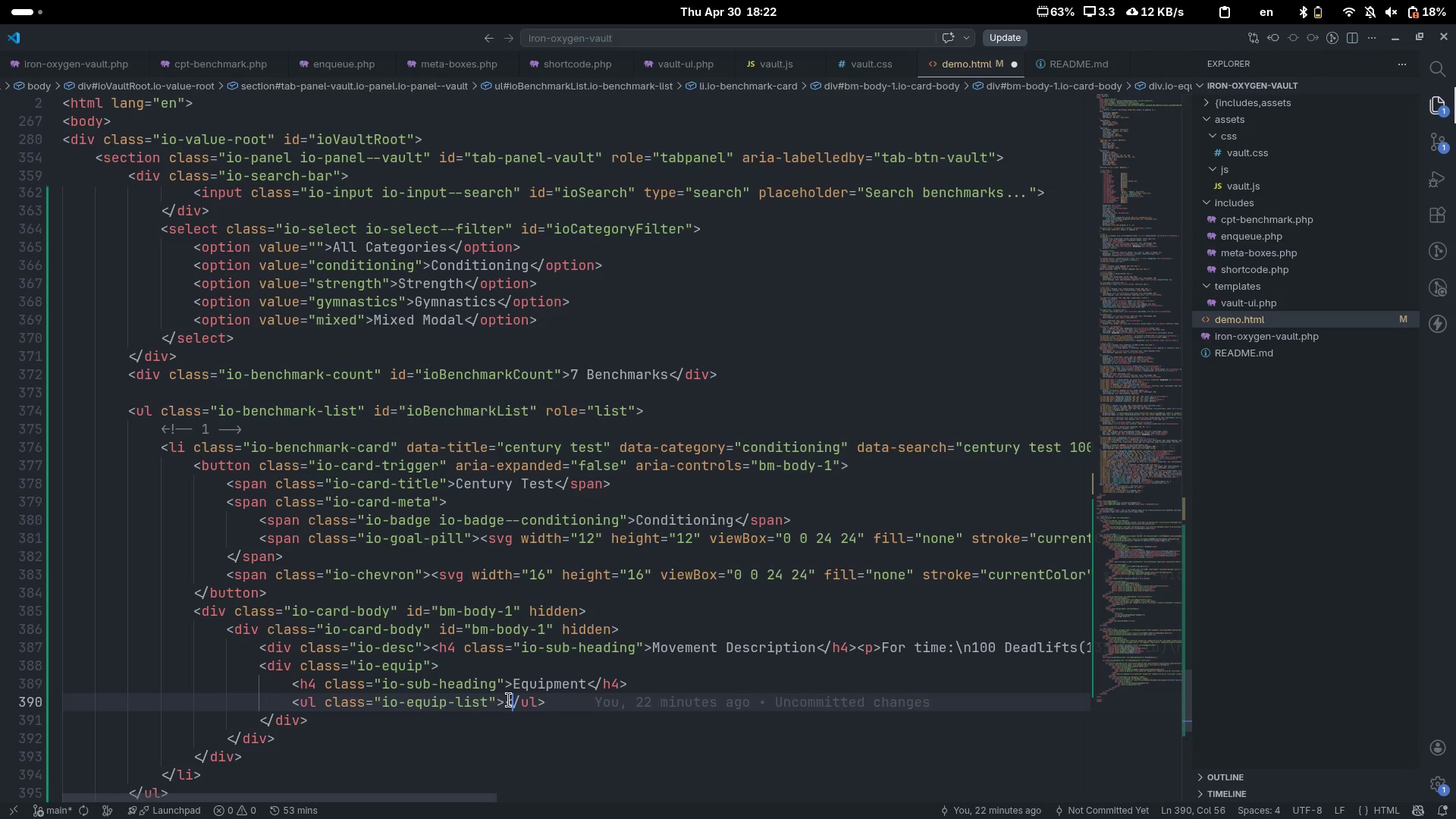 
key(ArrowLeft)
 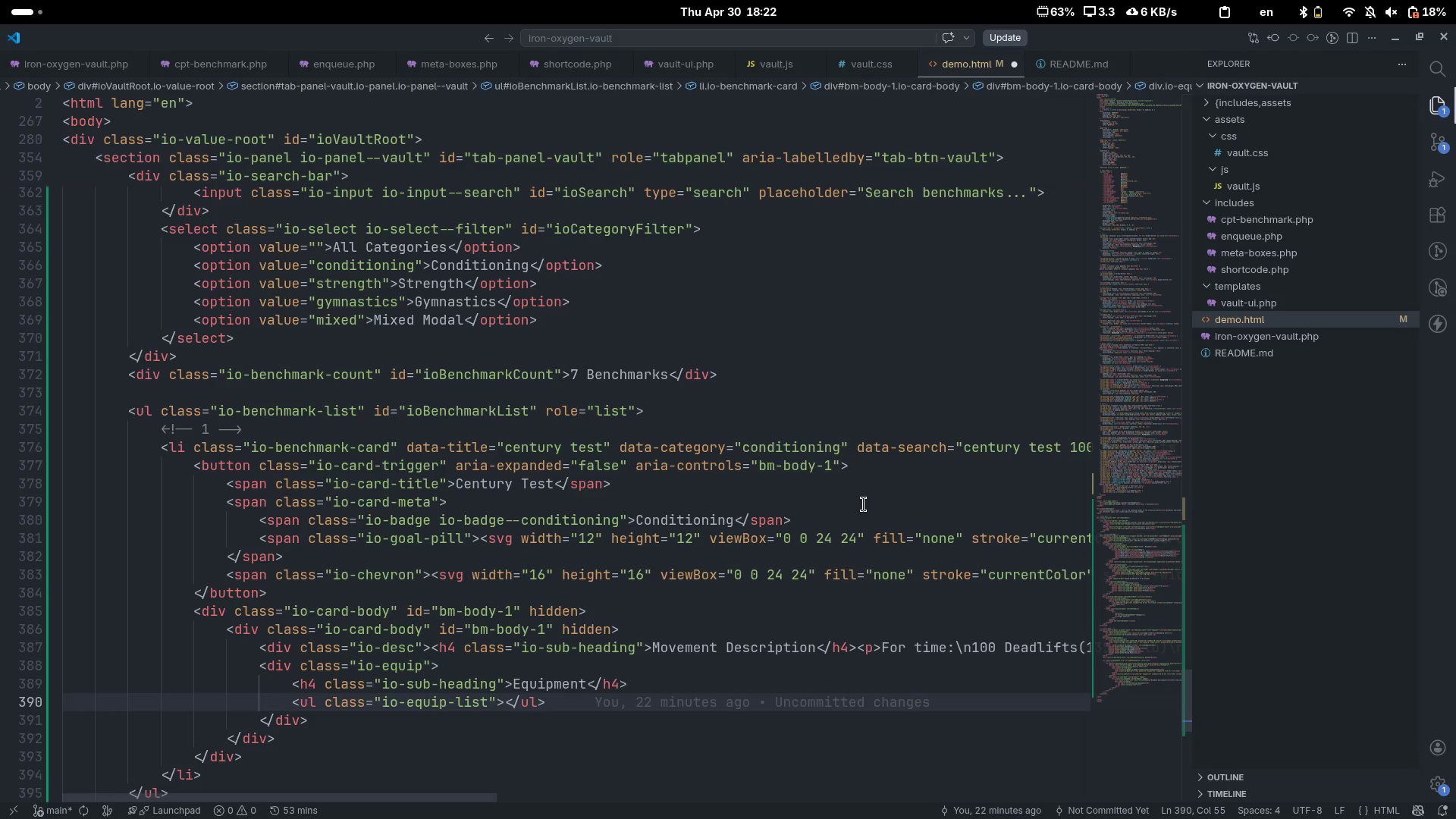 
type(li)
key(Tab)
 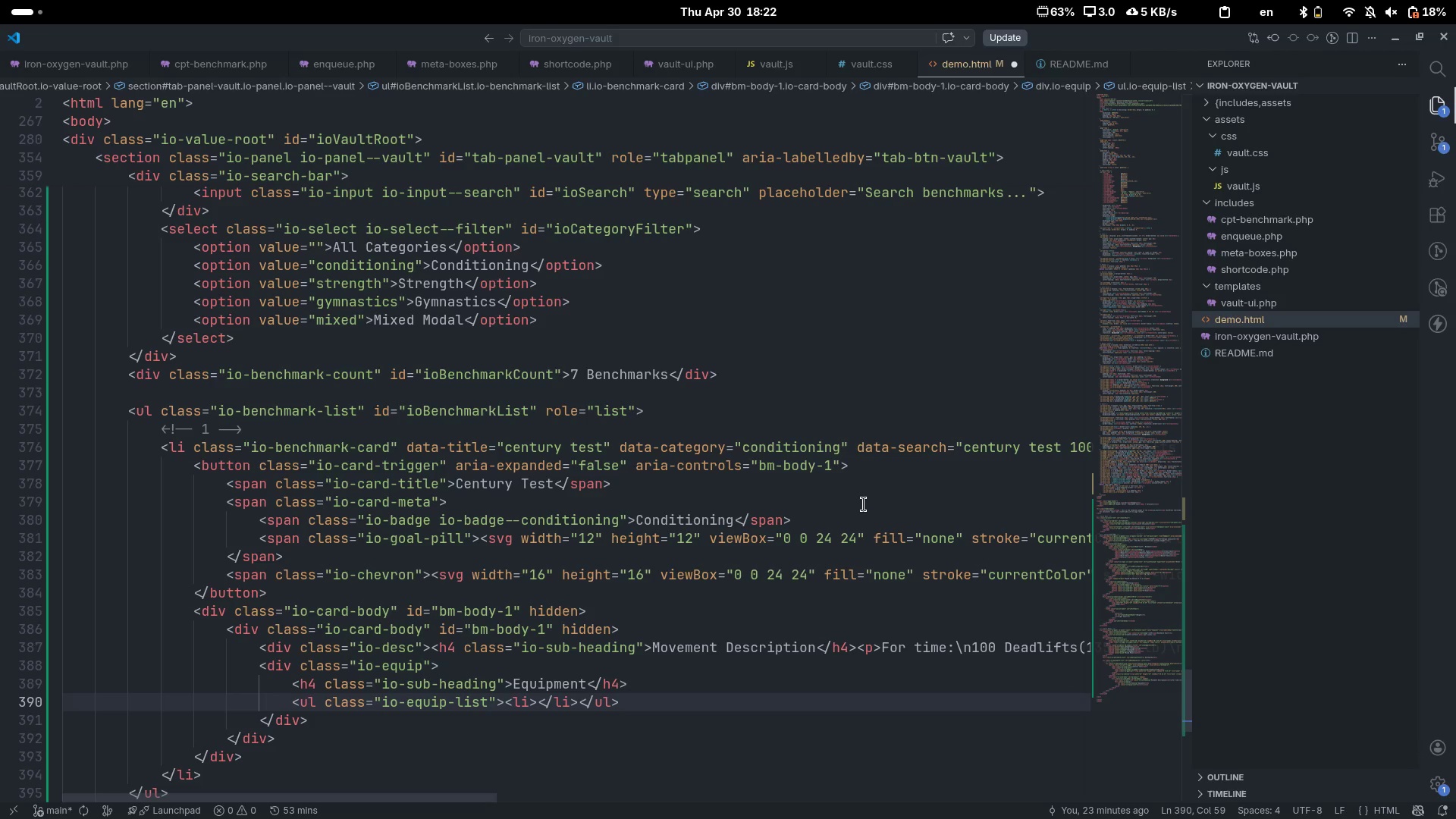 
type(Barbell)
 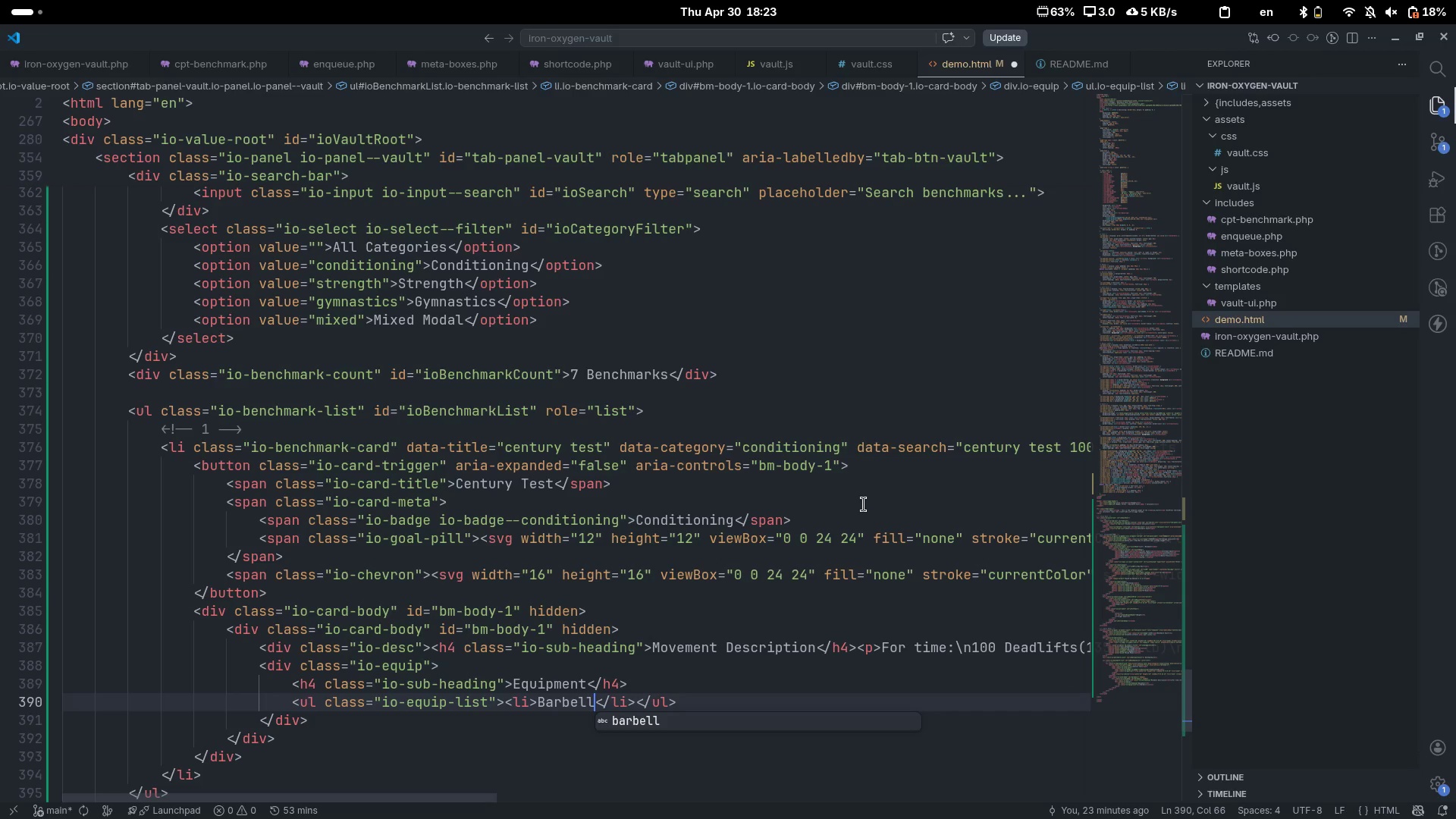 
key(ArrowRight)
 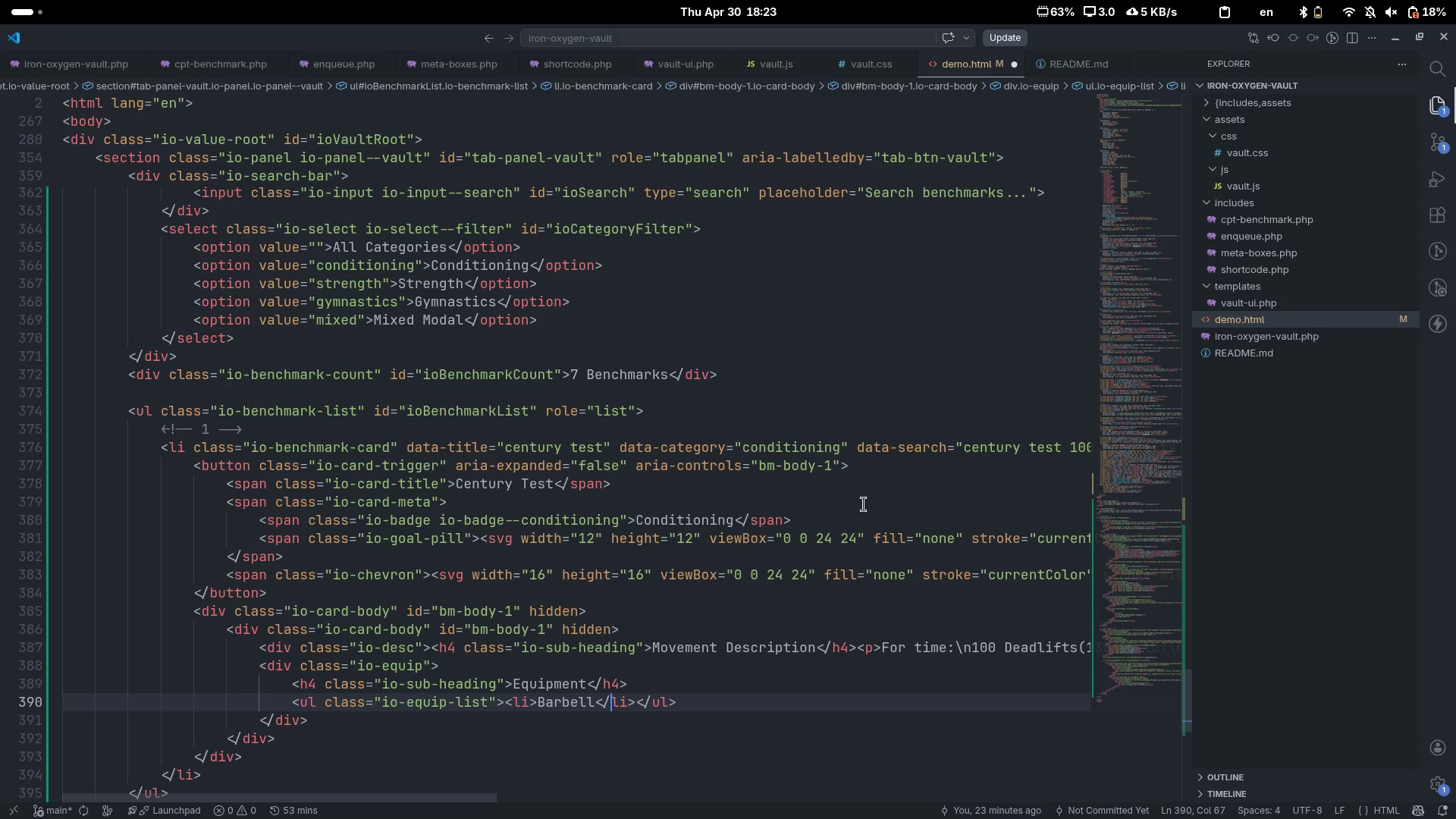 
key(ArrowRight)
 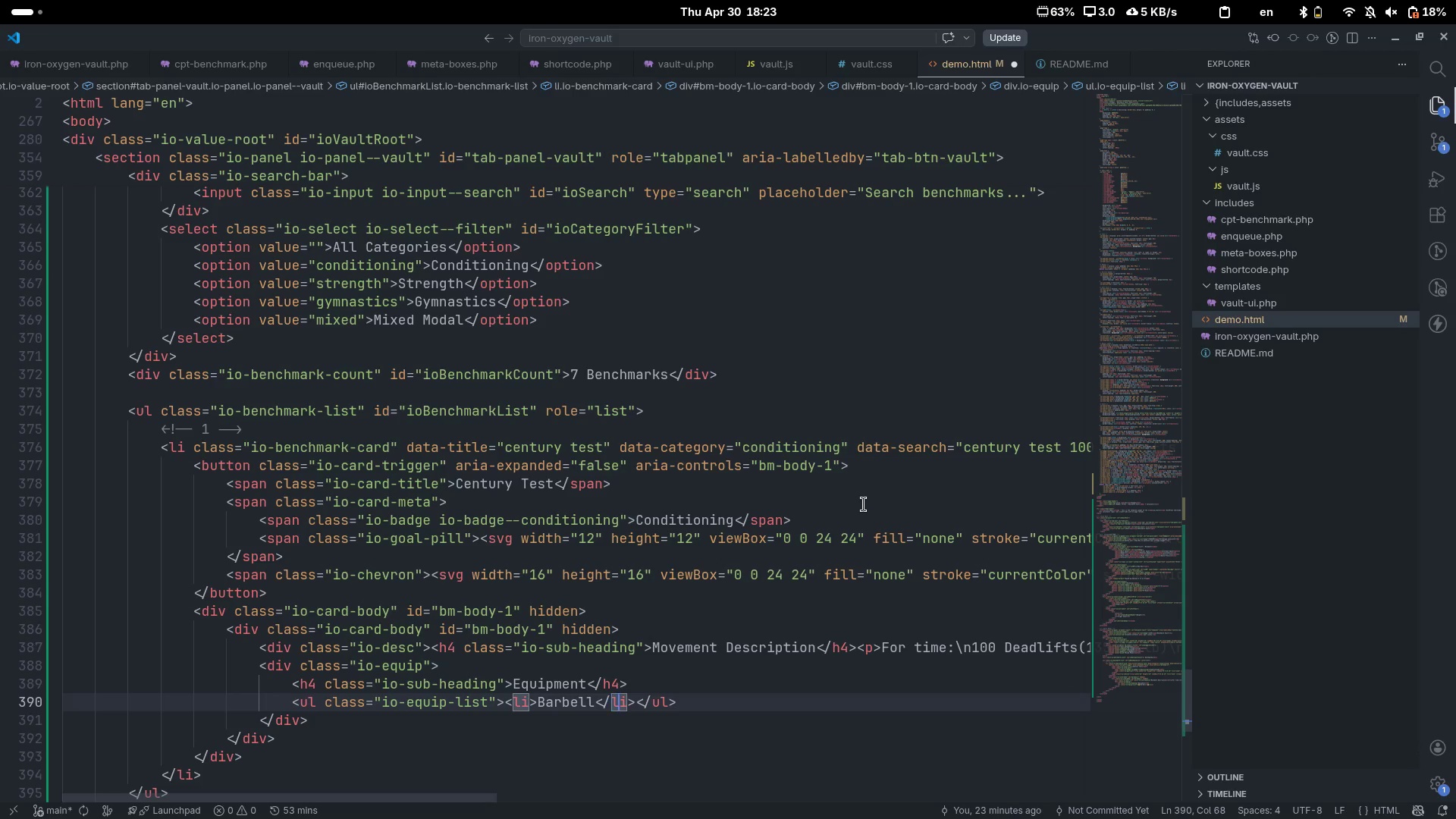 
key(ArrowRight)
 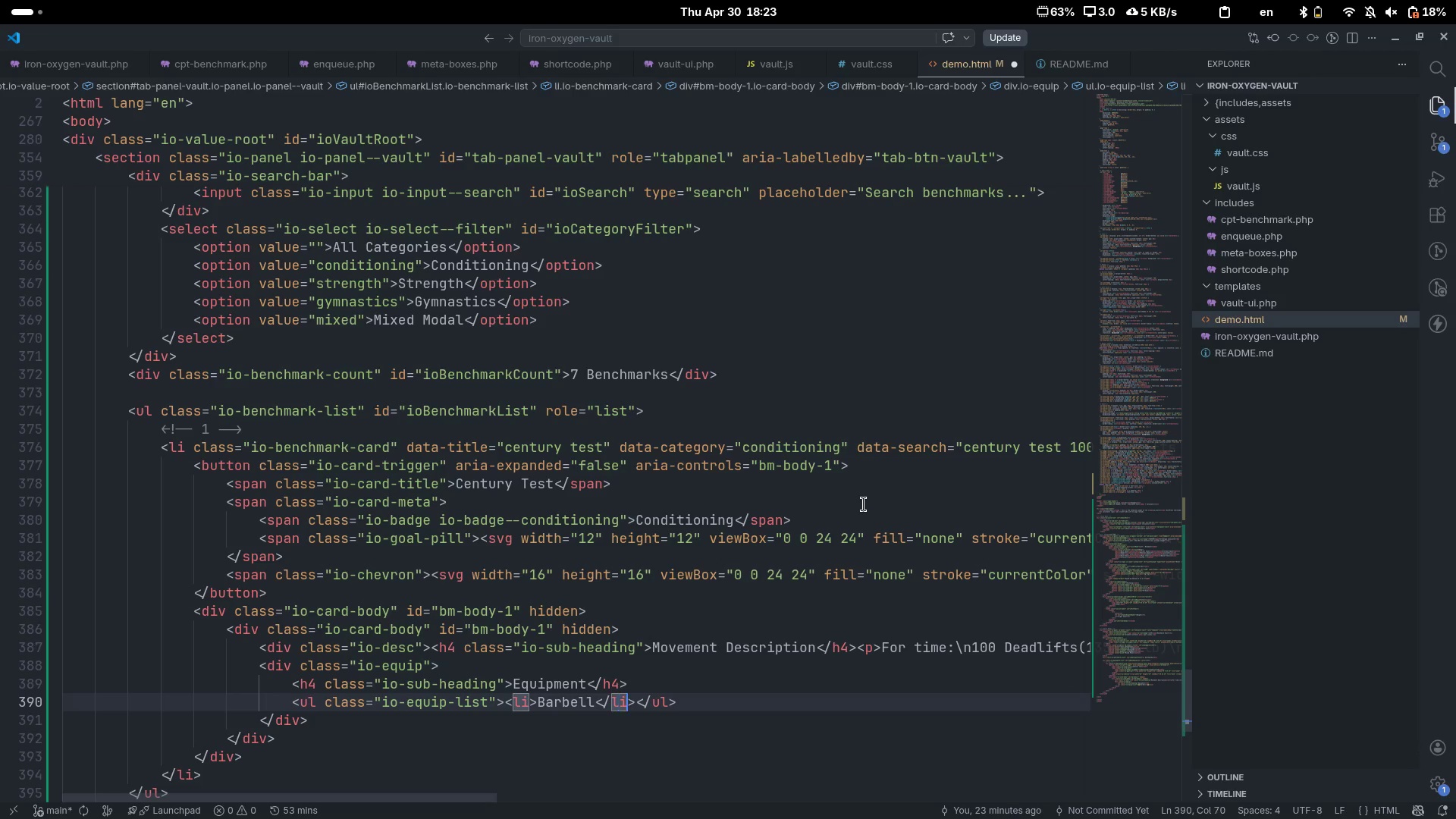 
key(ArrowRight)
 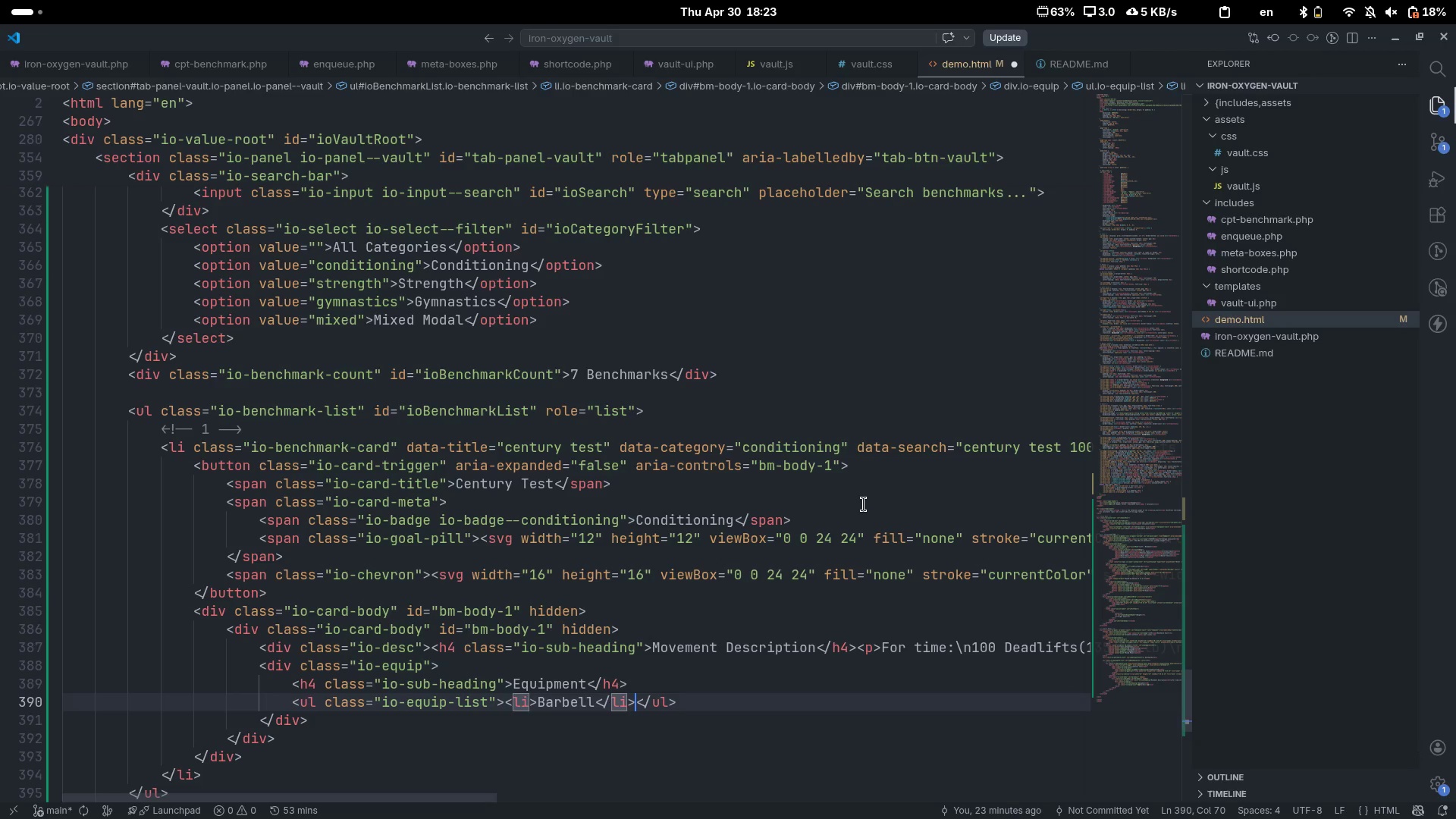 
key(ArrowRight)
 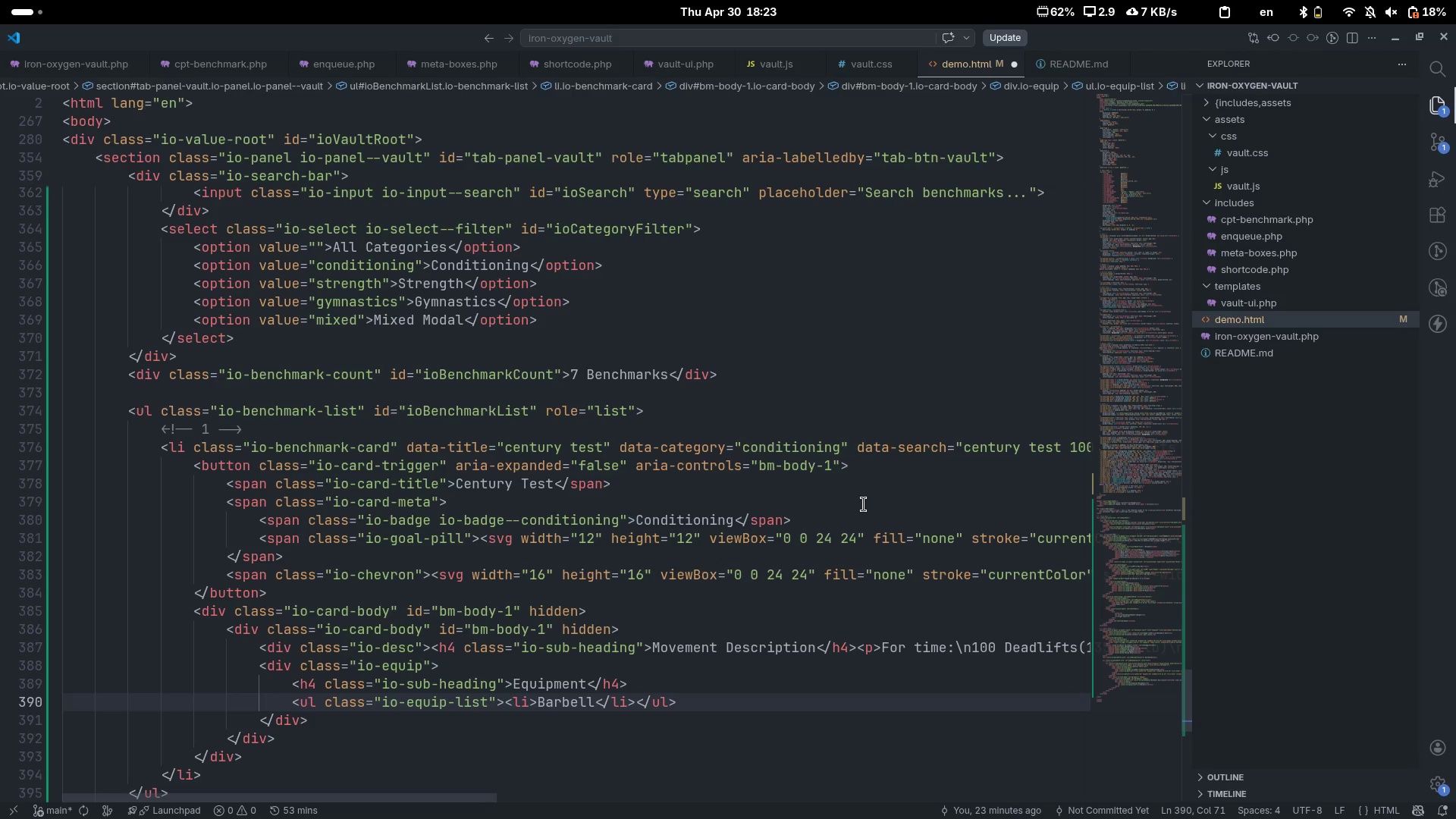 
type(li)
key(Tab)
type(Plates)
 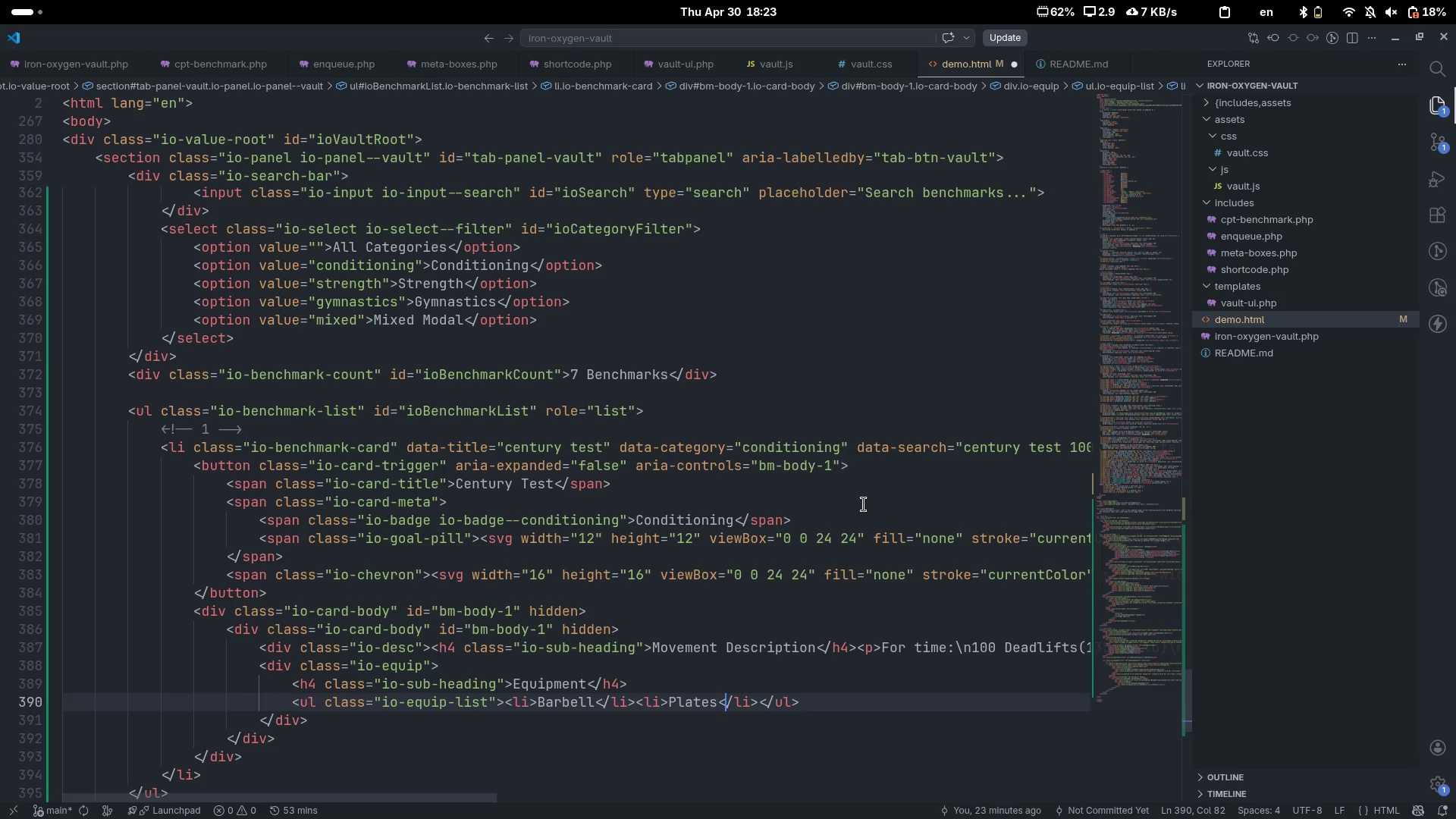 
key(ArrowRight)
 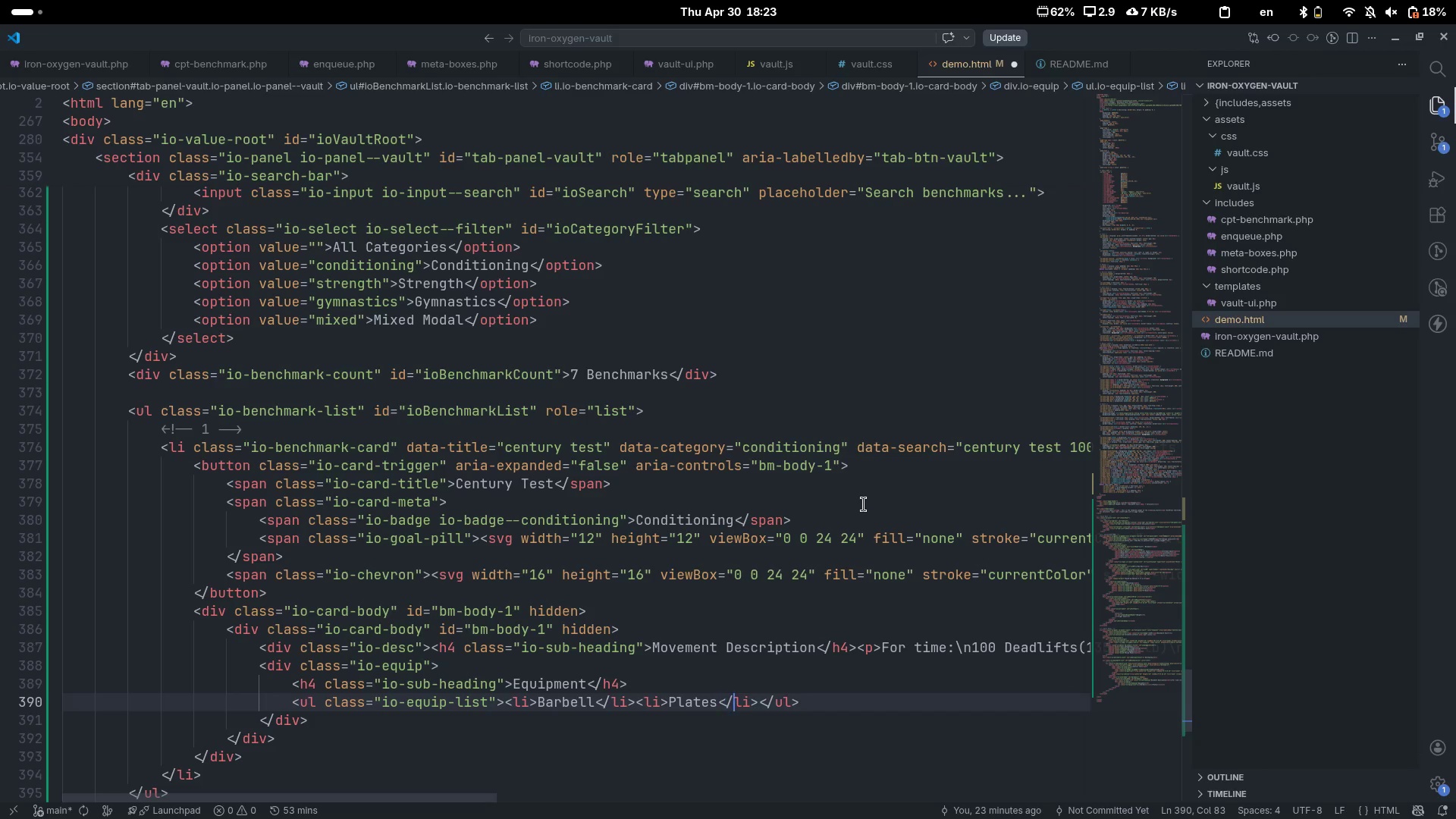 
key(ArrowRight)
 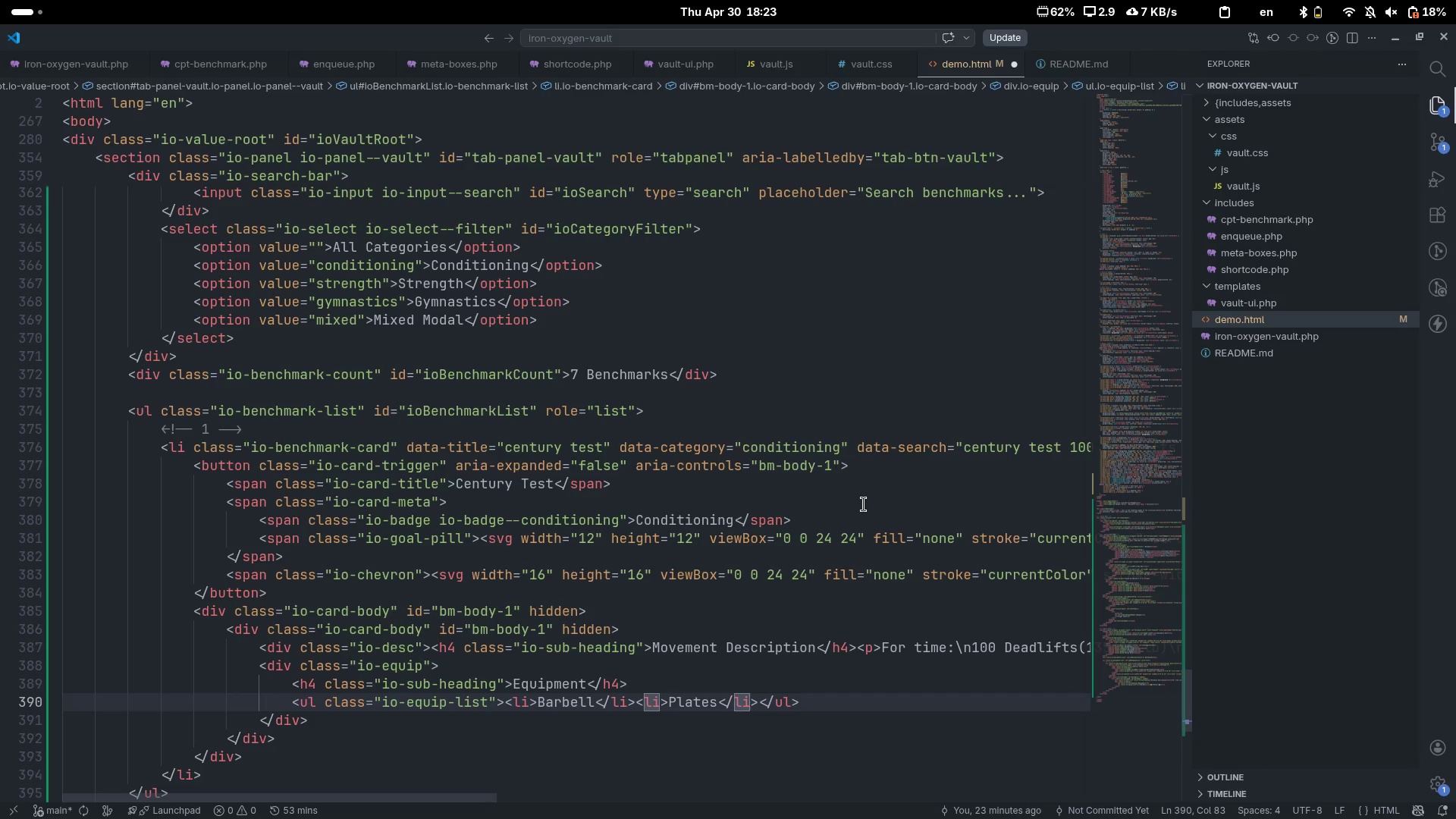 
key(ArrowRight)
 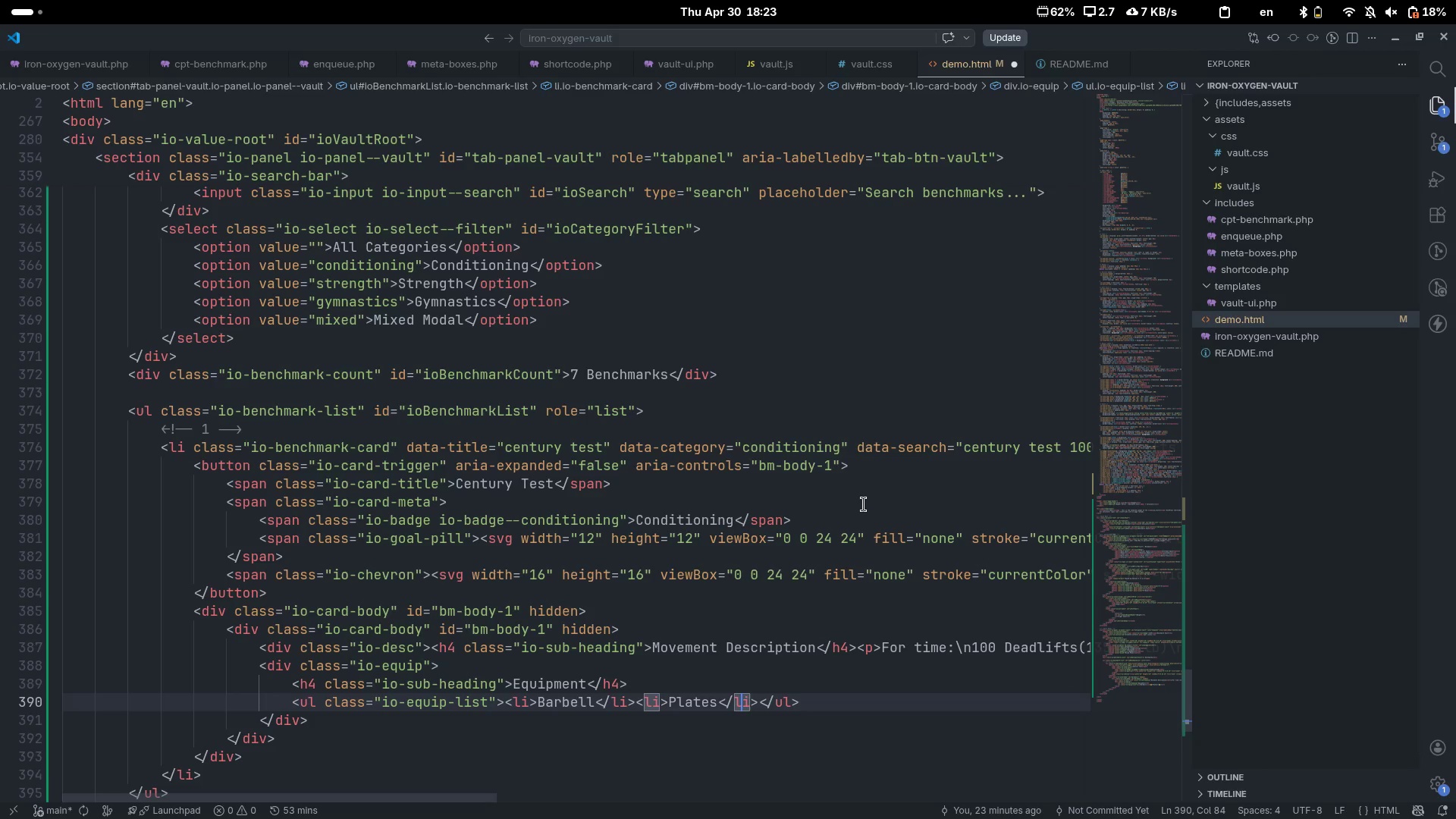 
key(ArrowRight)
 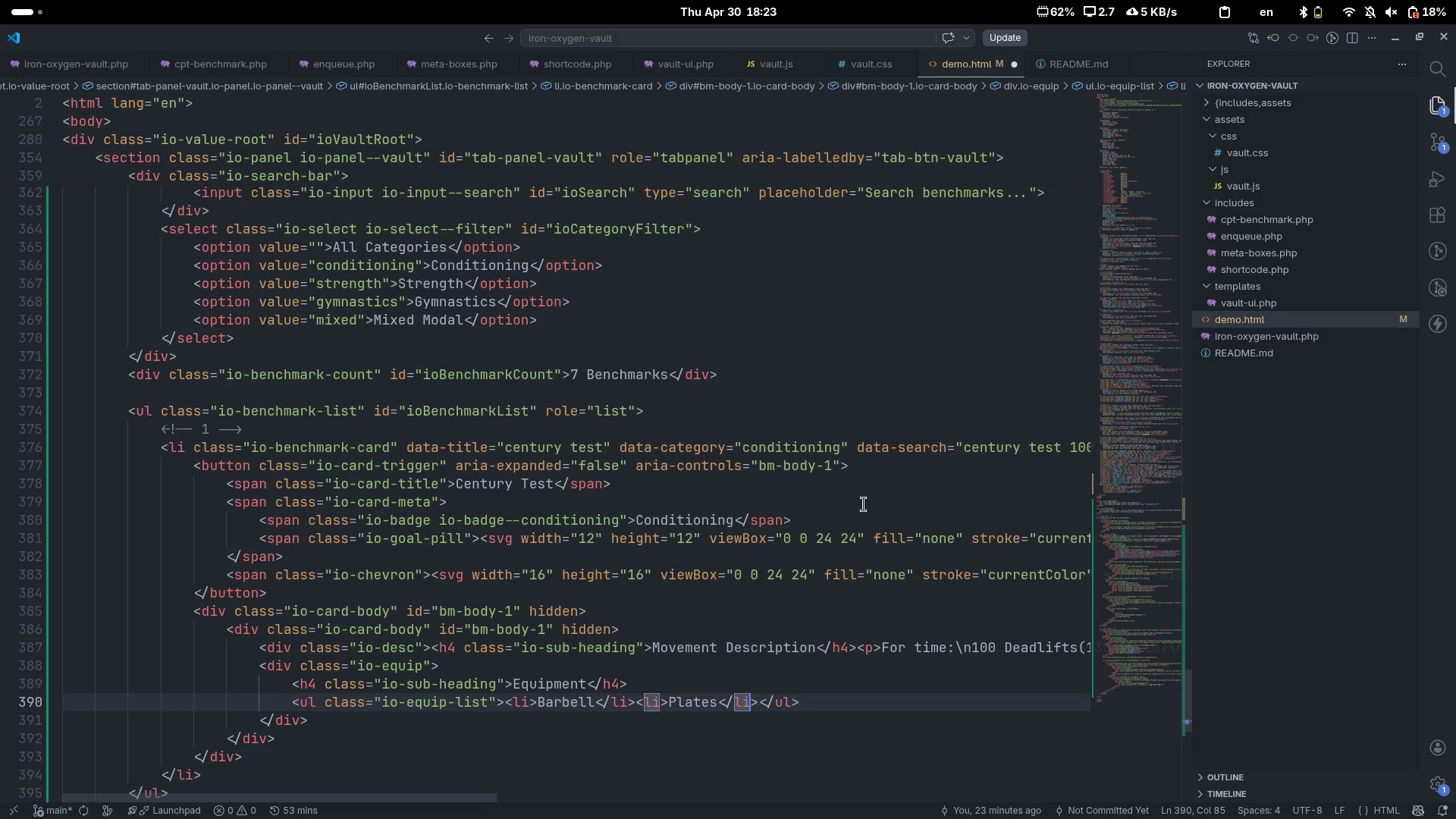 
key(Control+ArrowRight)
 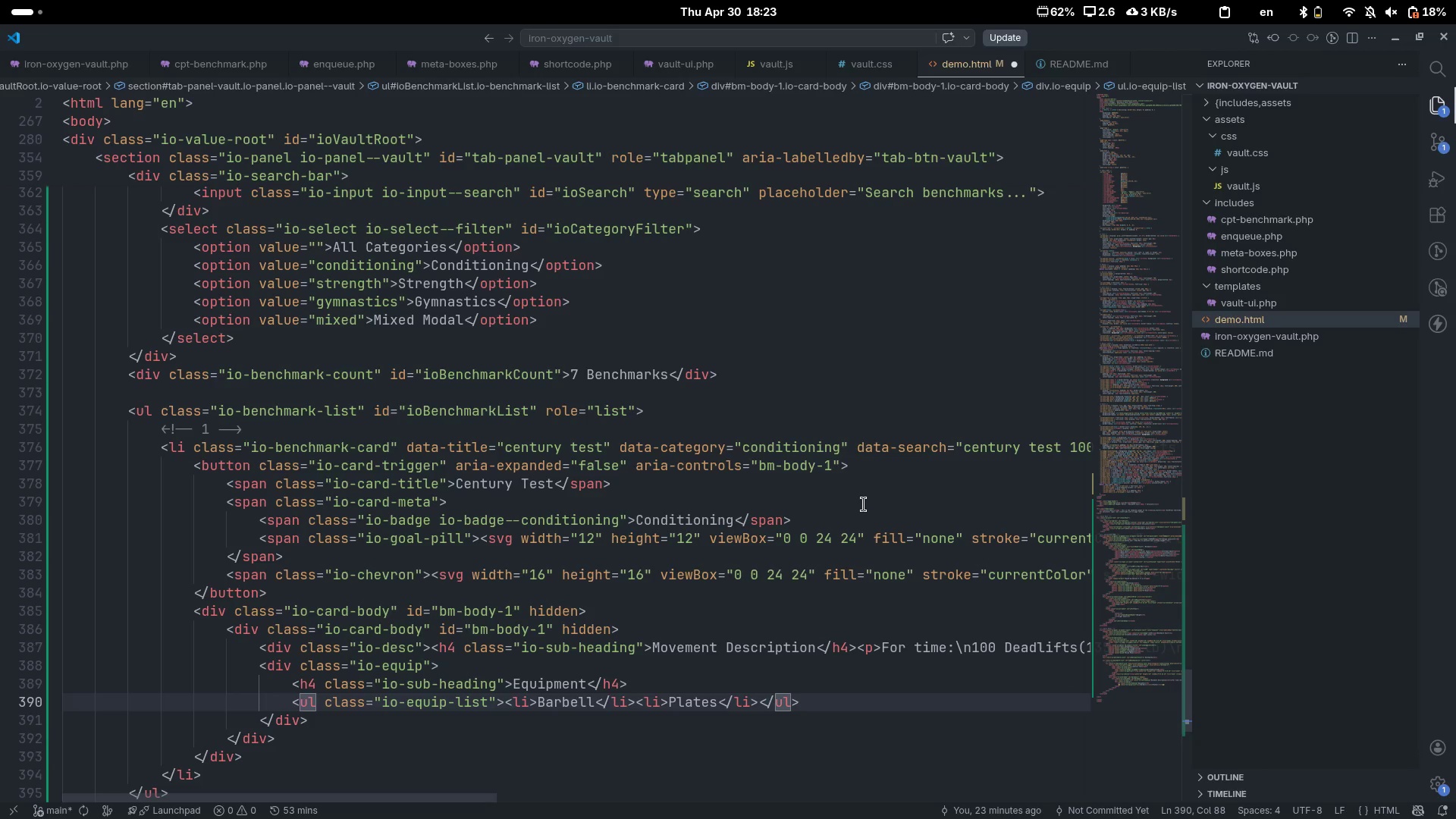 
key(End)
 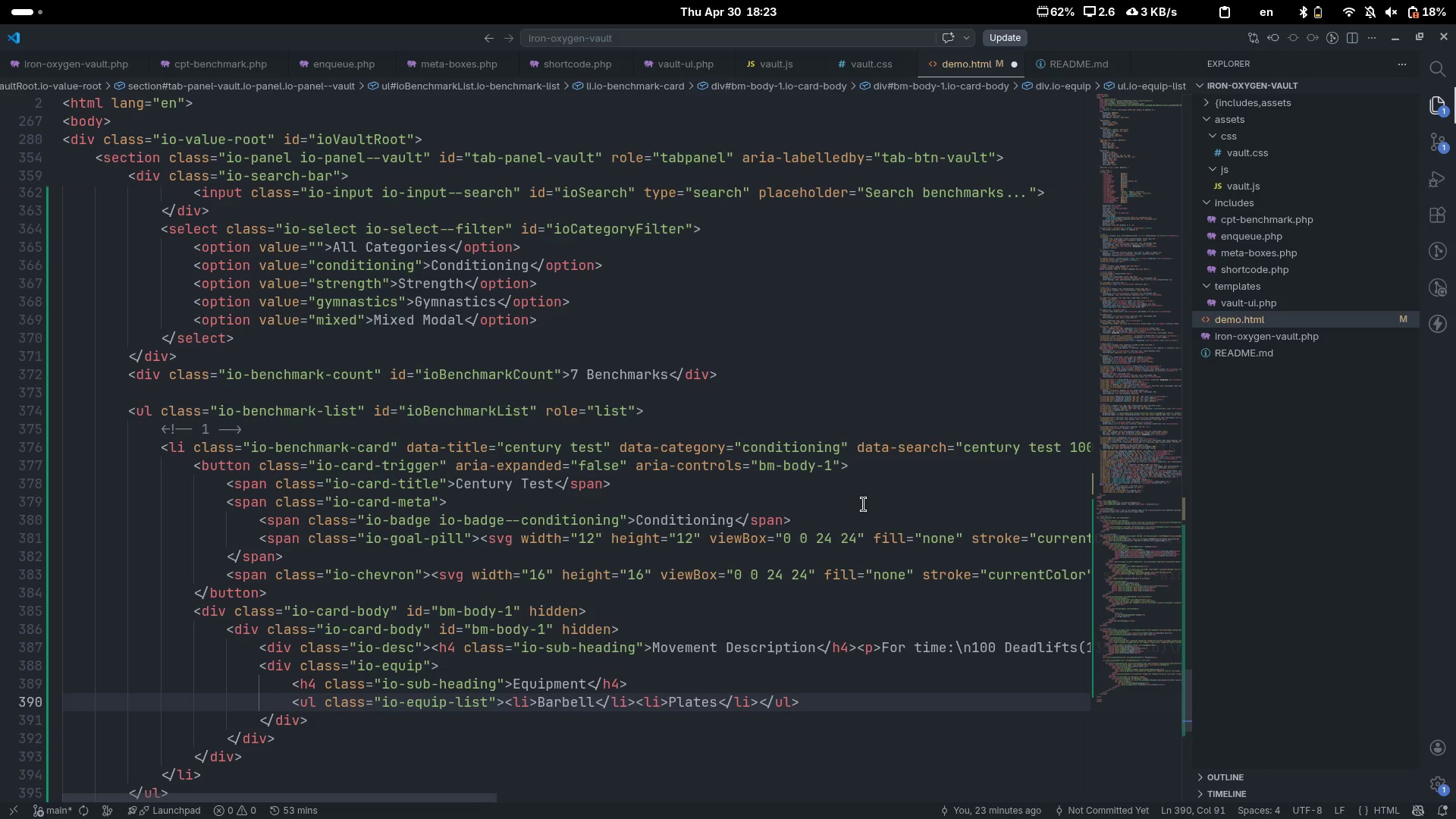 
key(Enter)
 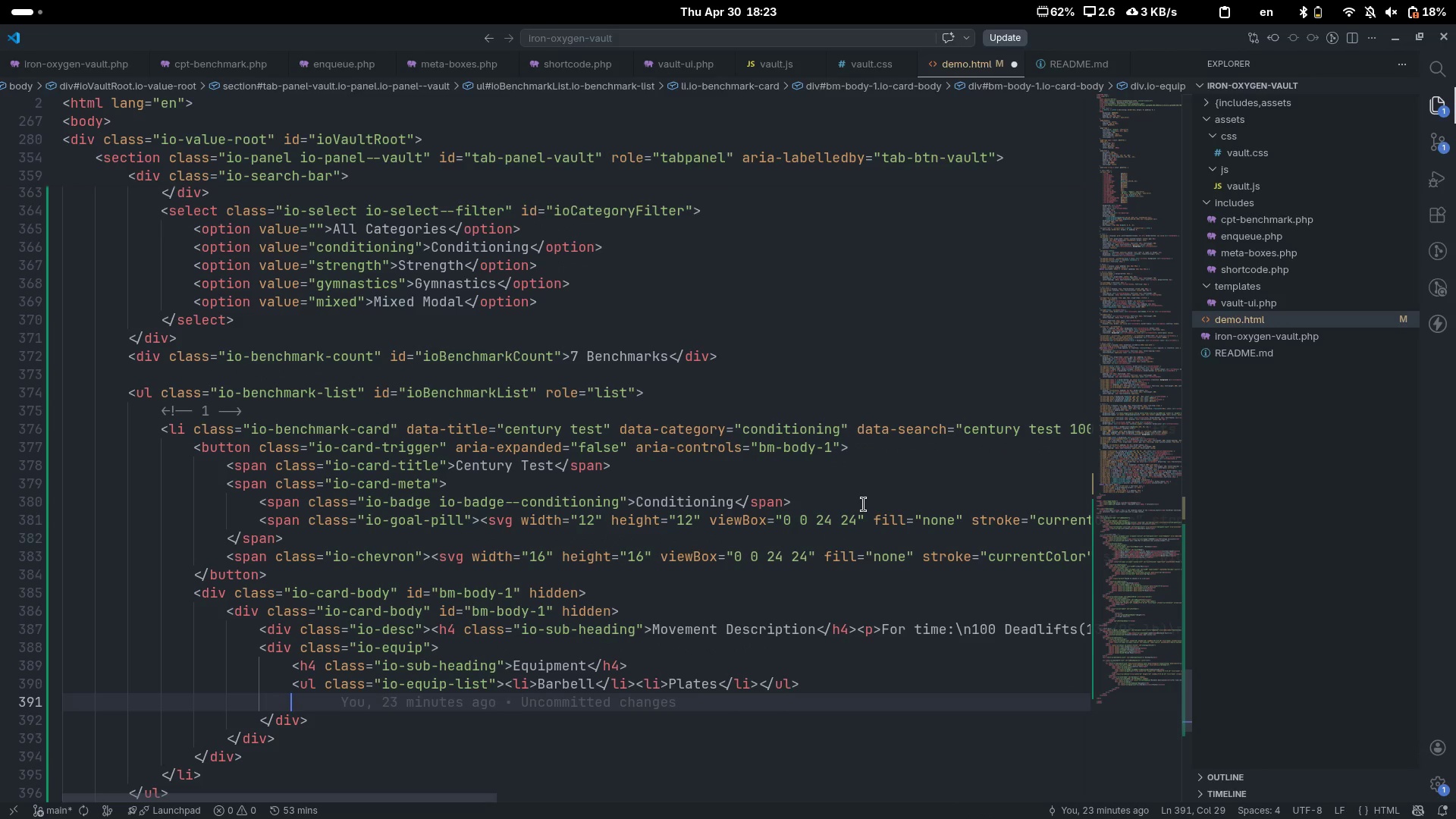 
key(Control+ControlLeft)
 